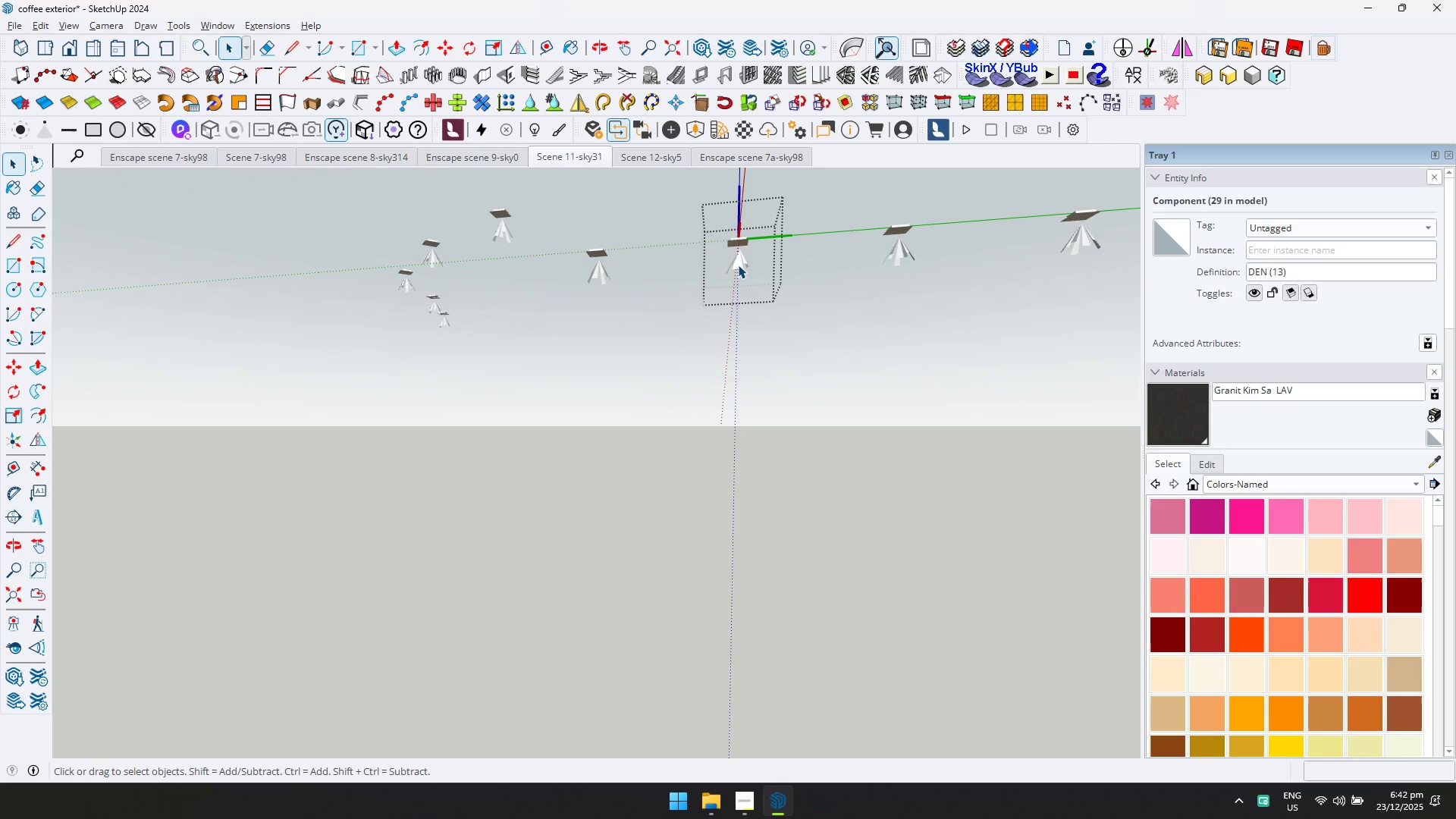 
triple_click([738, 264])
 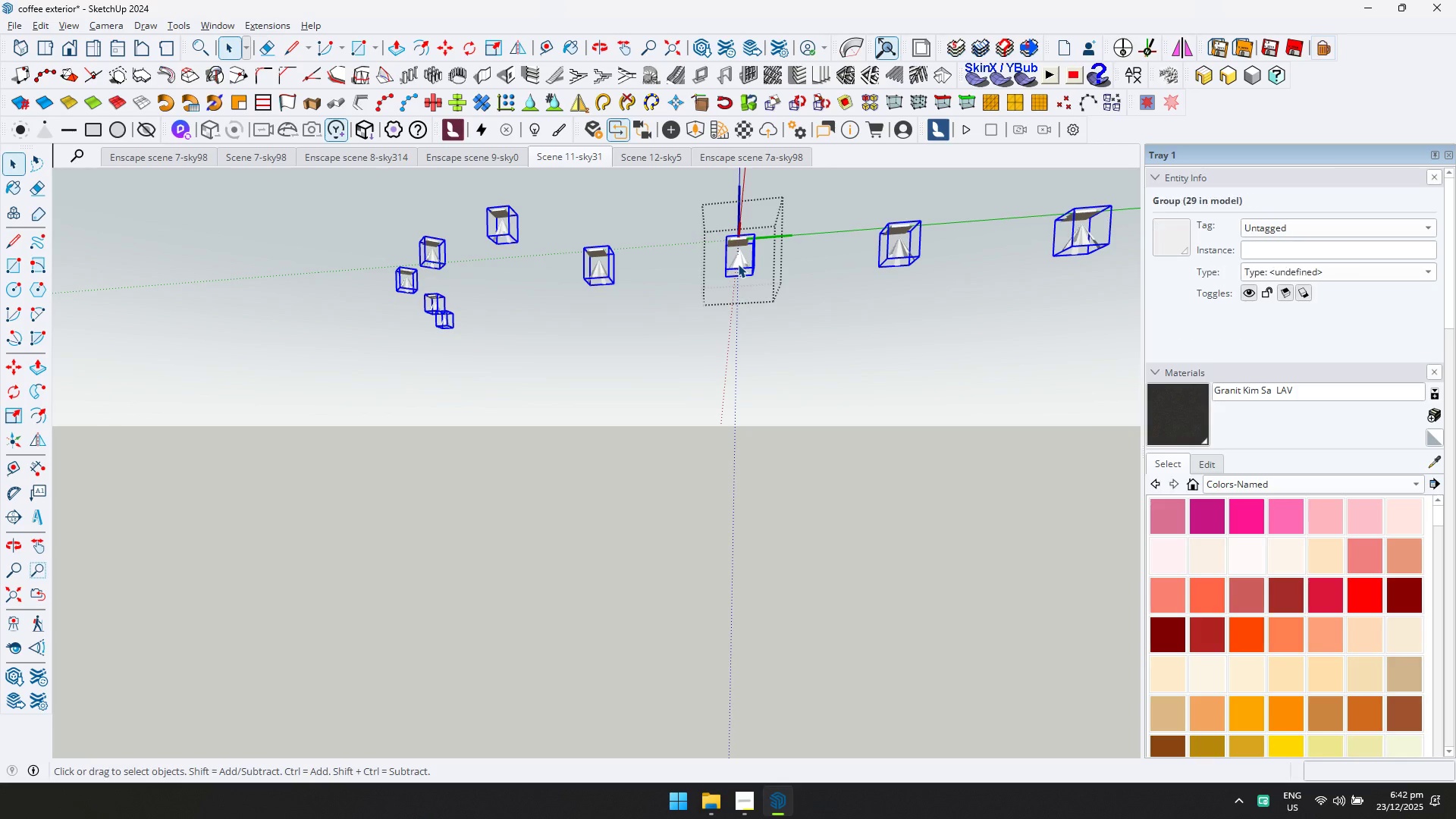 
key(Delete)
 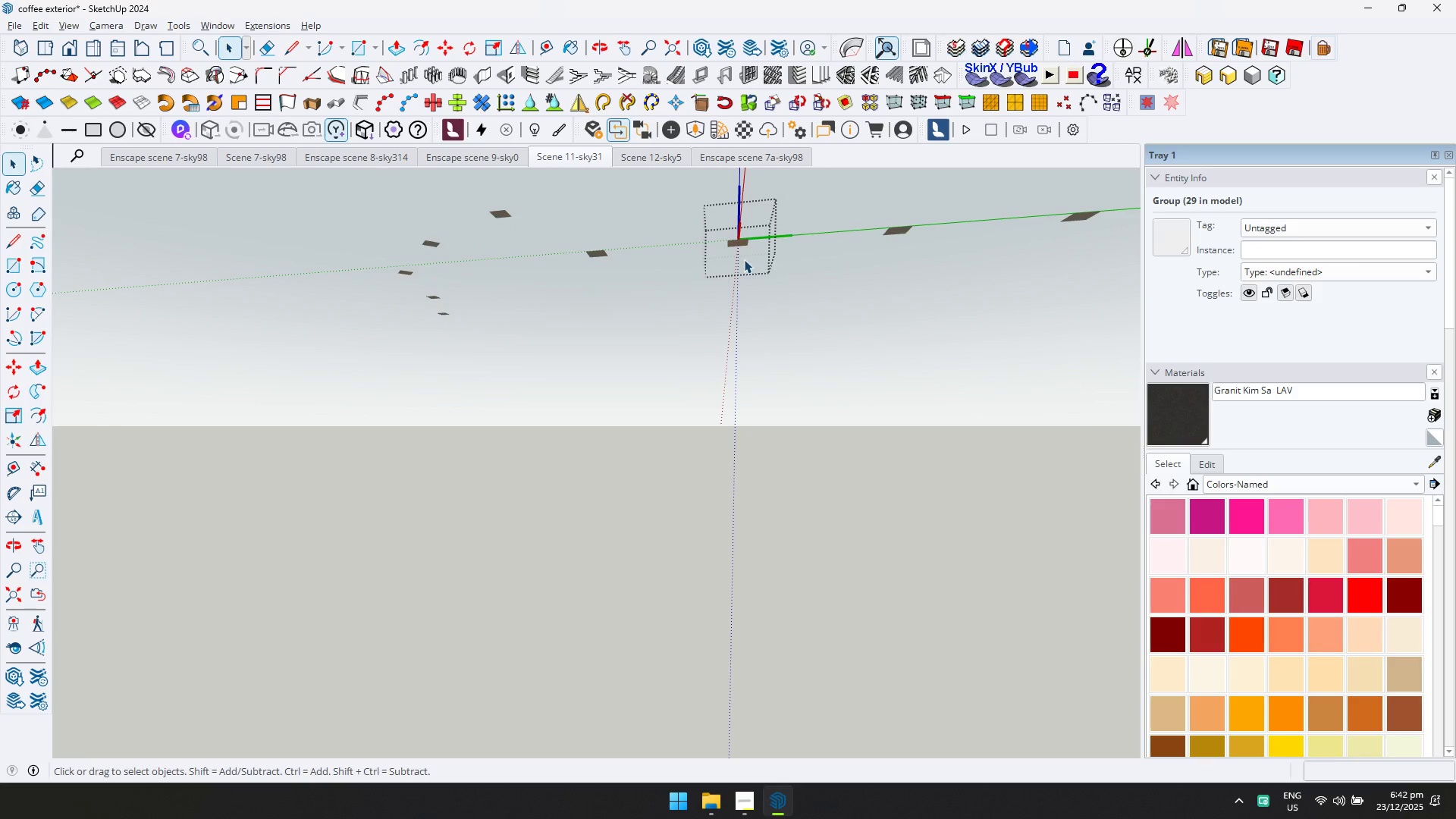 
key(Escape)
 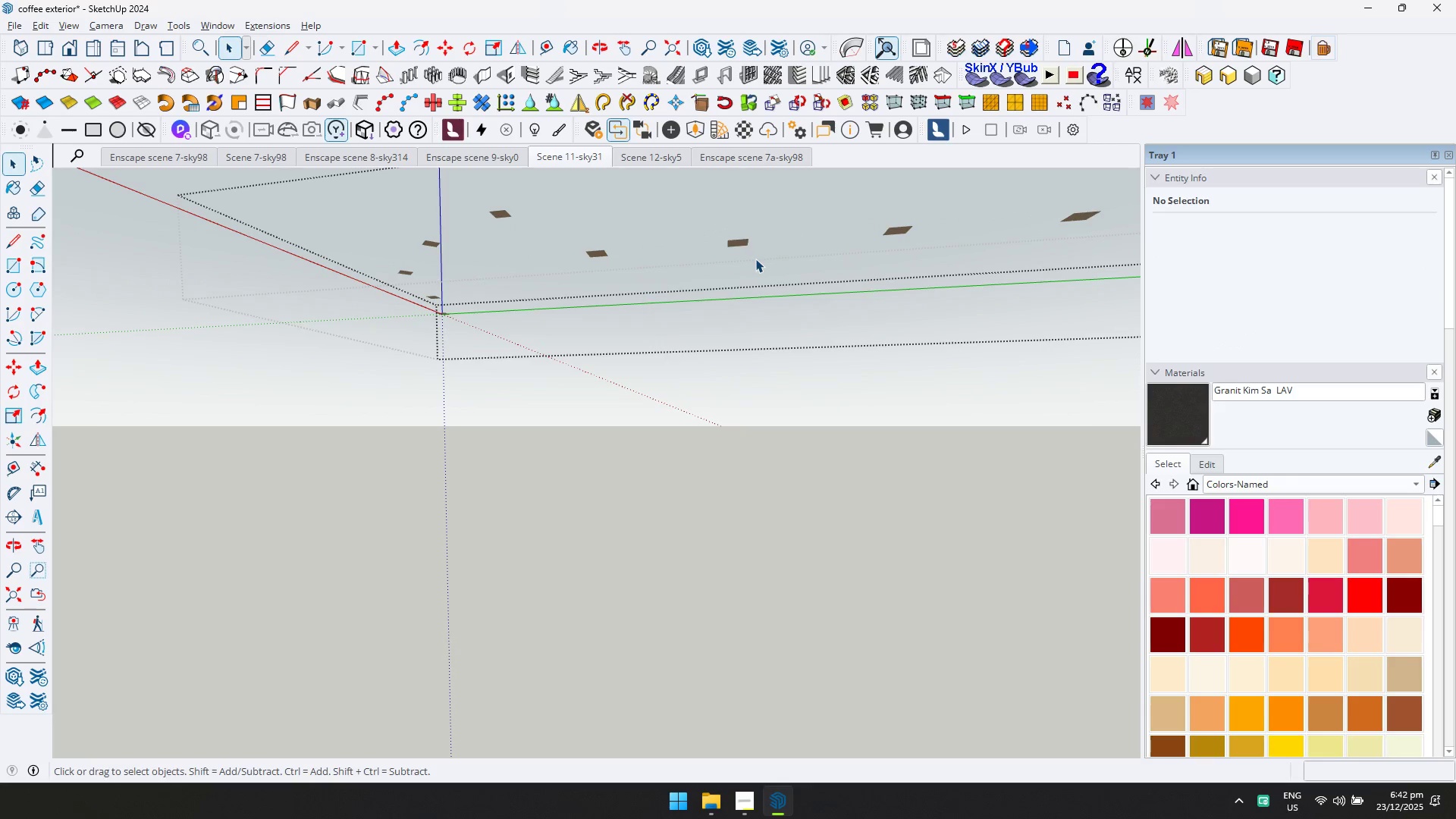 
key(Escape)
 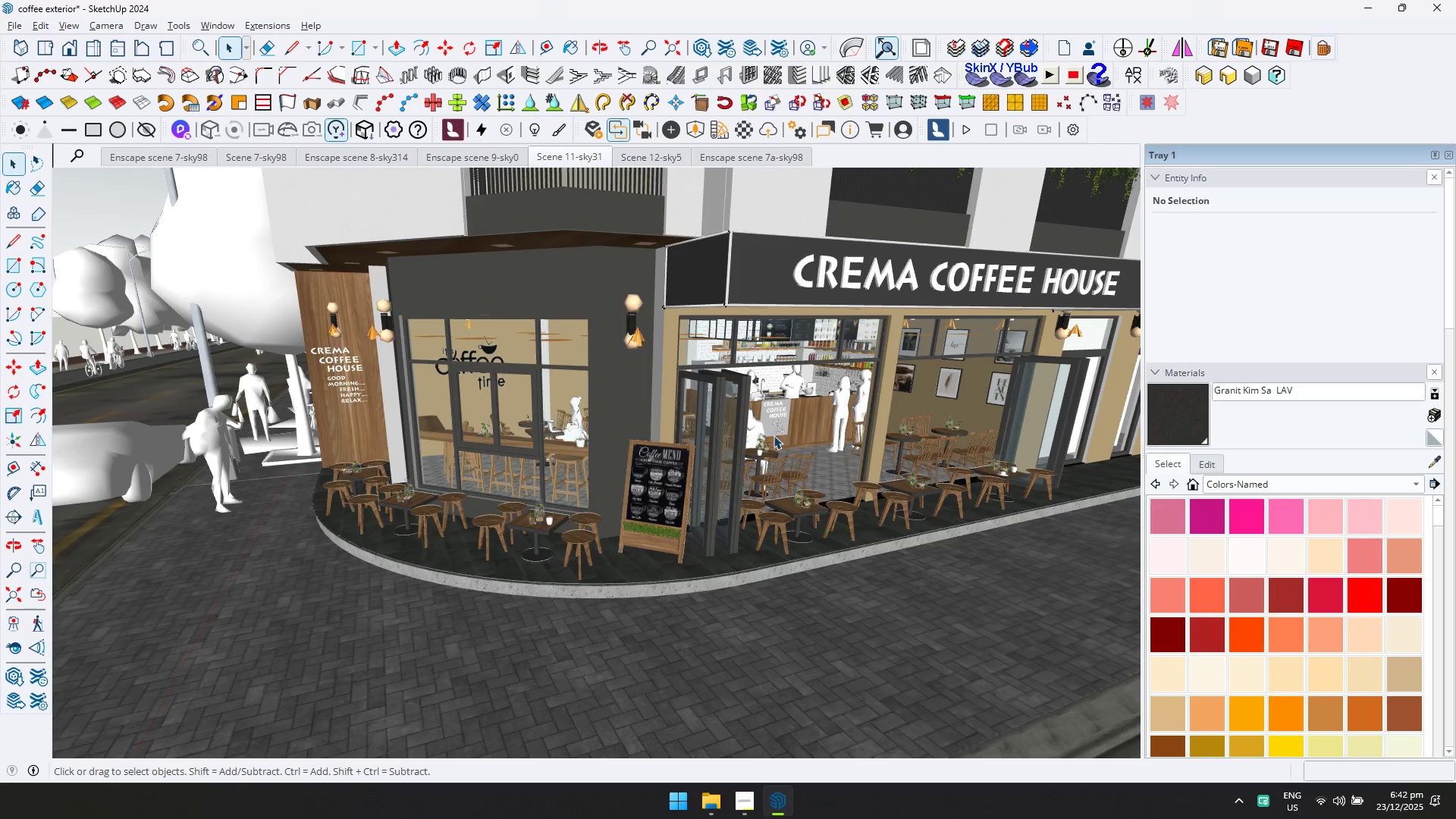 
left_click([635, 336])
 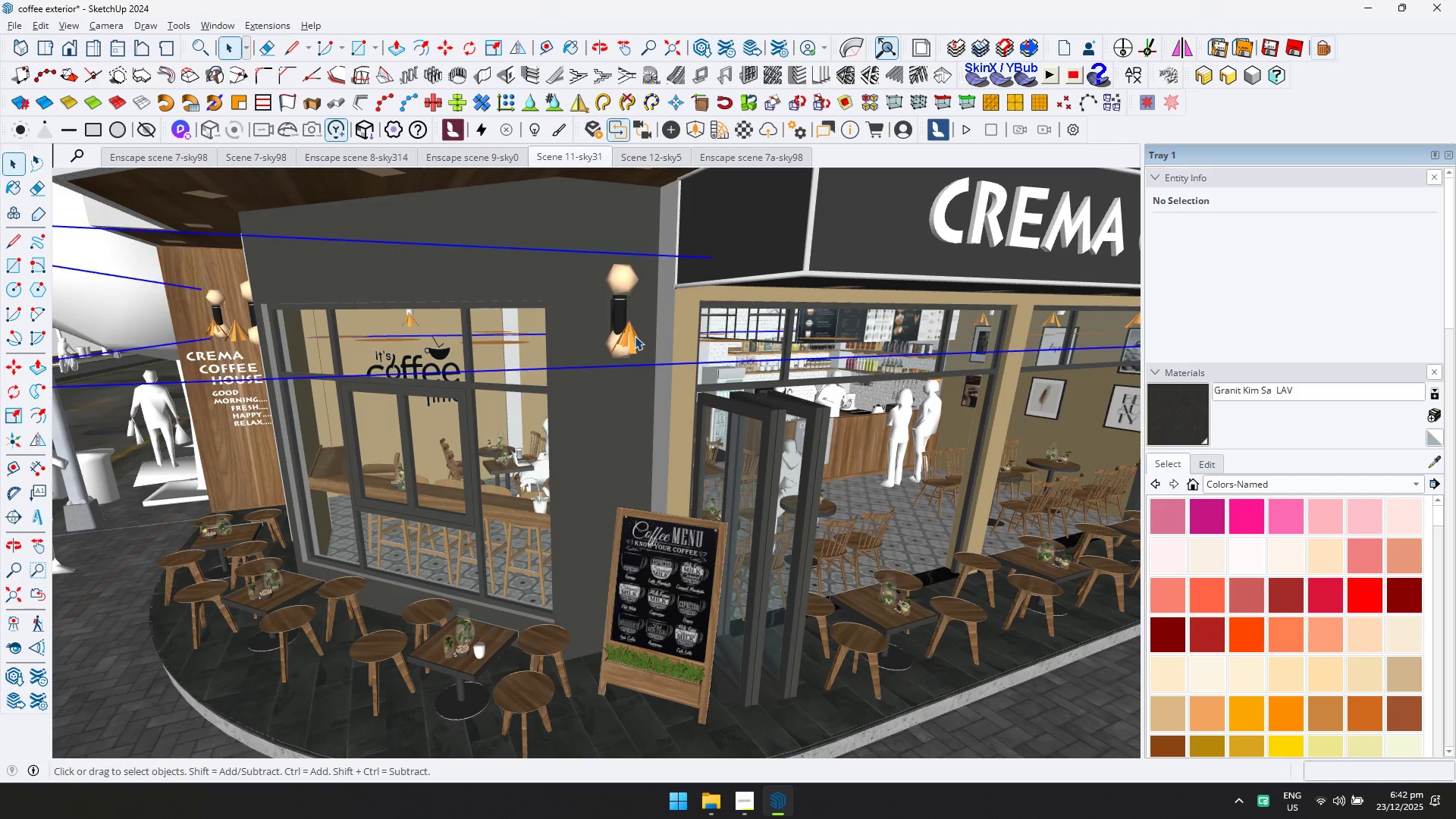 
scroll: coordinate [648, 336], scroll_direction: up, amount: 5.0
 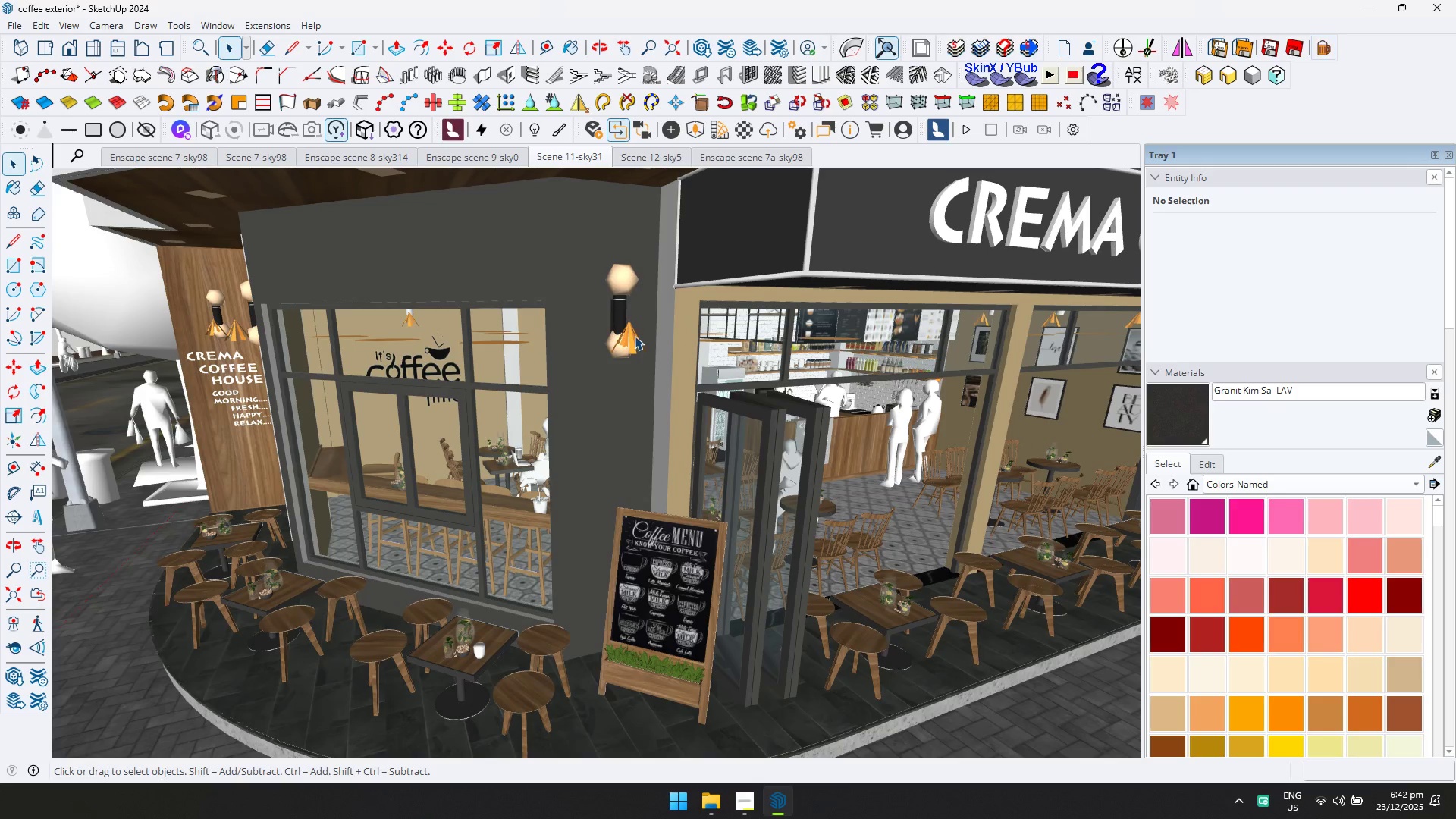 
double_click([635, 336])
 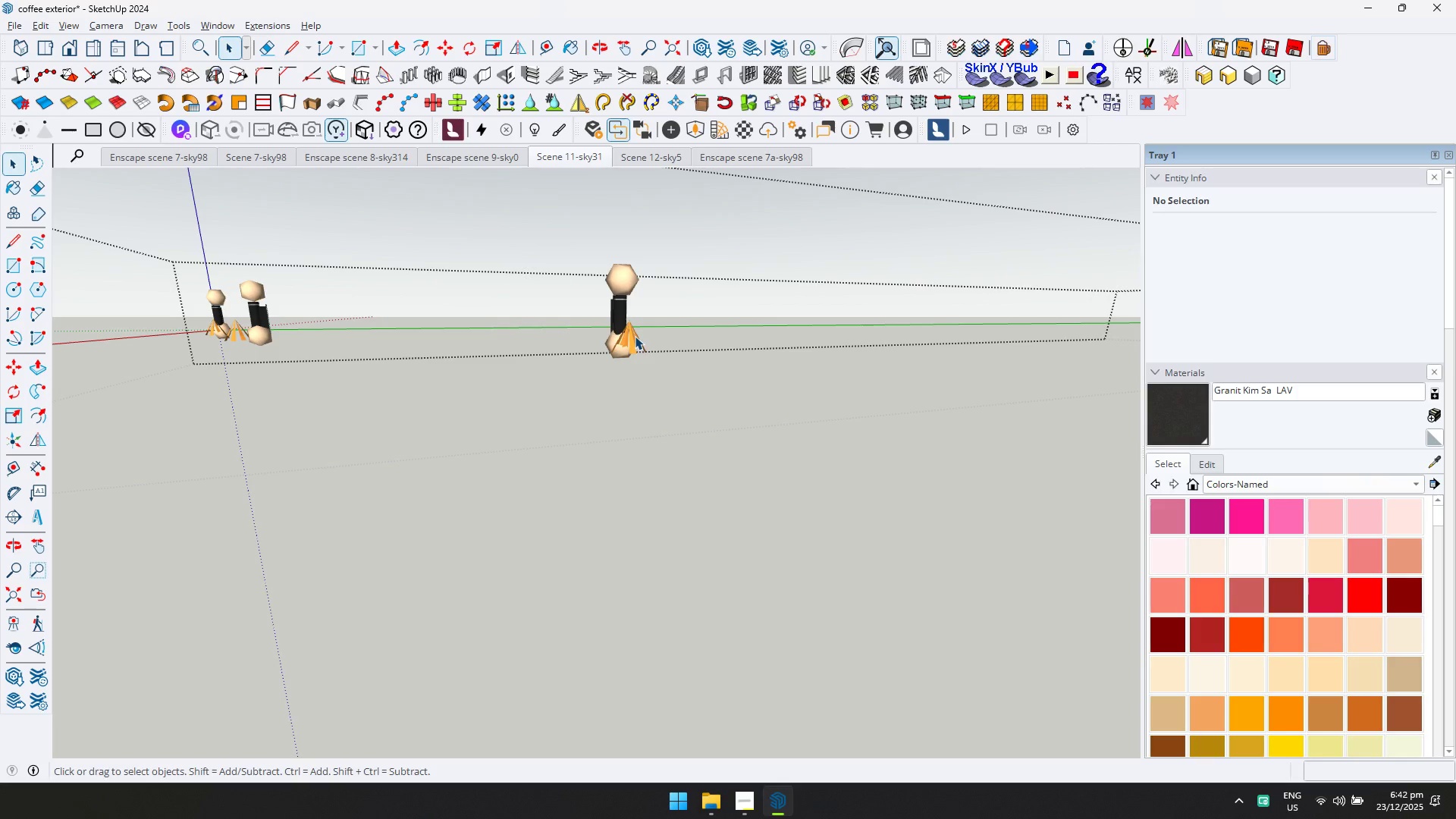 
triple_click([635, 336])
 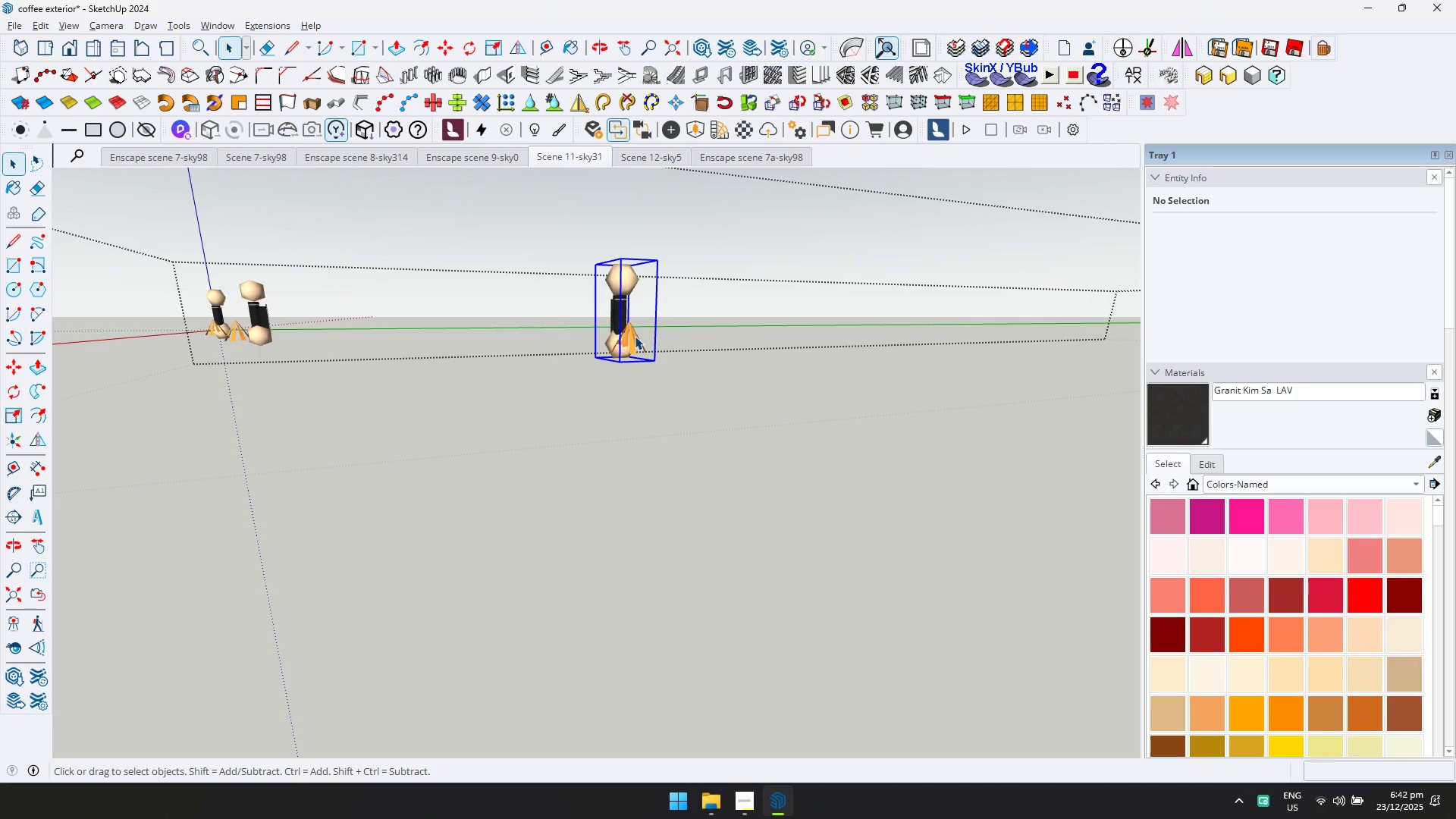 
triple_click([635, 336])
 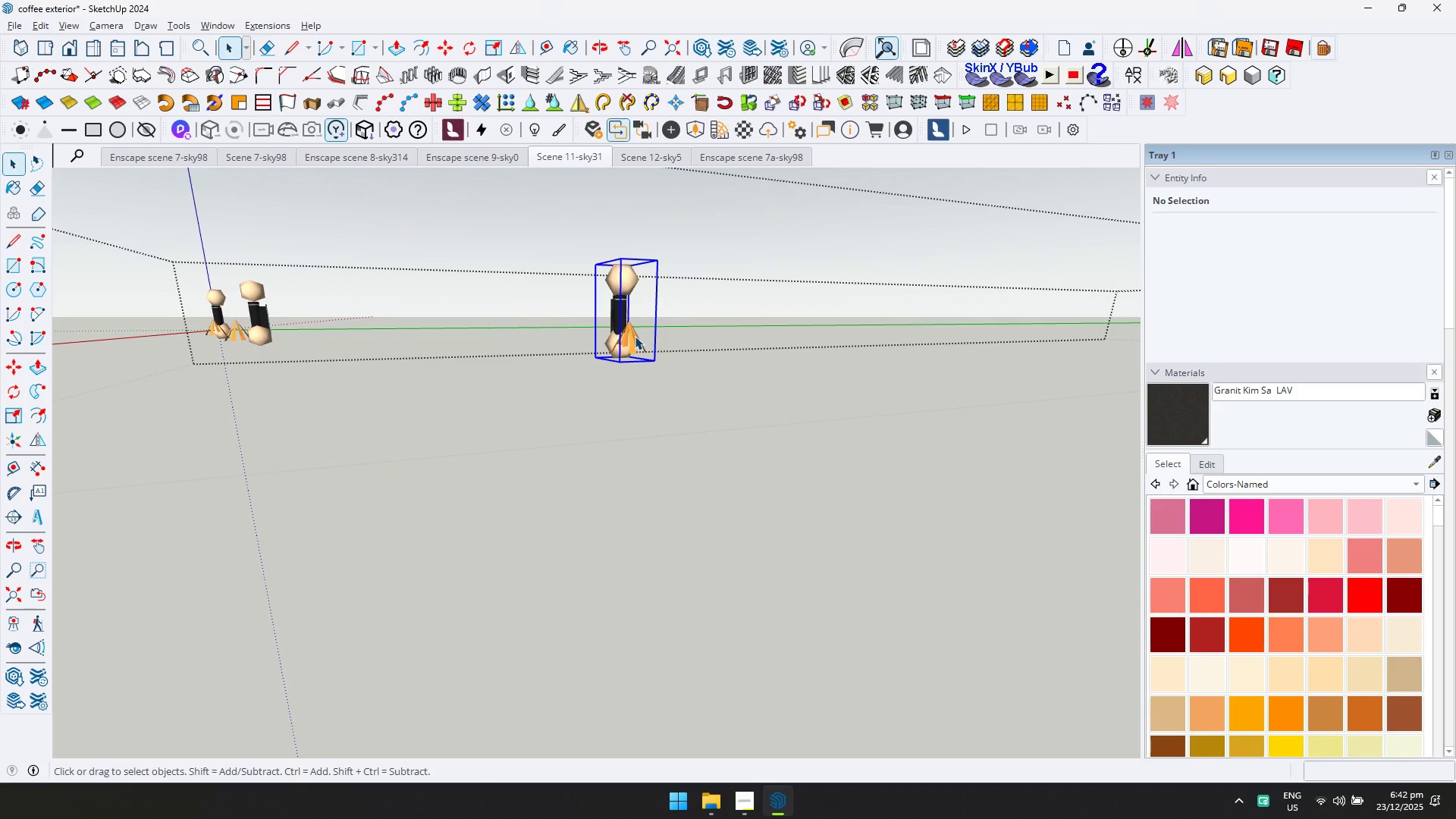 
triple_click([635, 336])
 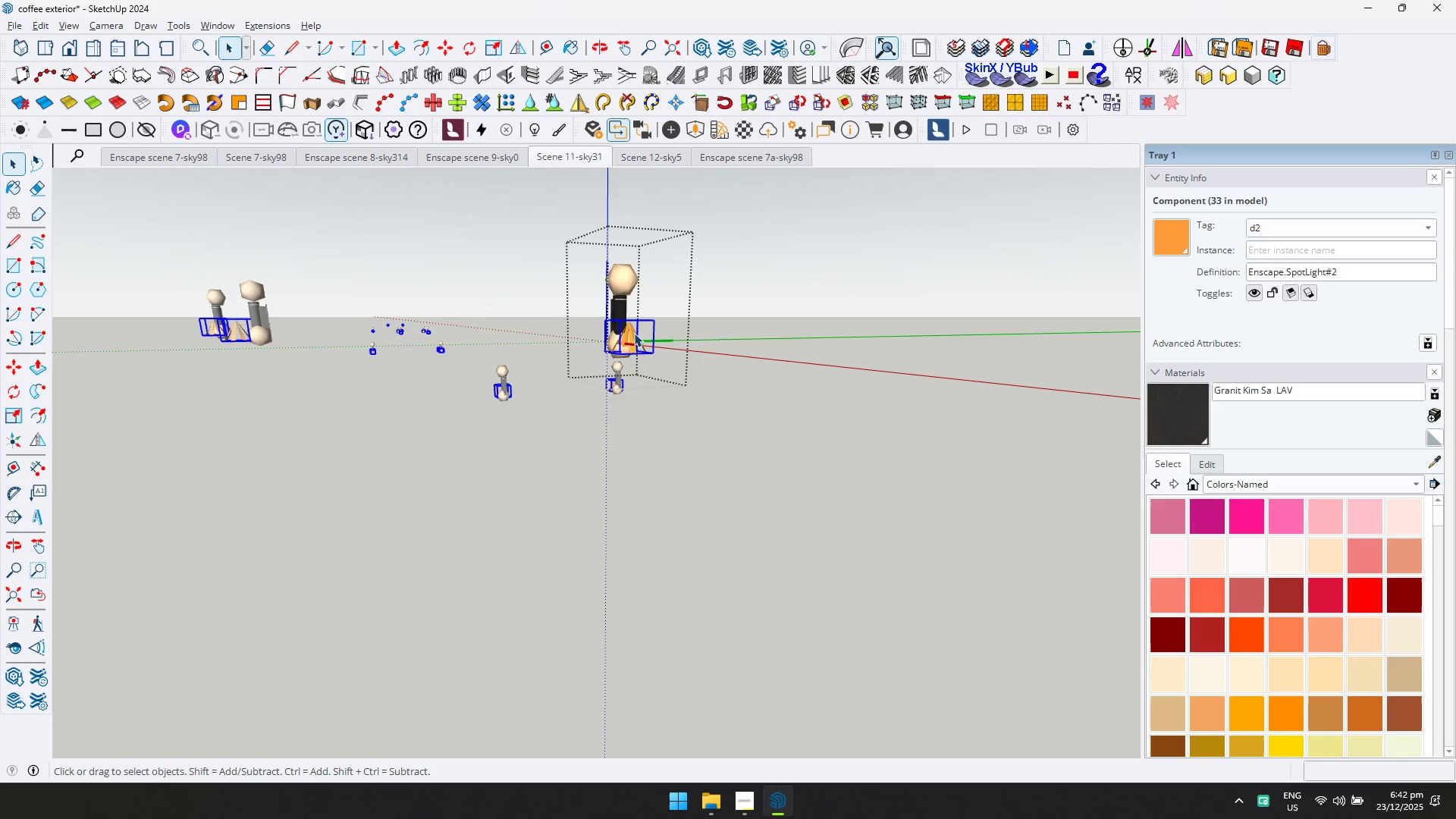 
key(Delete)
 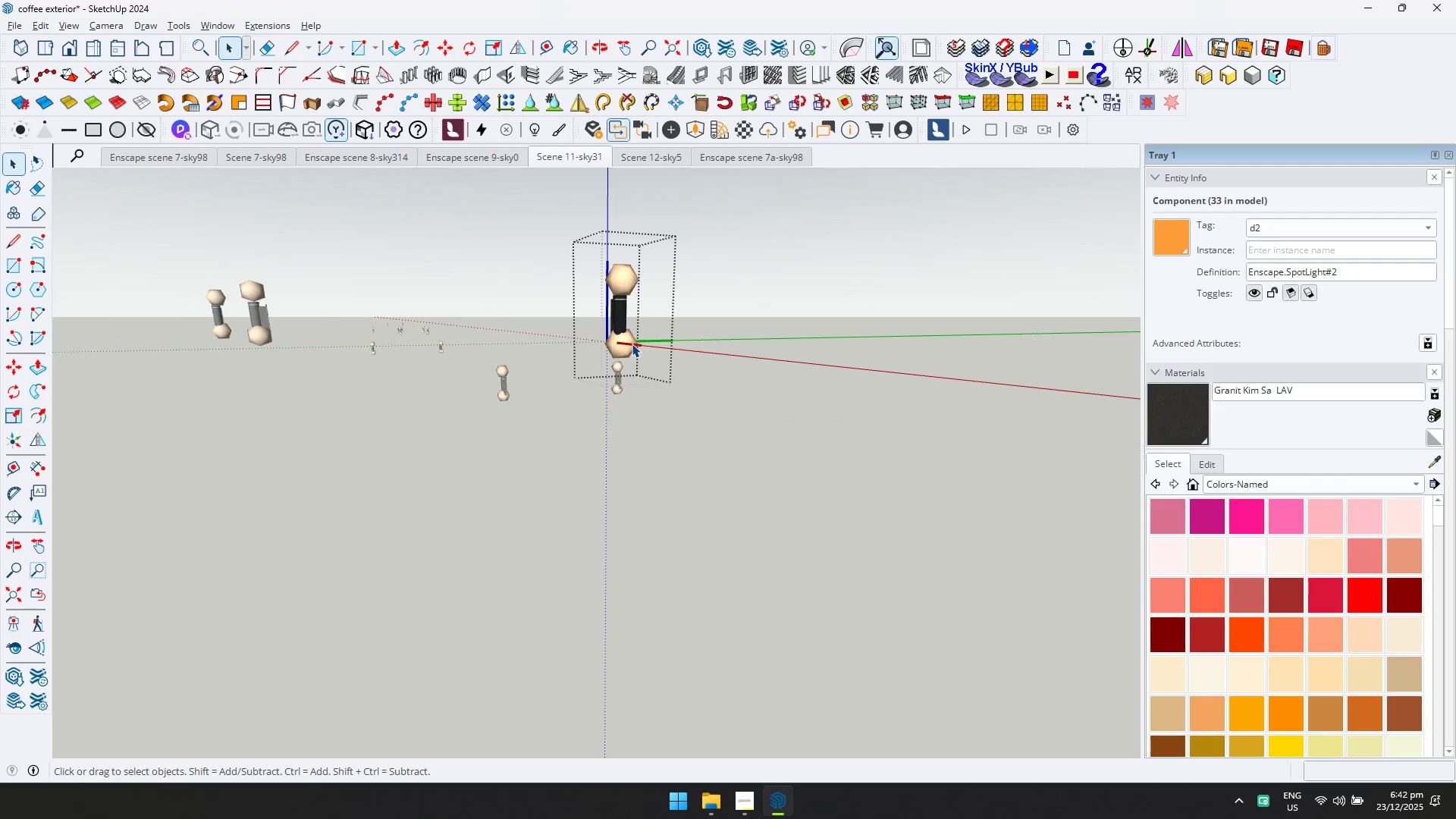 
left_click([629, 344])
 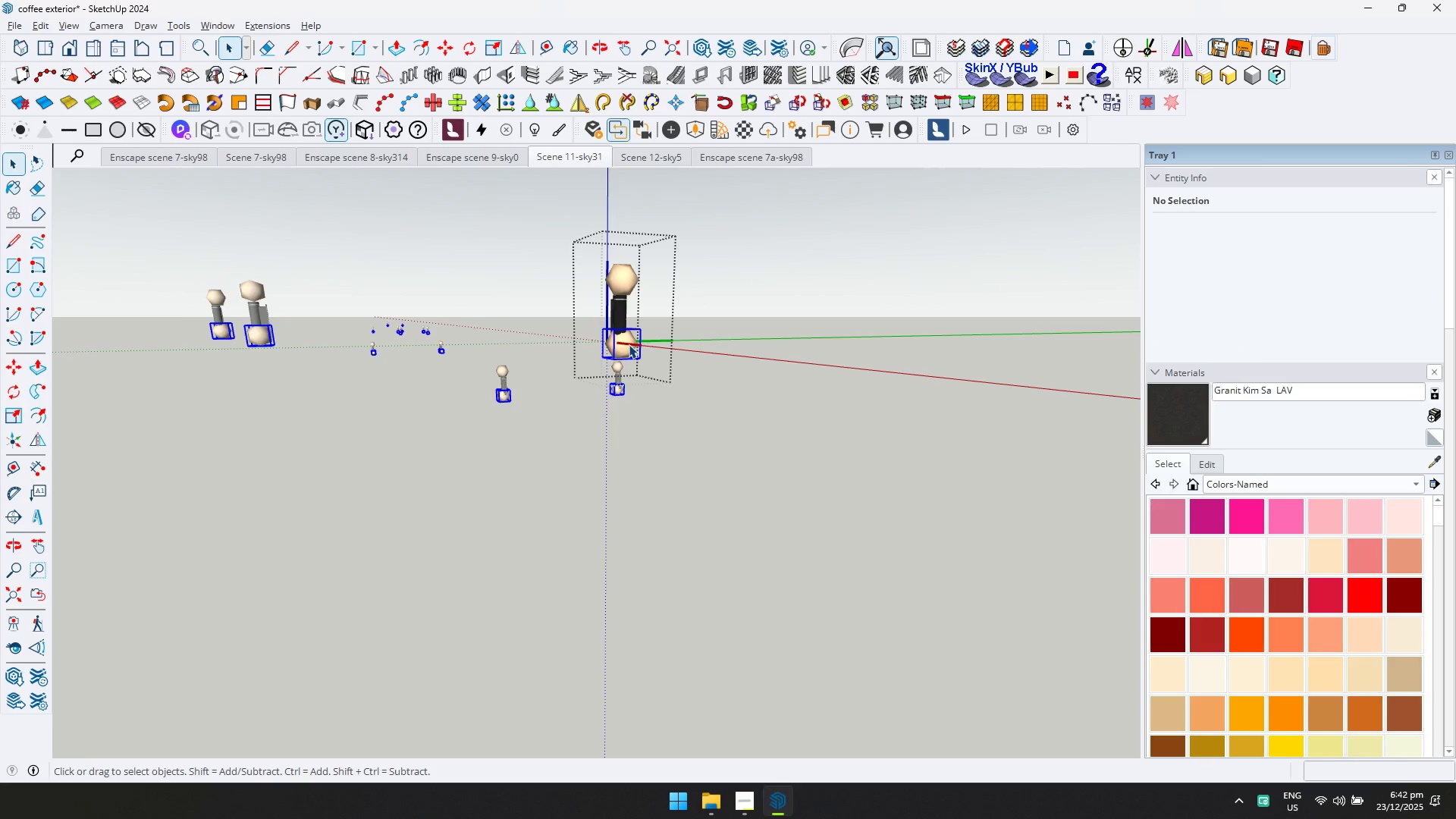 
key(Delete)
 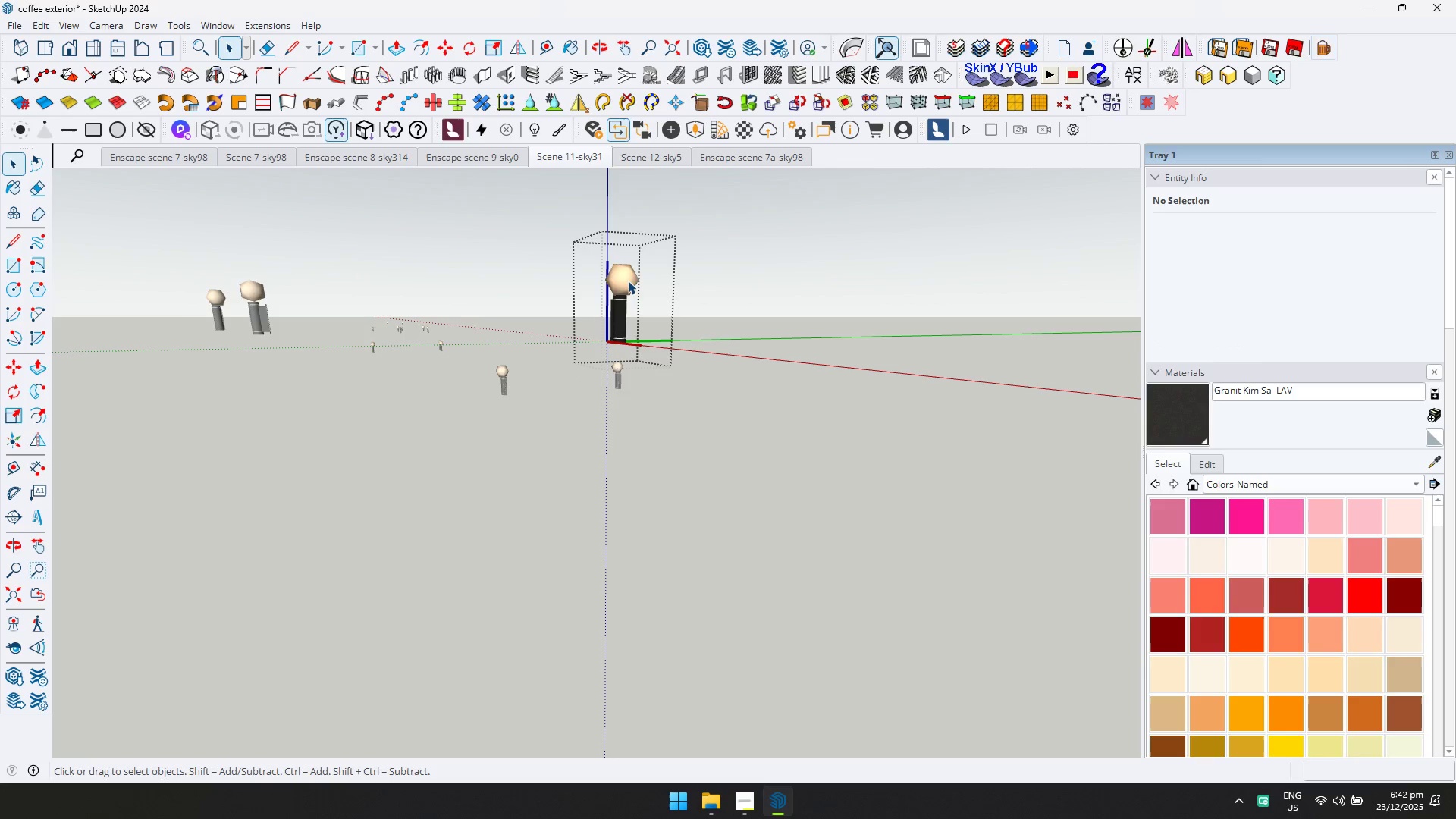 
key(Delete)
 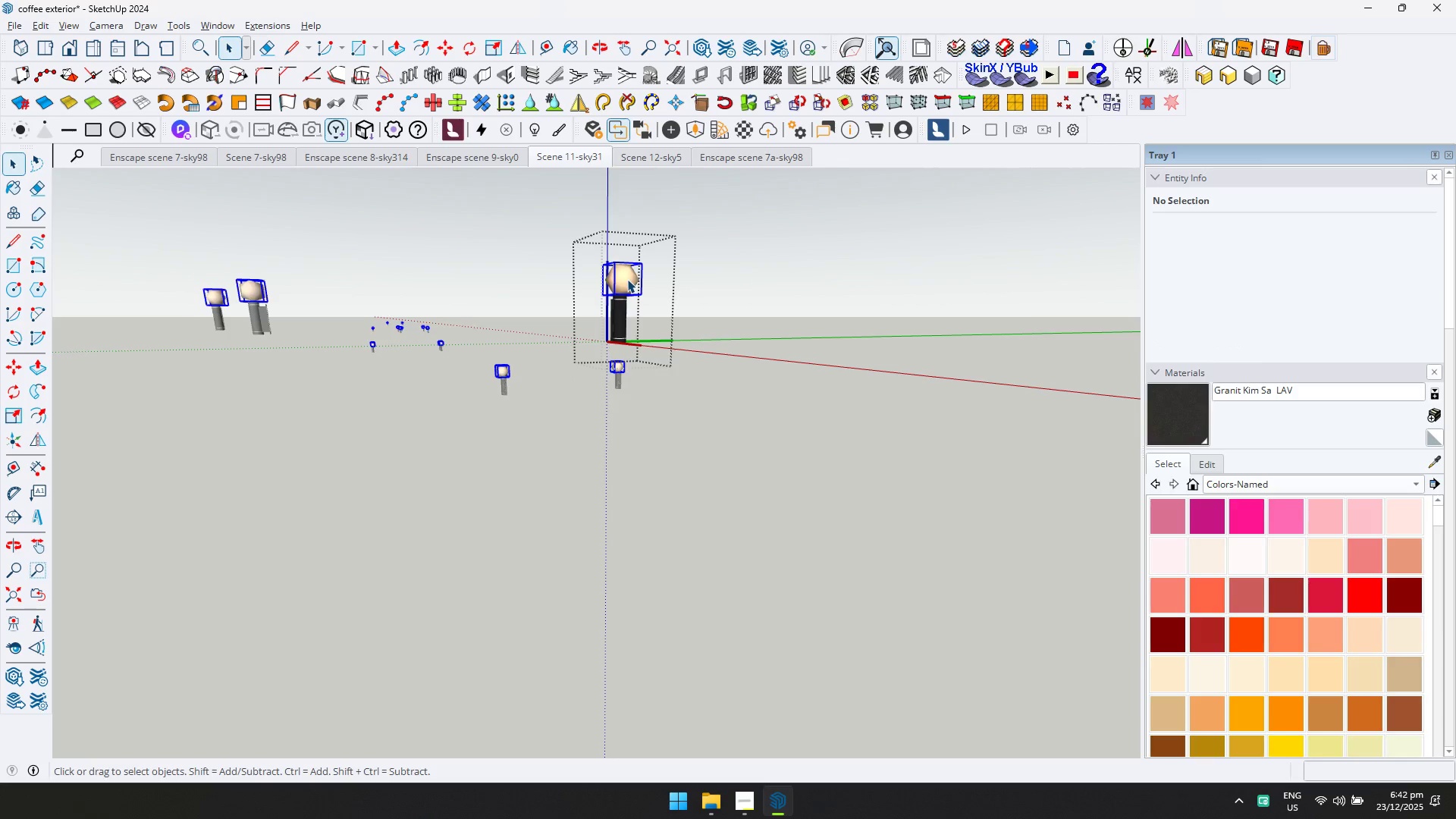 
key(Escape)
 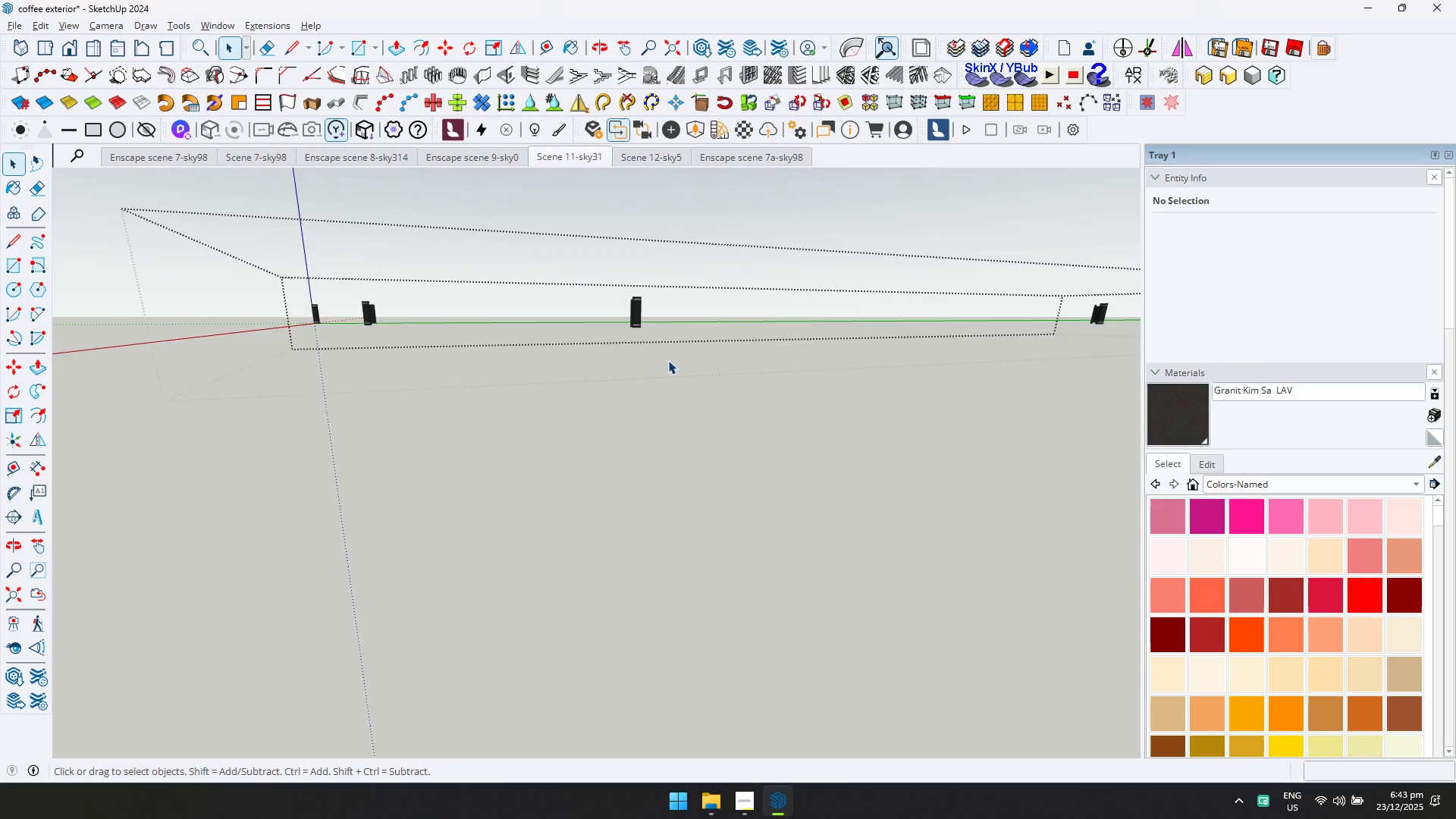 
key(Escape)
 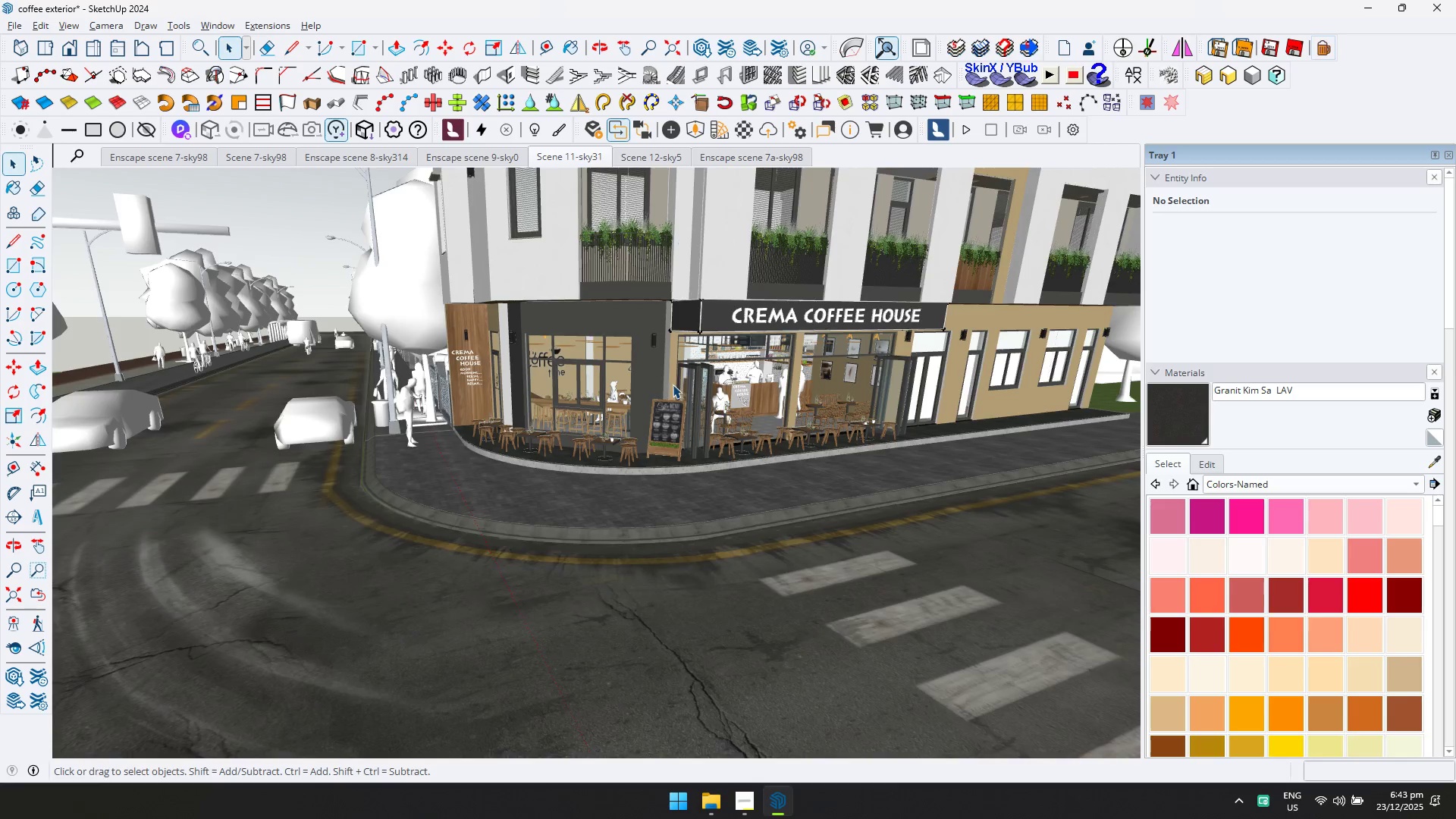 
hold_key(key=ShiftLeft, duration=0.41)
scroll: coordinate [698, 372], scroll_direction: down, amount: 20.0
 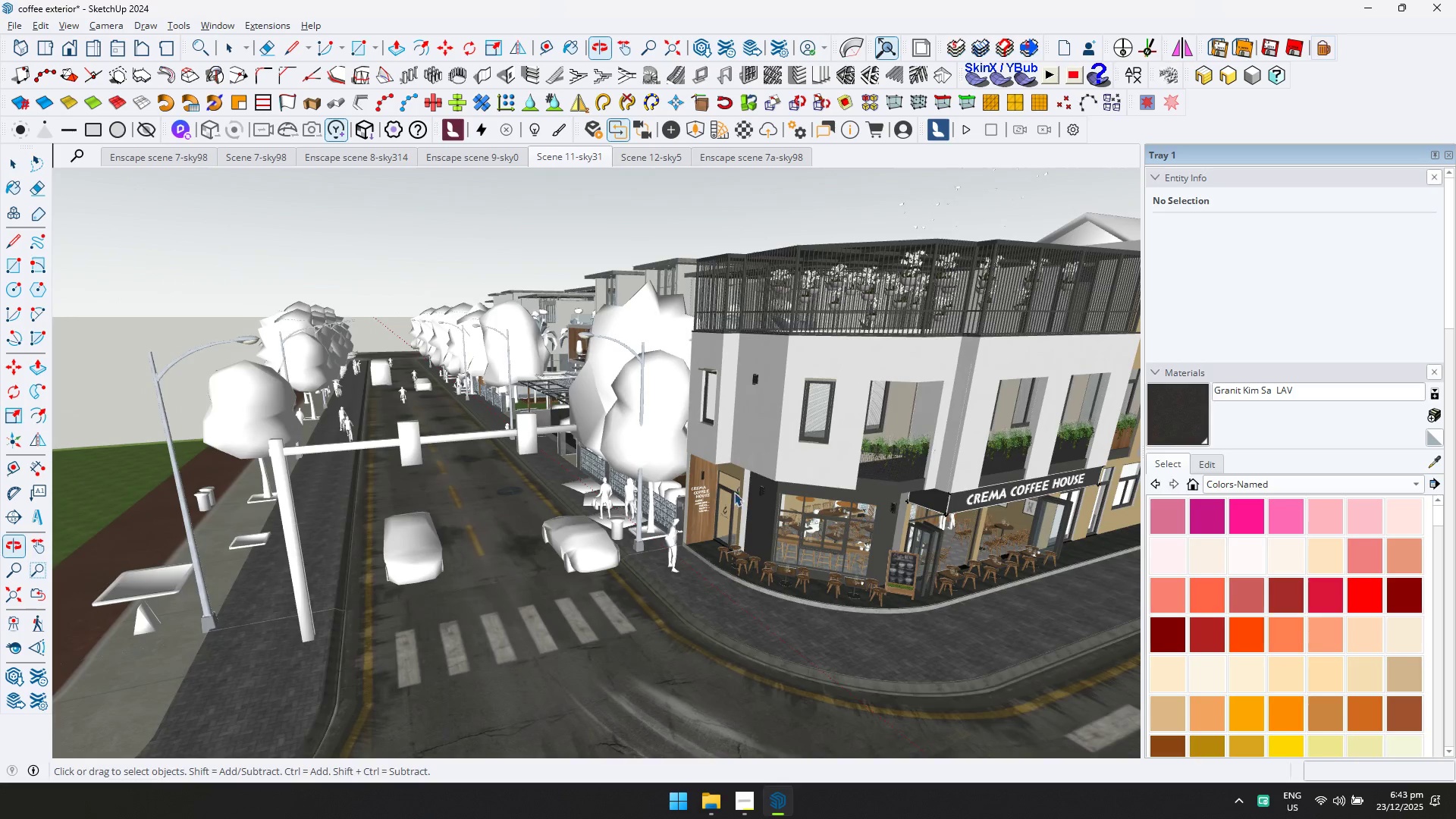 
left_click([642, 434])
 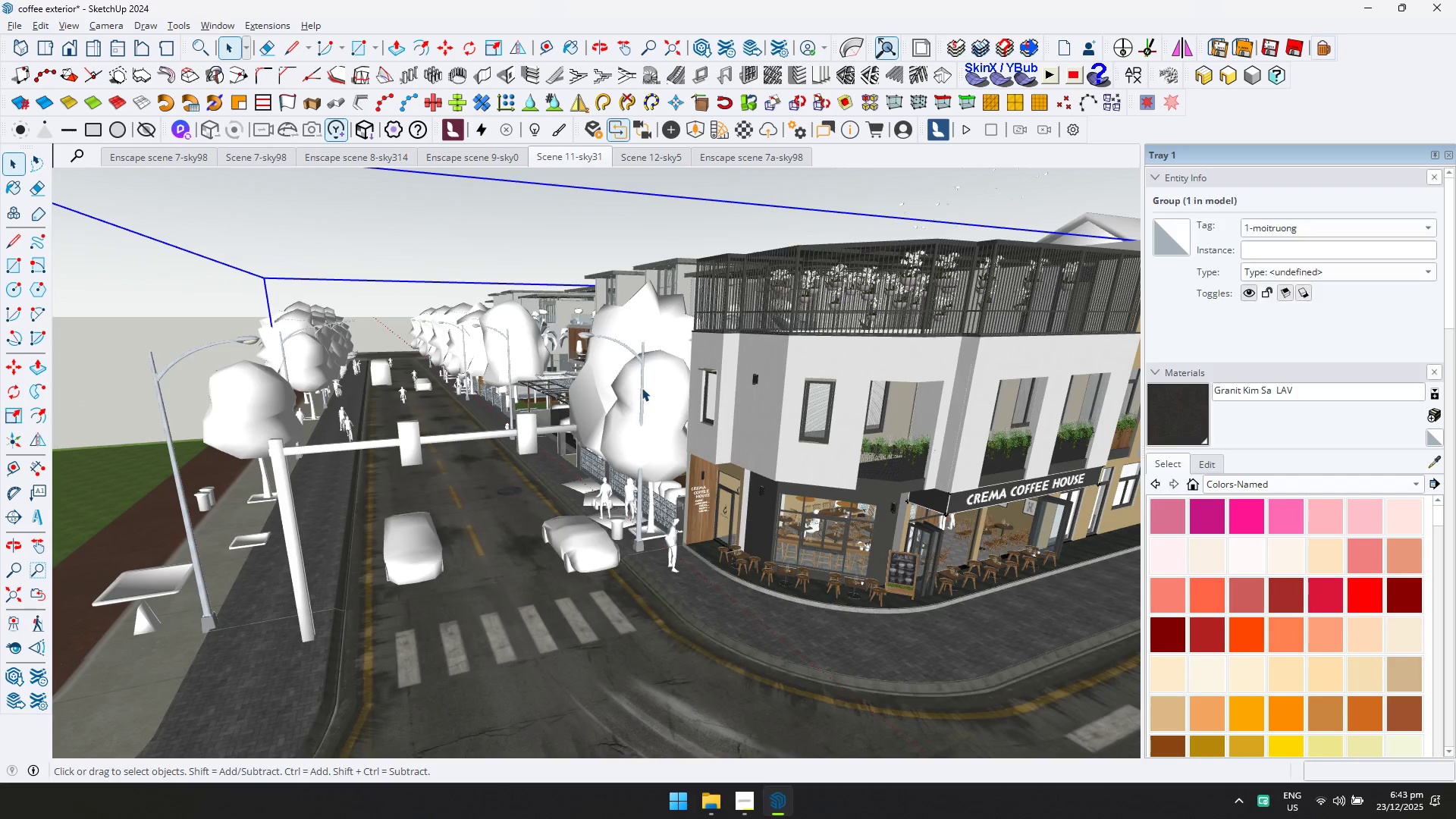 
double_click([642, 388])
 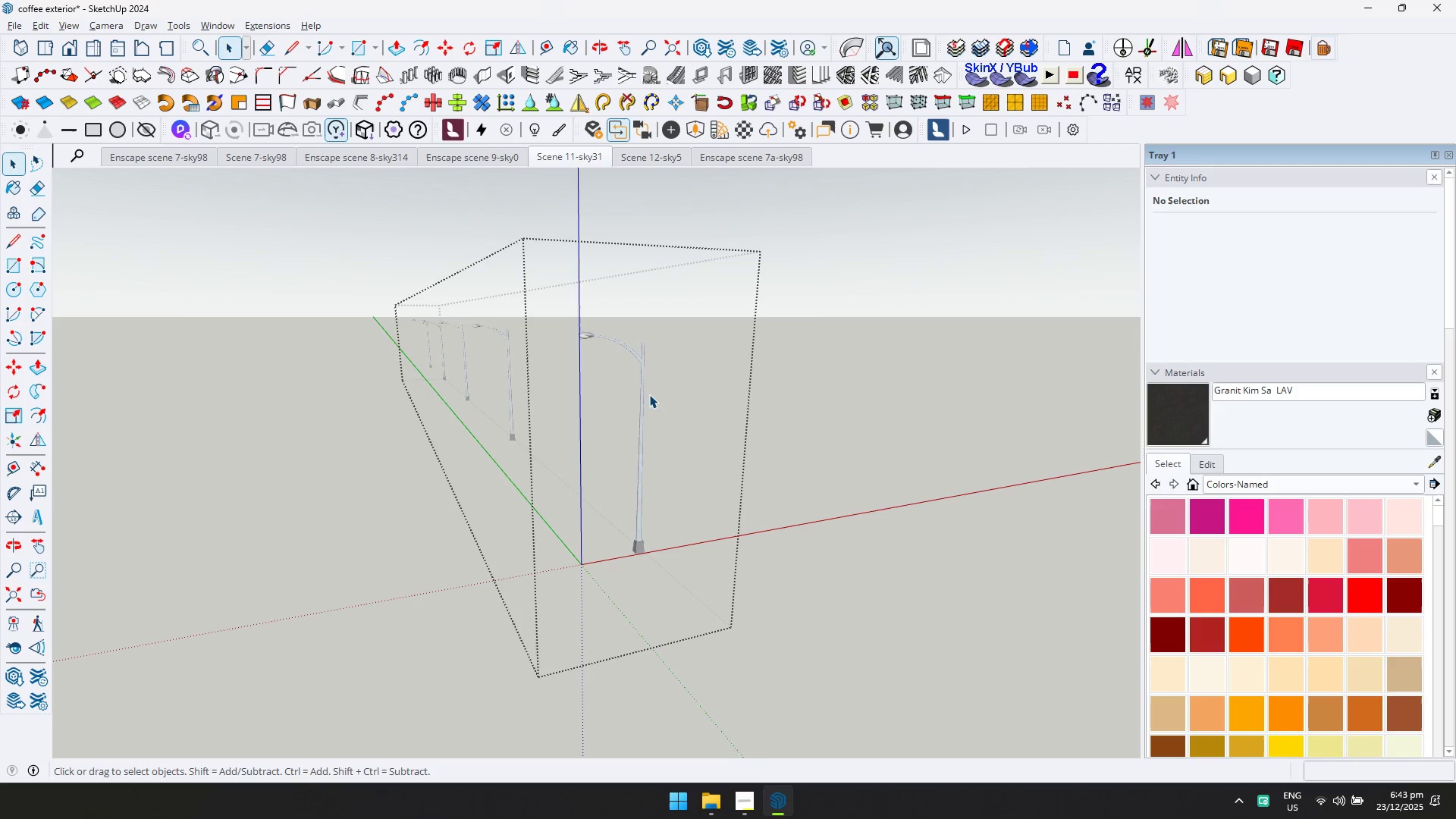 
key(Escape)
 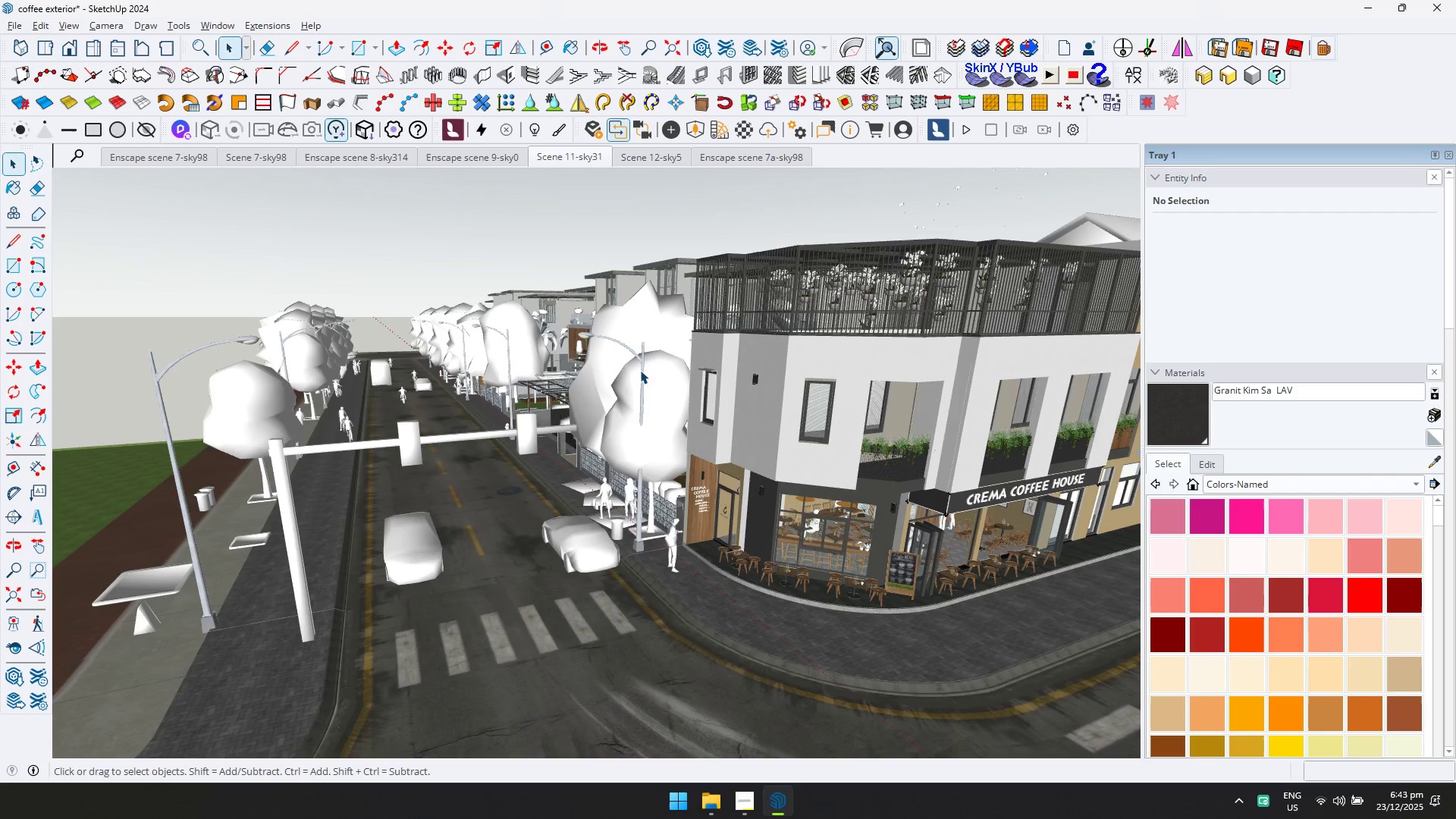 
double_click([640, 369])
 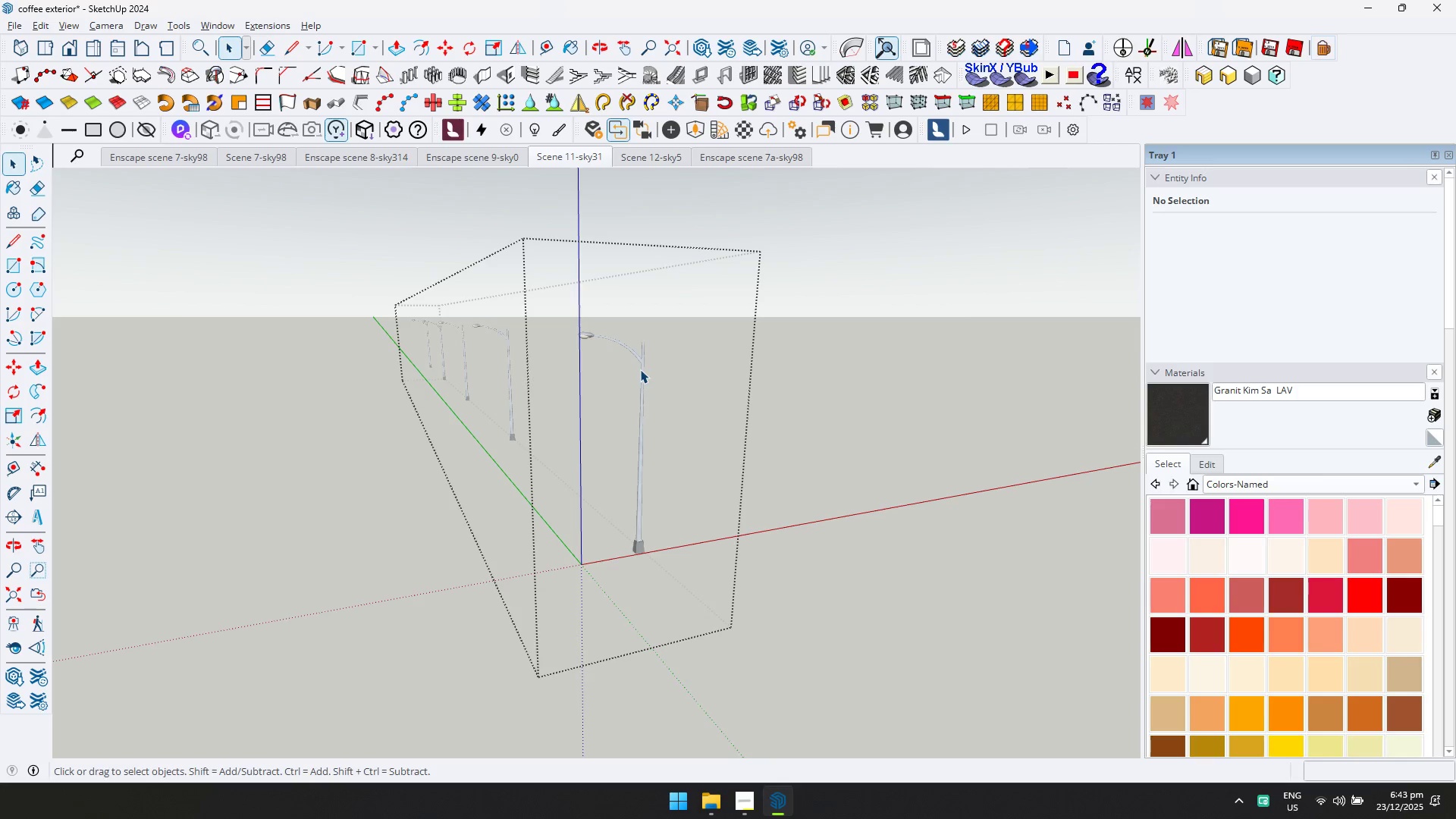 
key(Escape)
 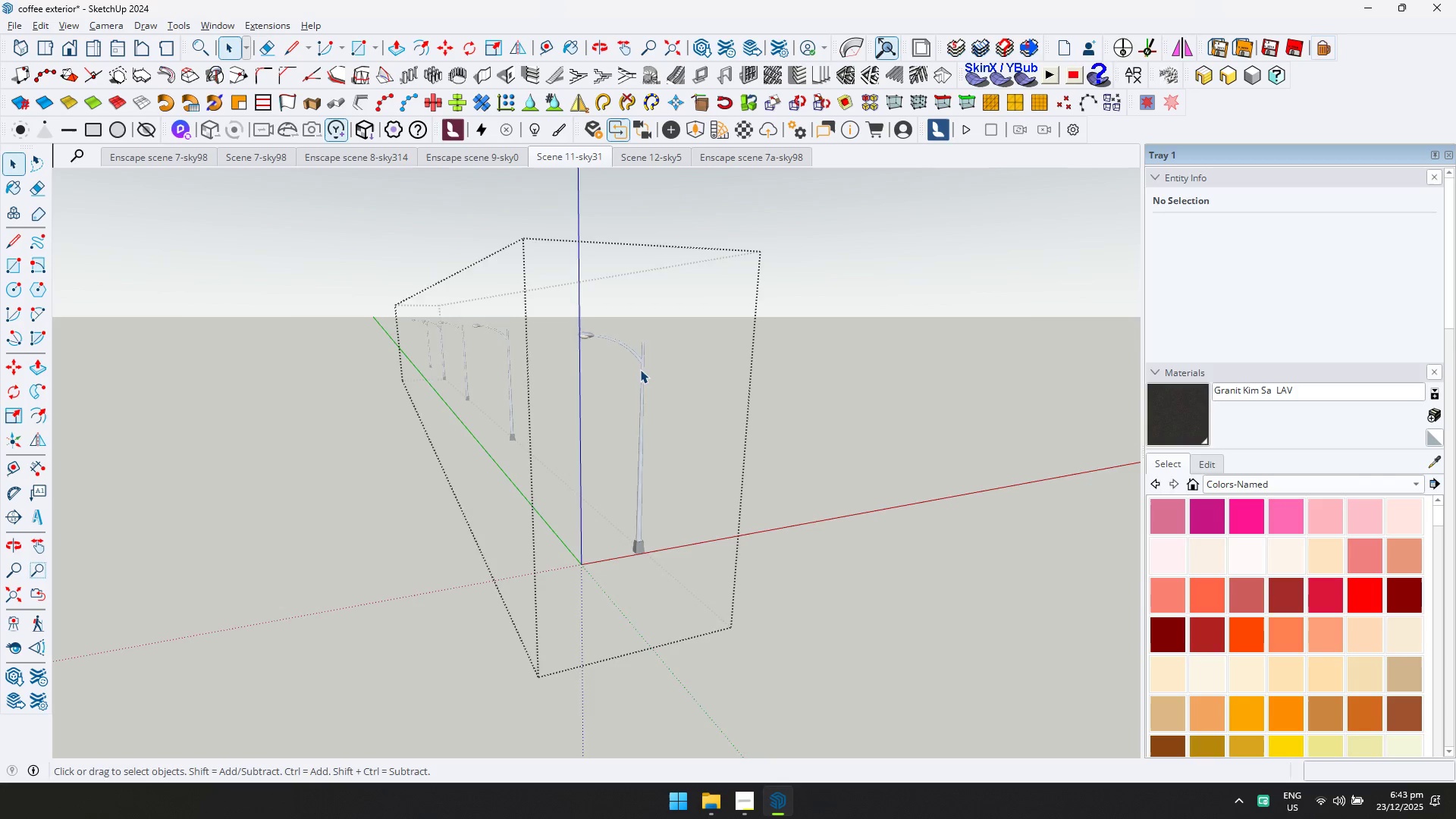 
left_click([640, 369])
 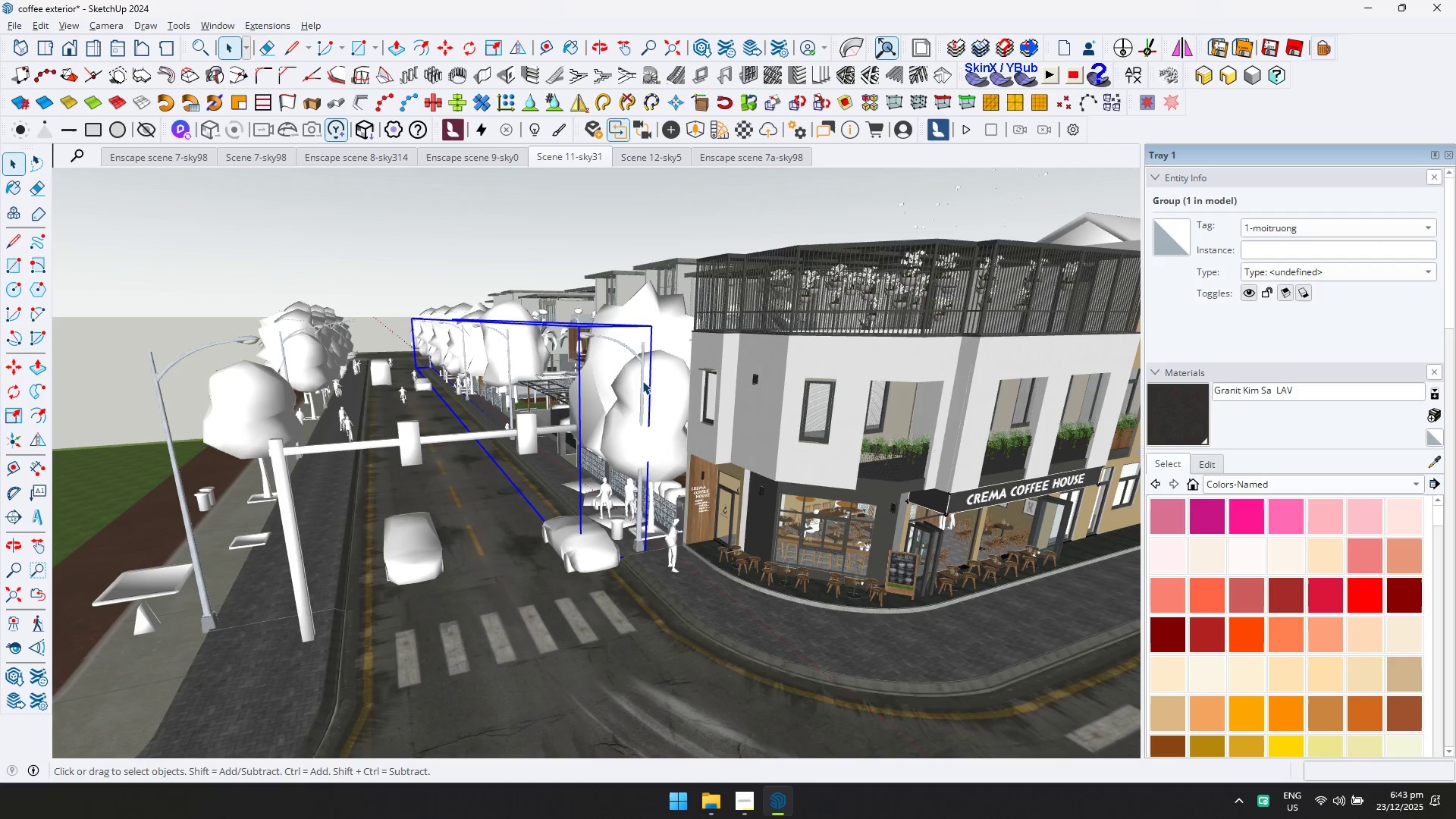 
key(Delete)
 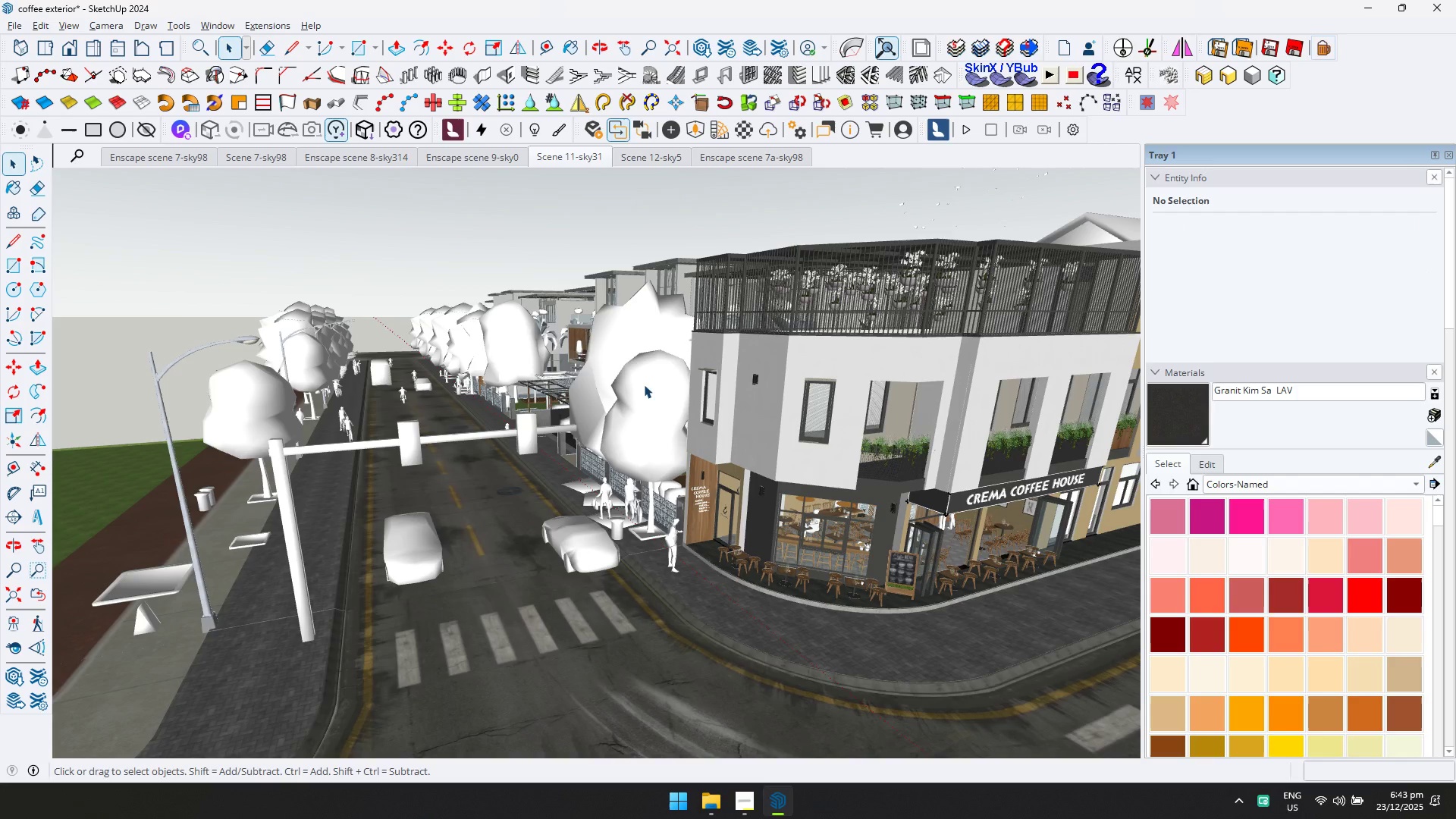 
left_click([642, 393])
 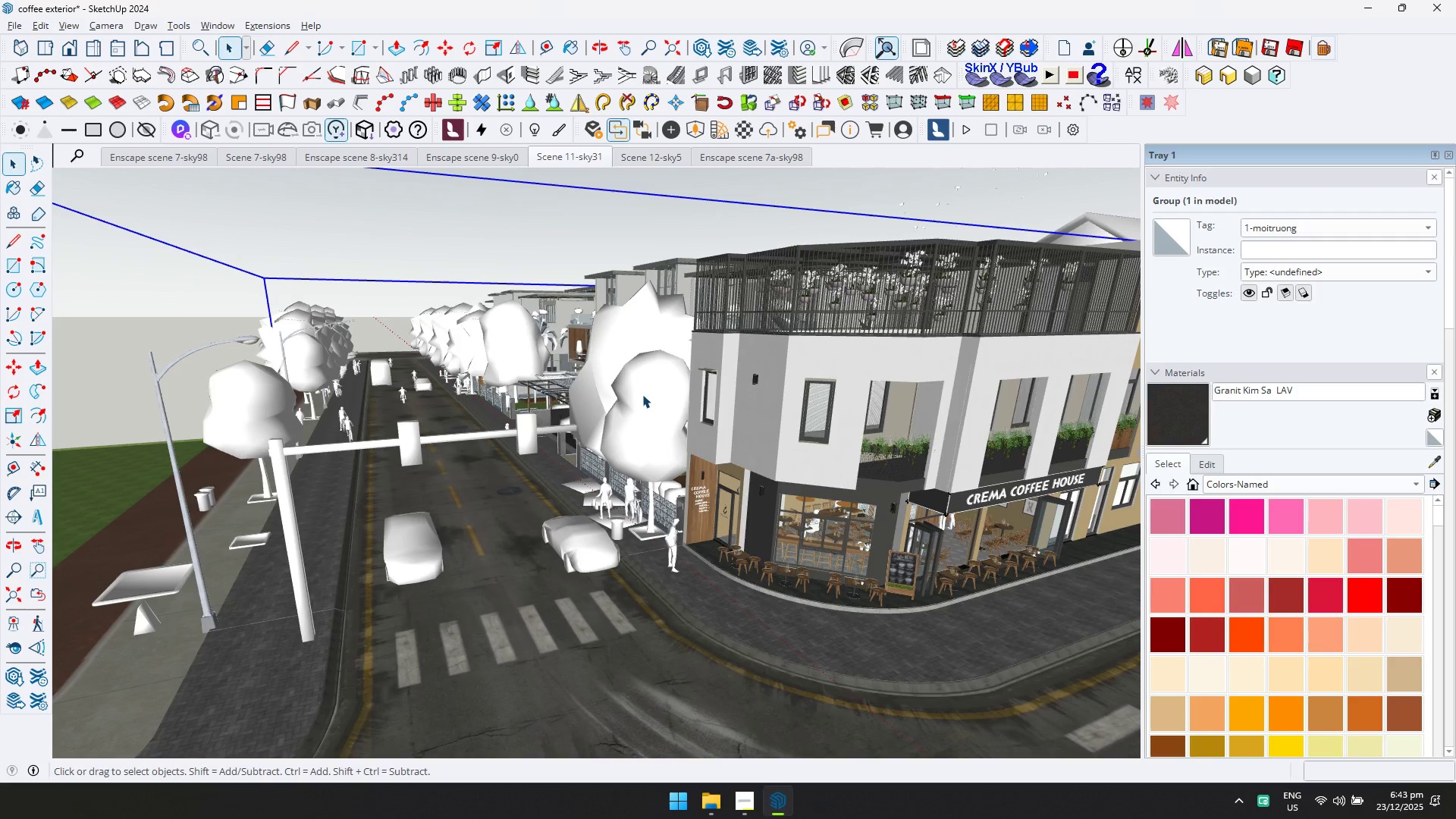 
double_click([642, 394])
 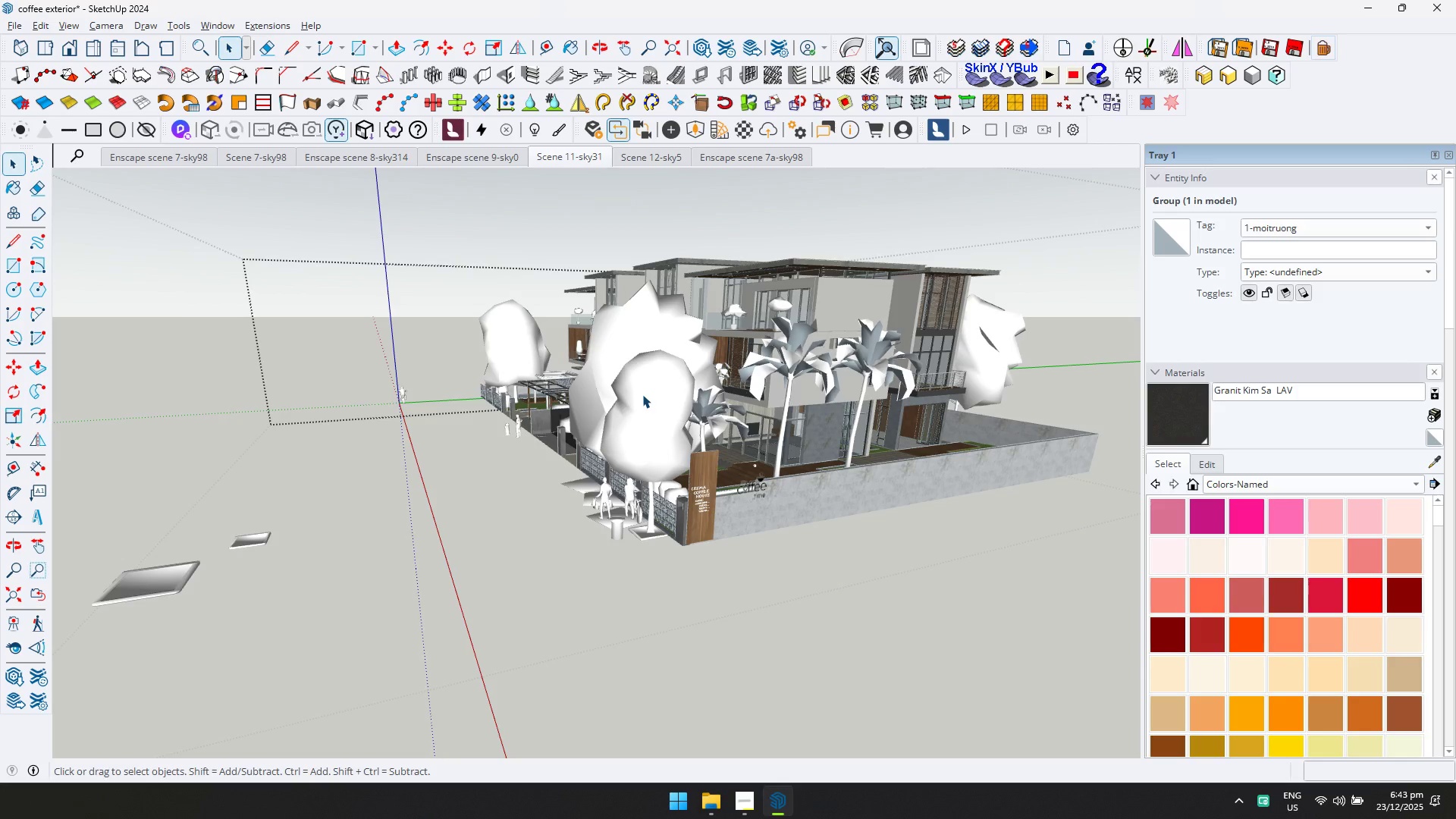 
left_click([642, 394])
 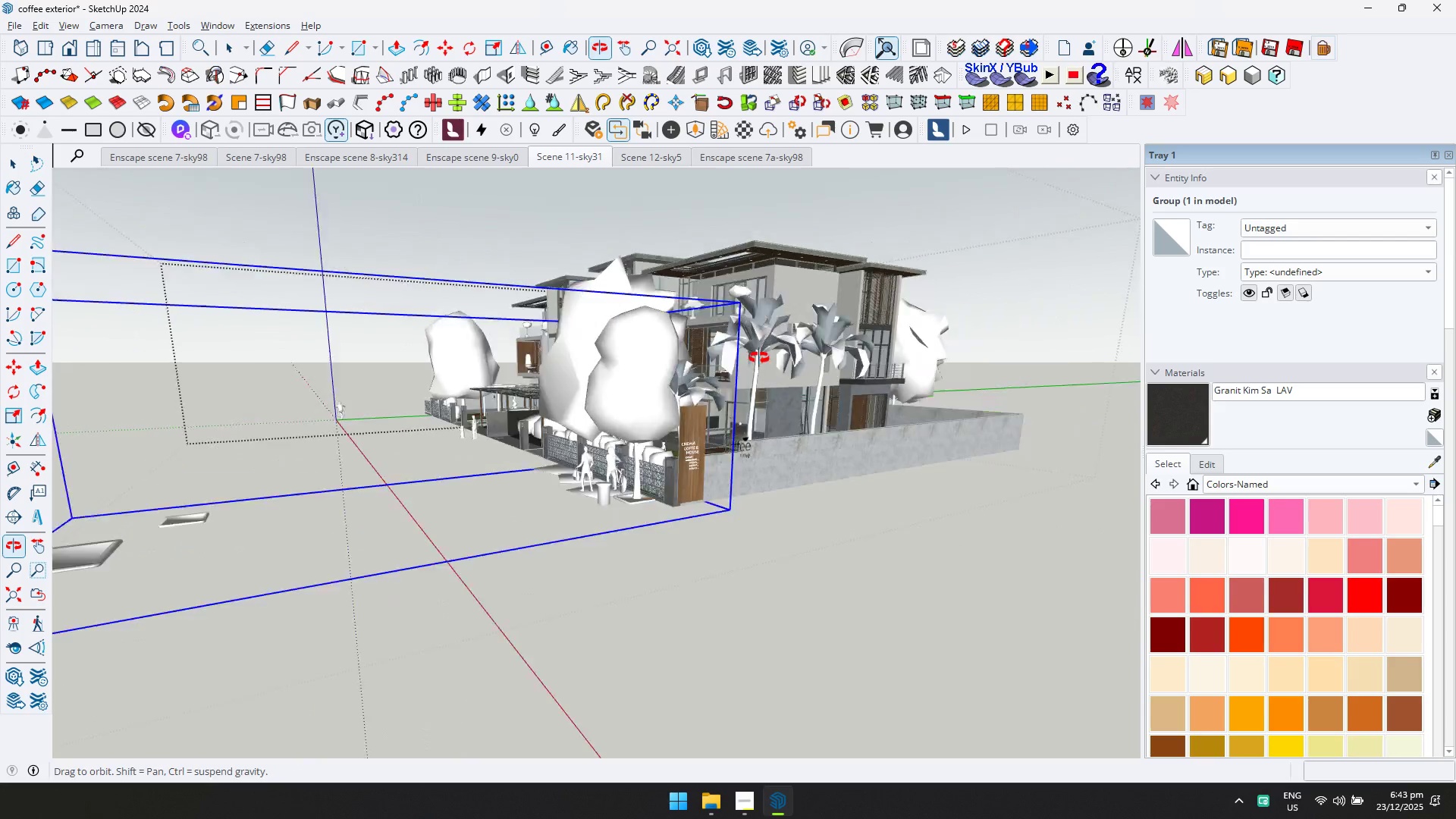 
double_click([667, 362])
 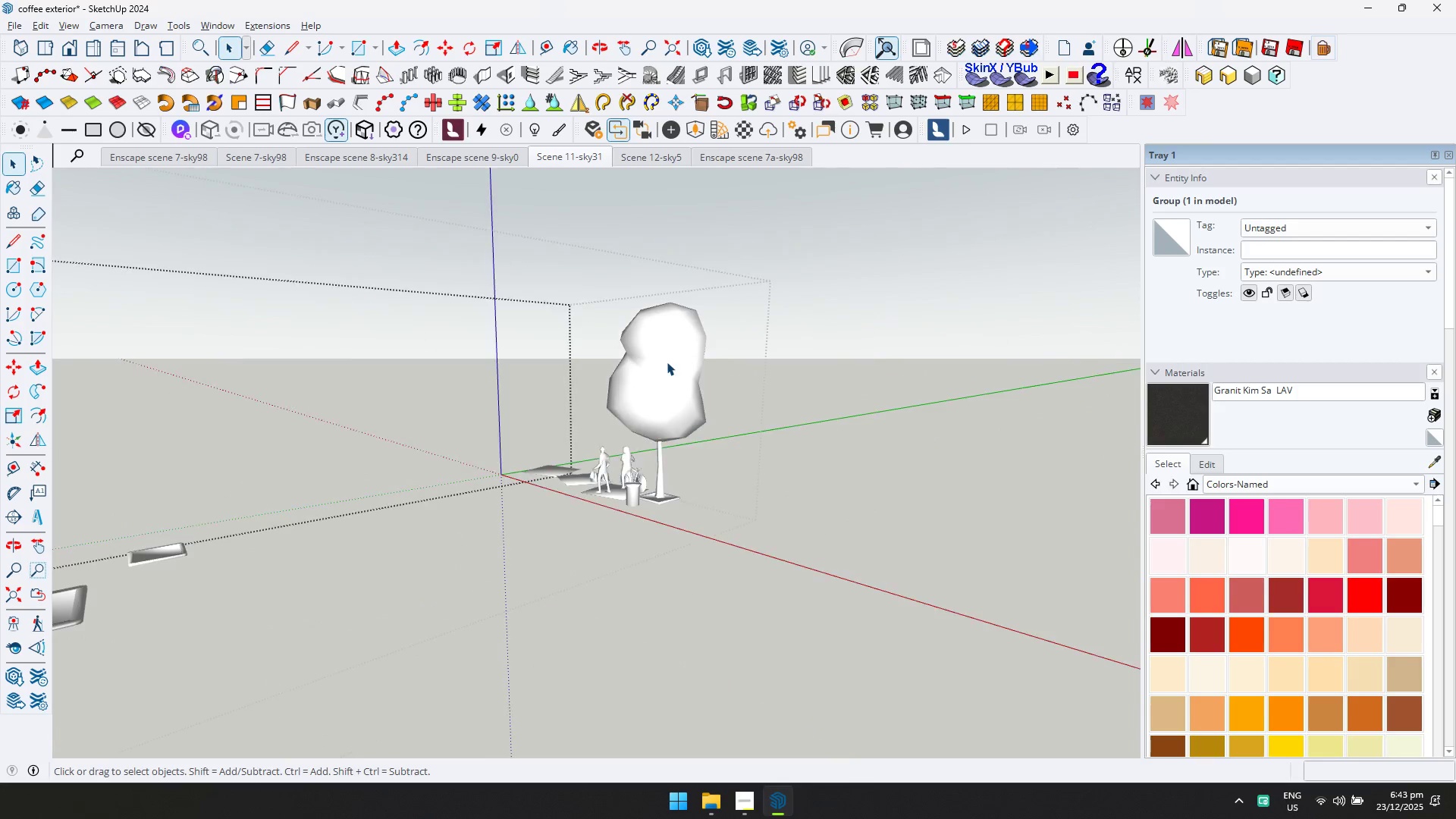 
triple_click([667, 362])
 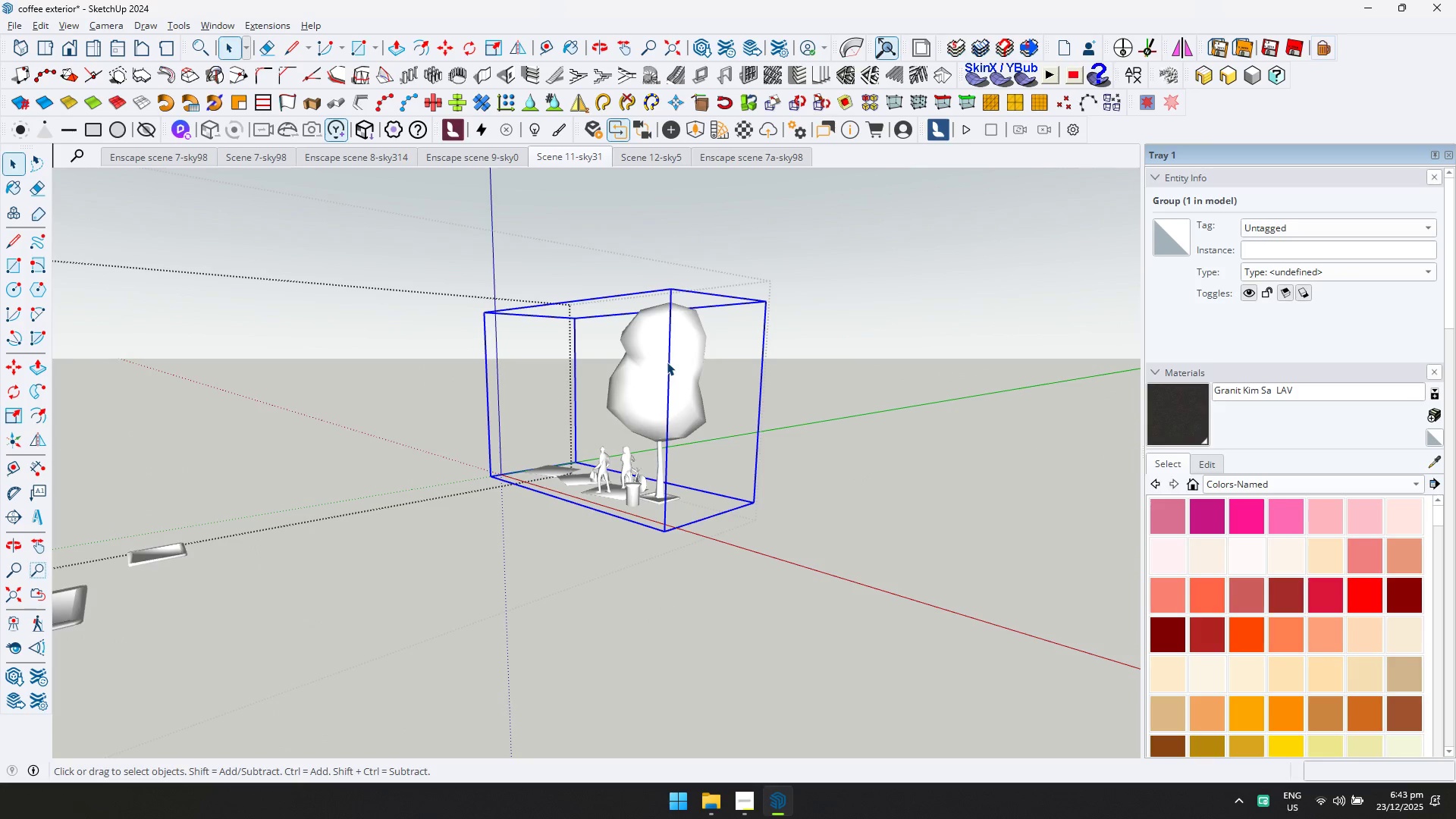 
key(Delete)
 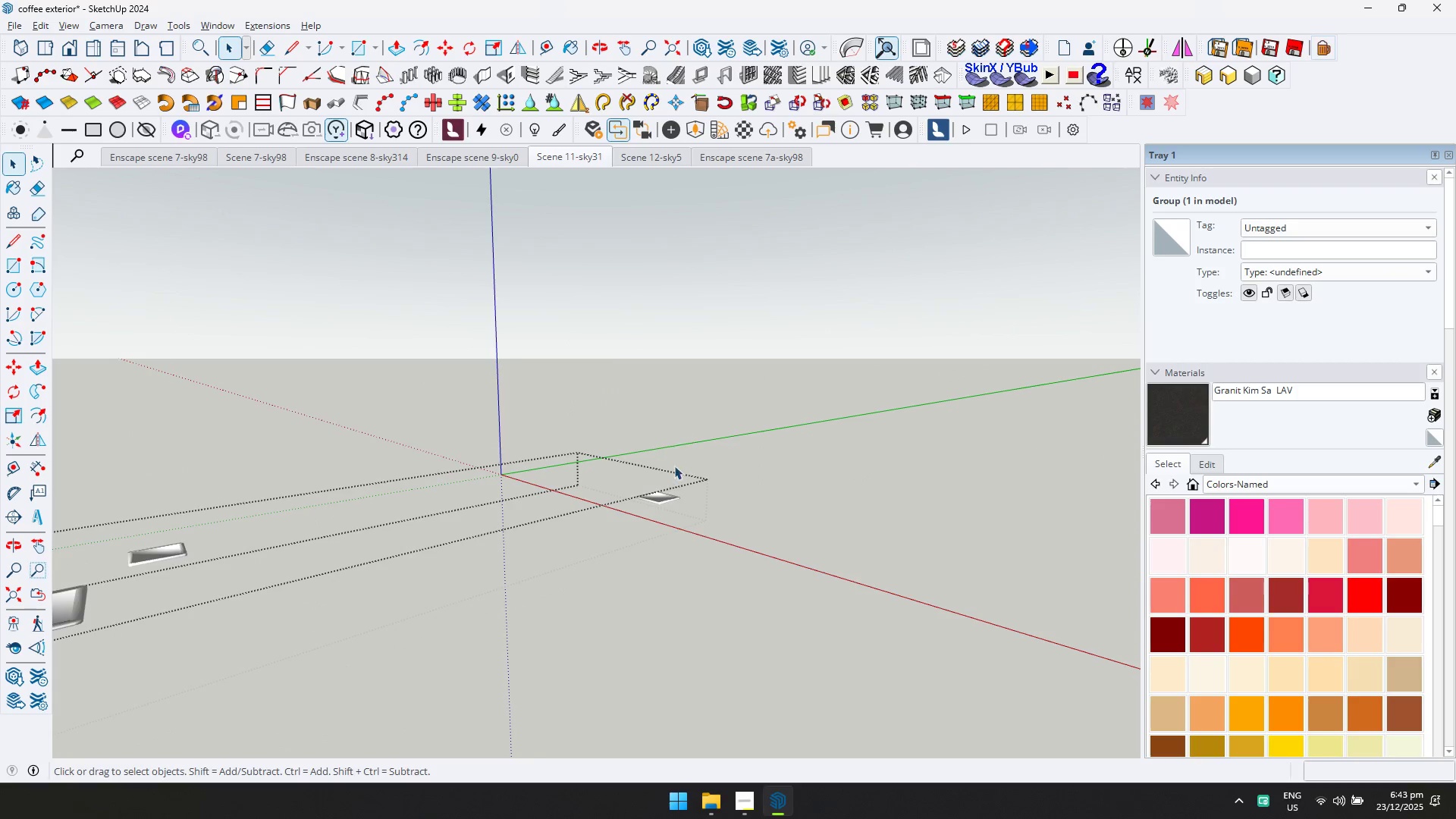 
left_click_drag(start_coordinate=[434, 619], to_coordinate=[177, 438])
 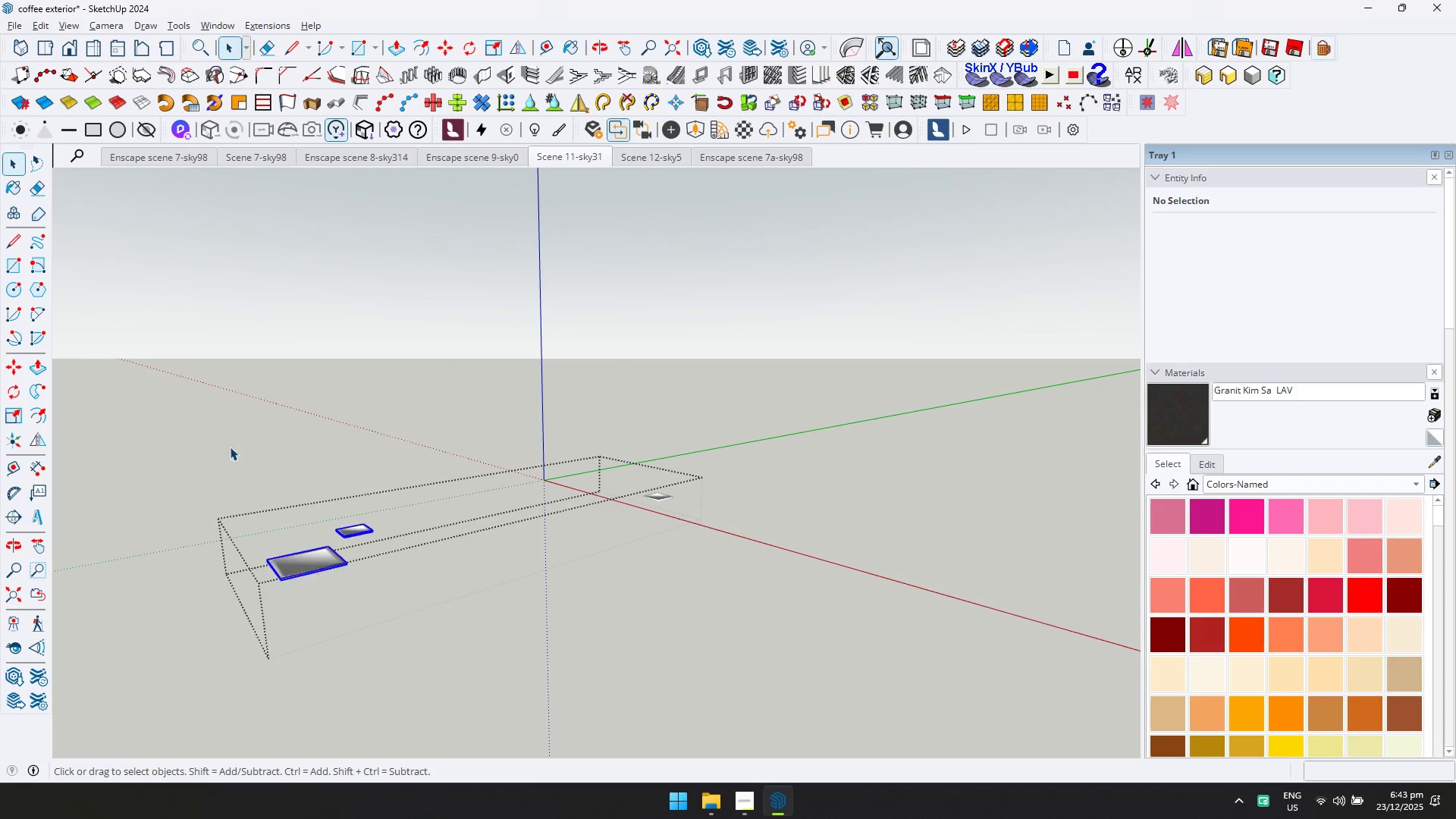 
scroll: coordinate [654, 497], scroll_direction: down, amount: 4.0
 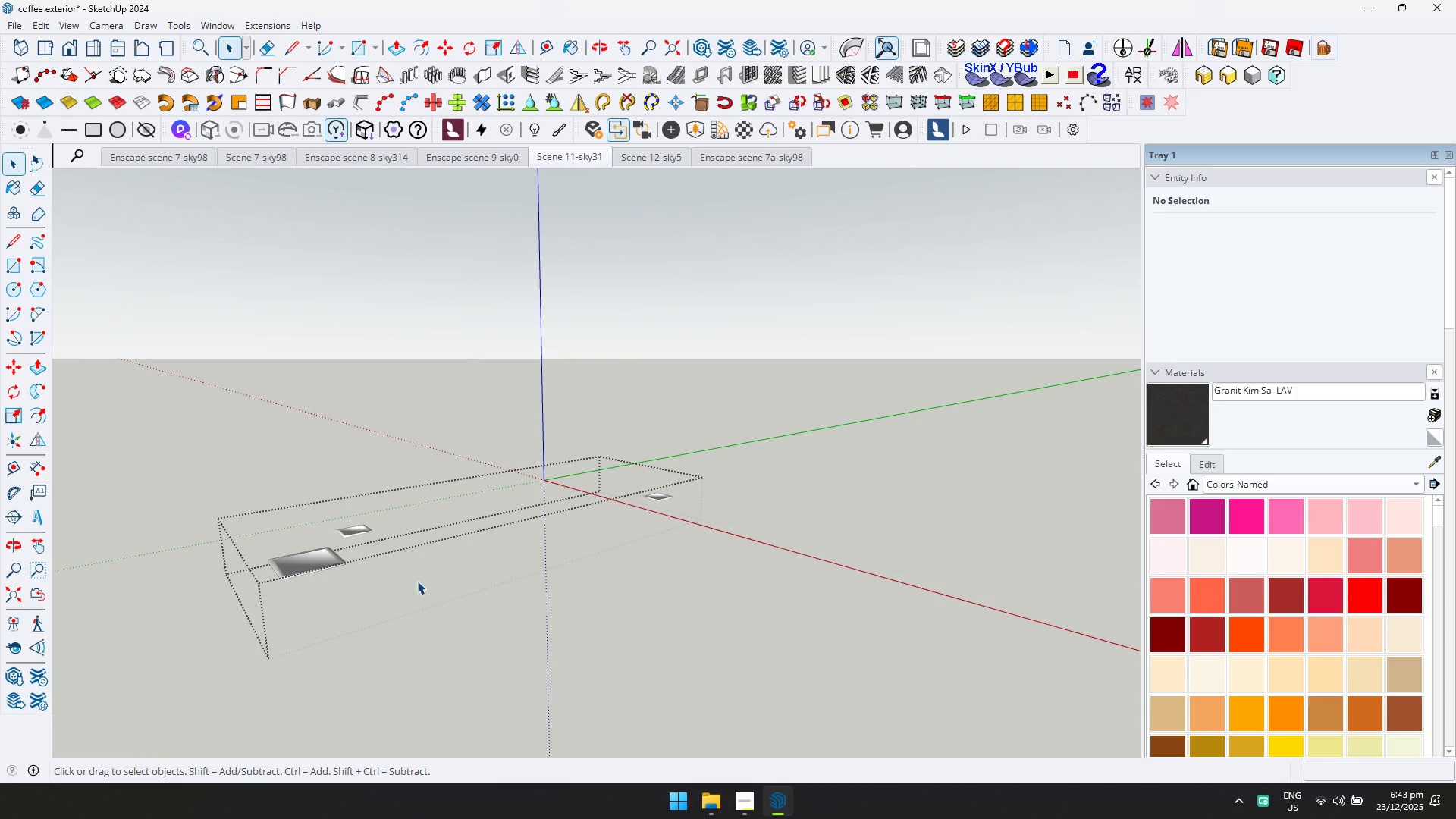 
key(Delete)
 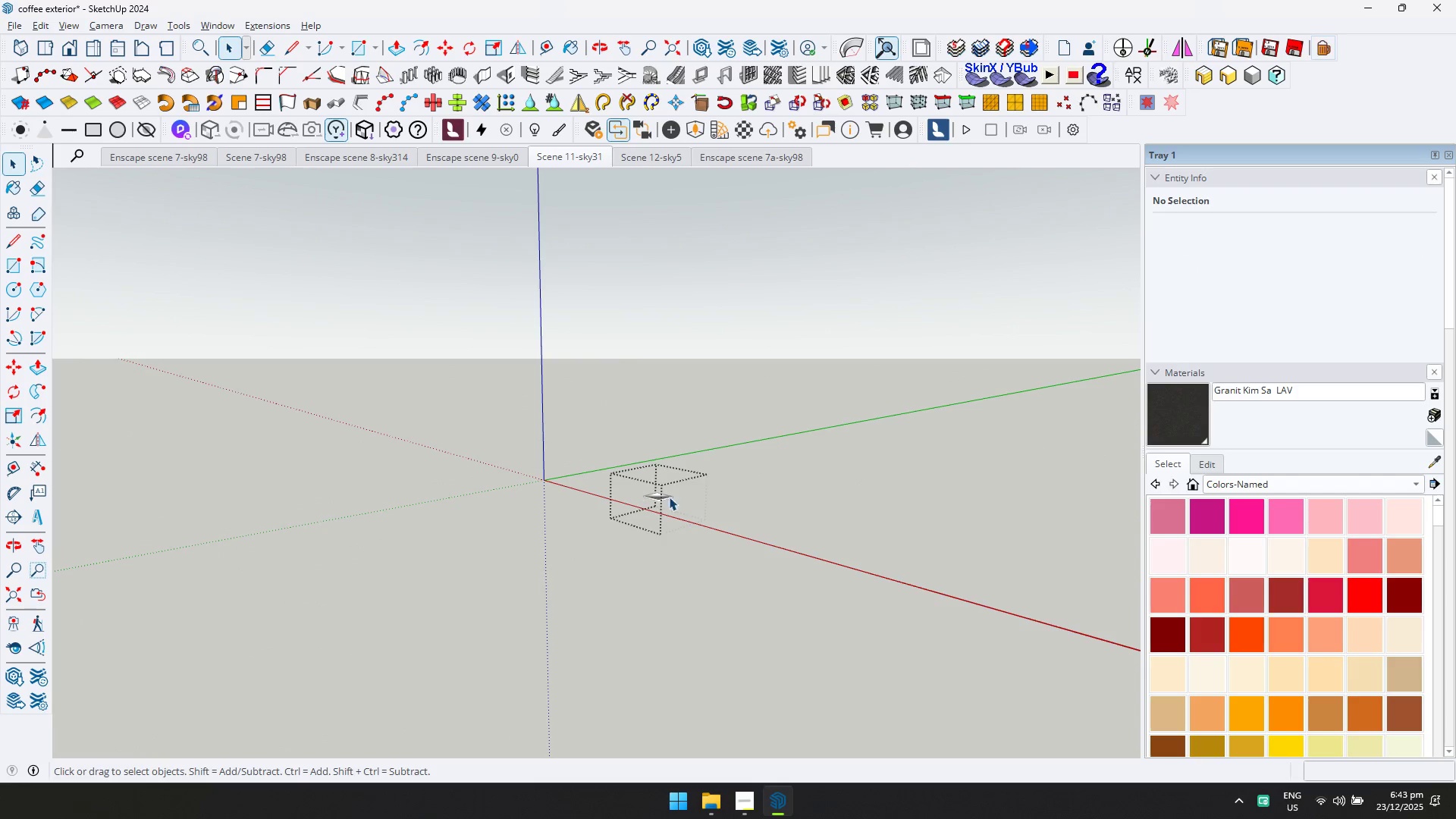 
left_click_drag(start_coordinate=[720, 498], to_coordinate=[560, 435])
 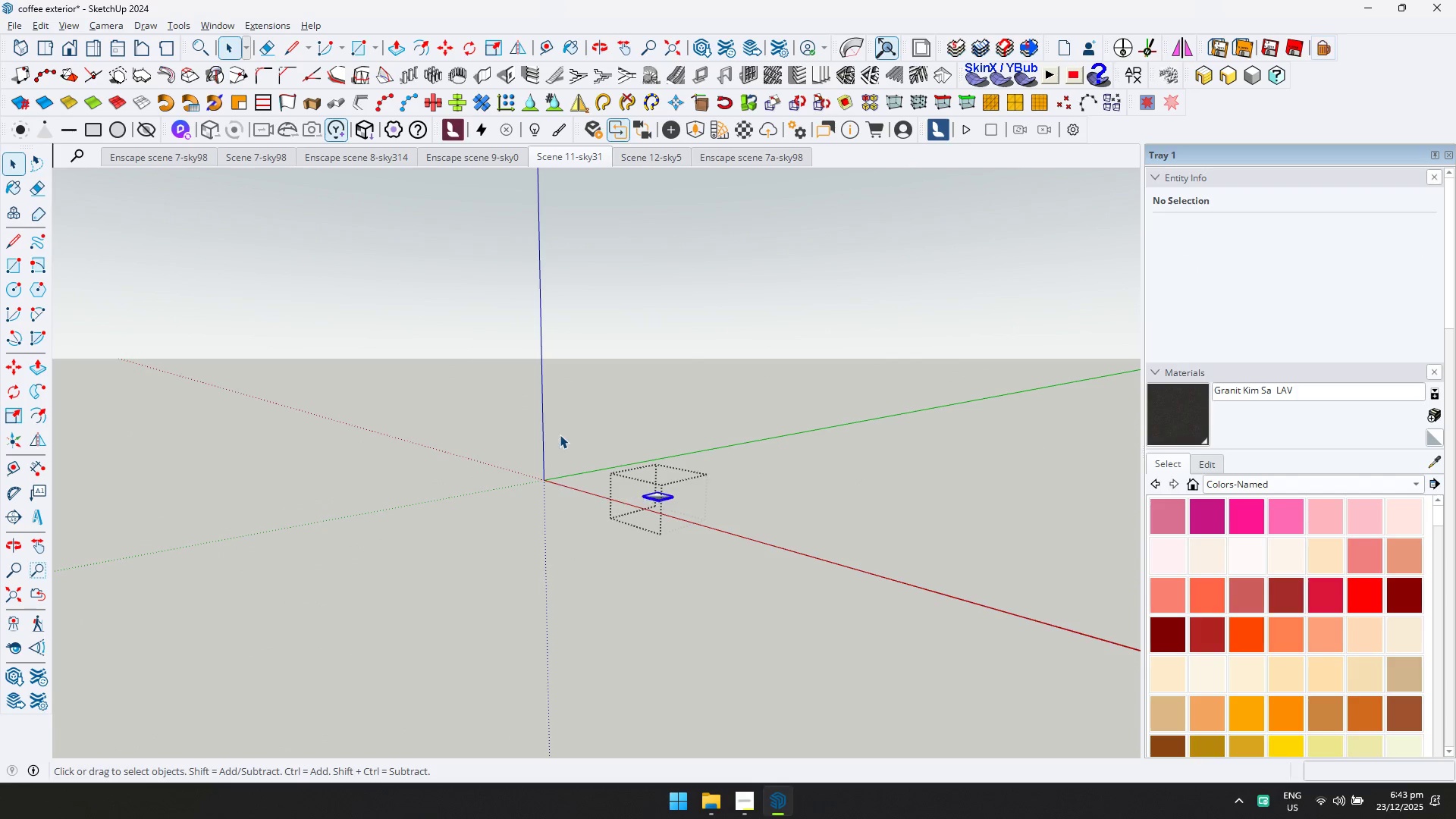 
key(Delete)
 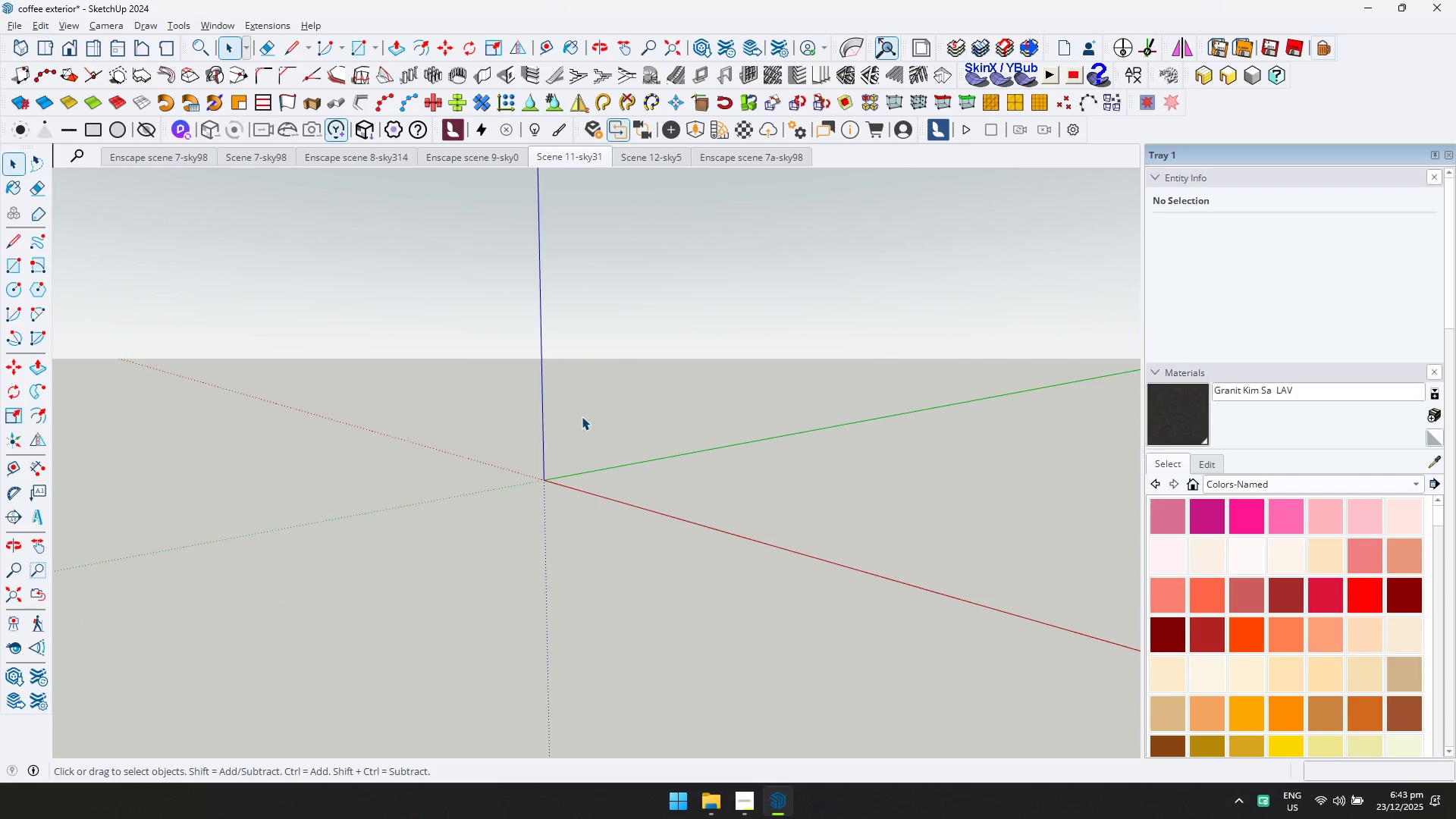 
key(Escape)
 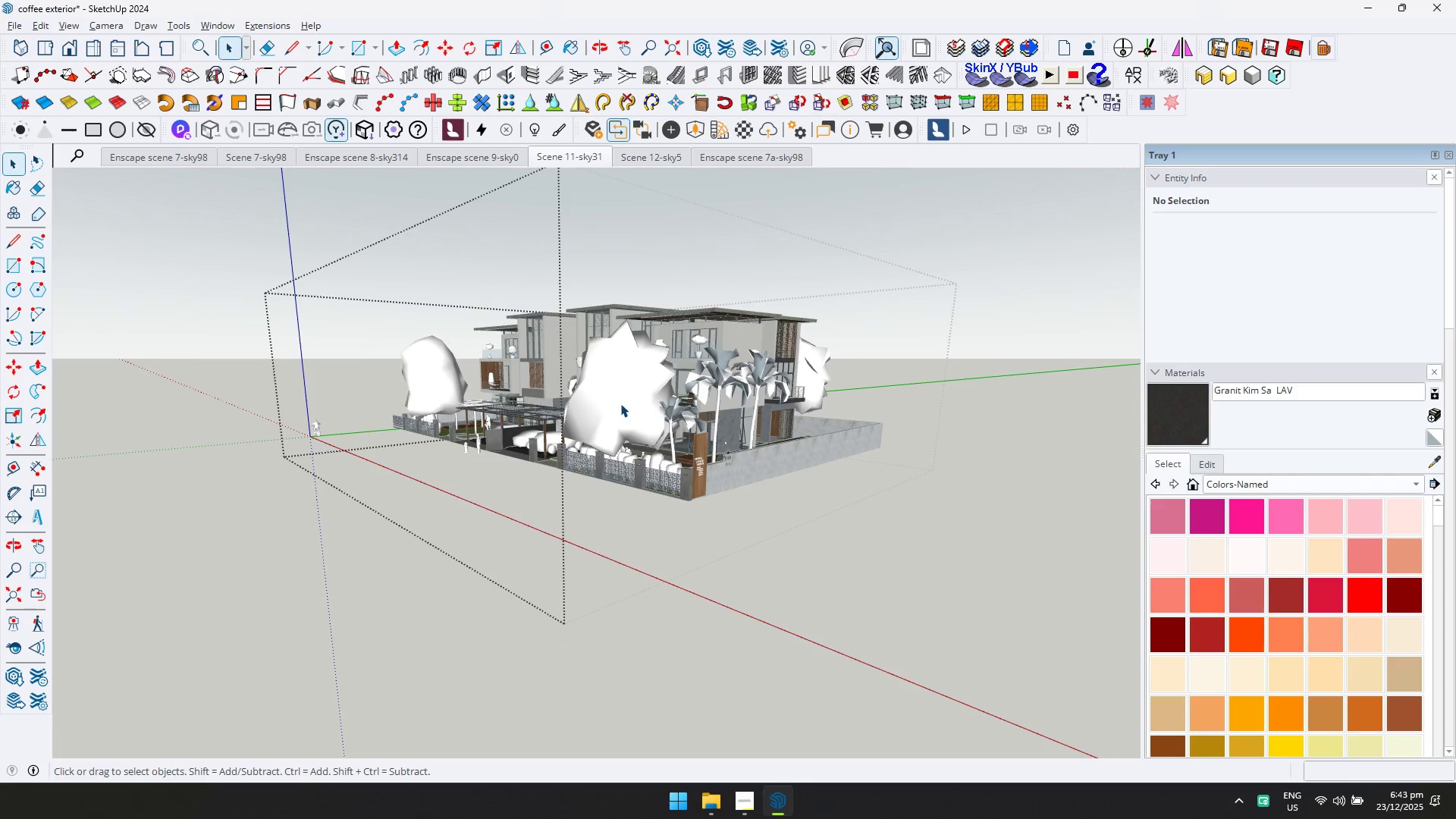 
left_click([623, 406])
 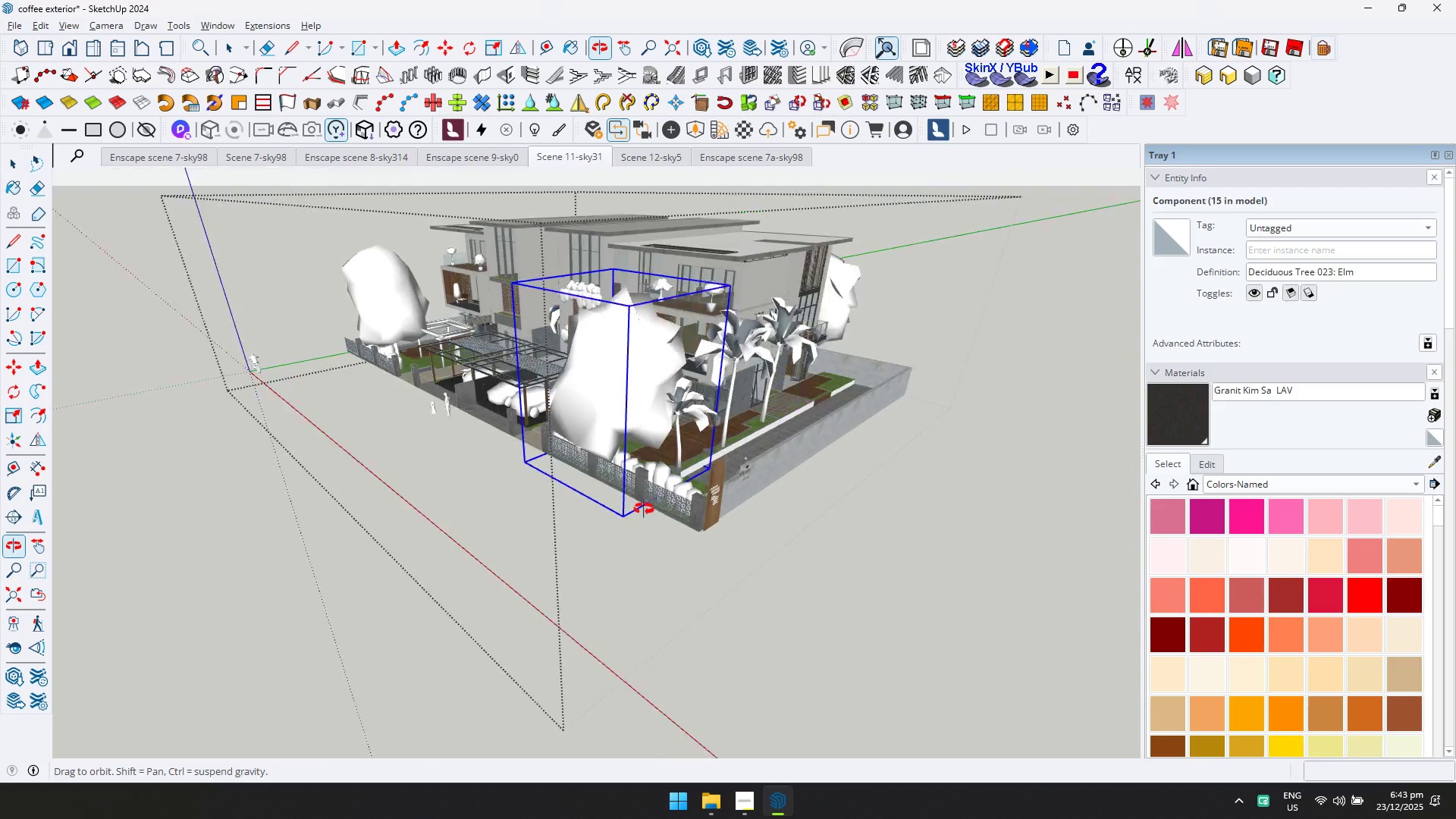 
scroll: coordinate [622, 406], scroll_direction: up, amount: 4.0
 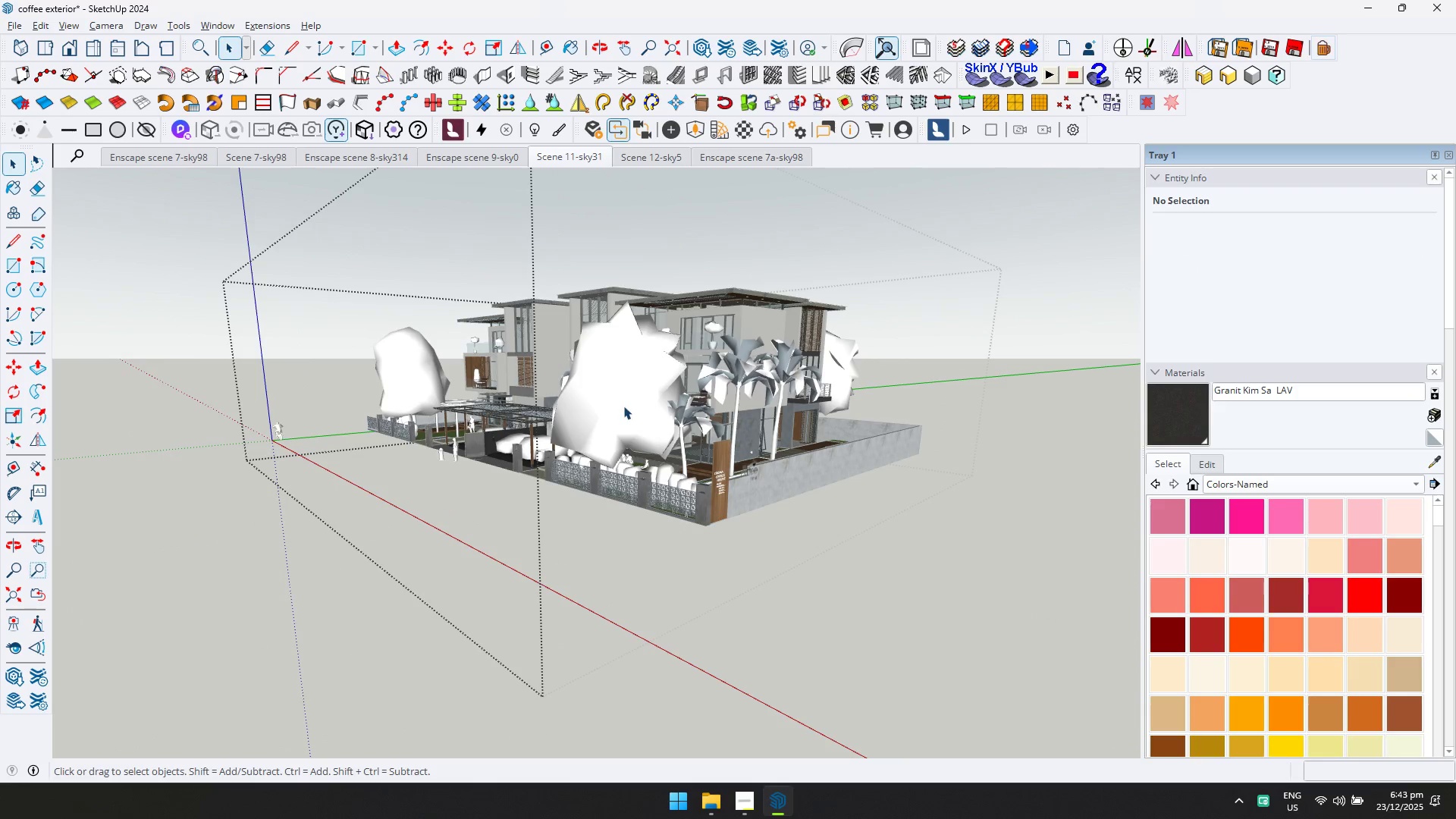 
key(Escape)
 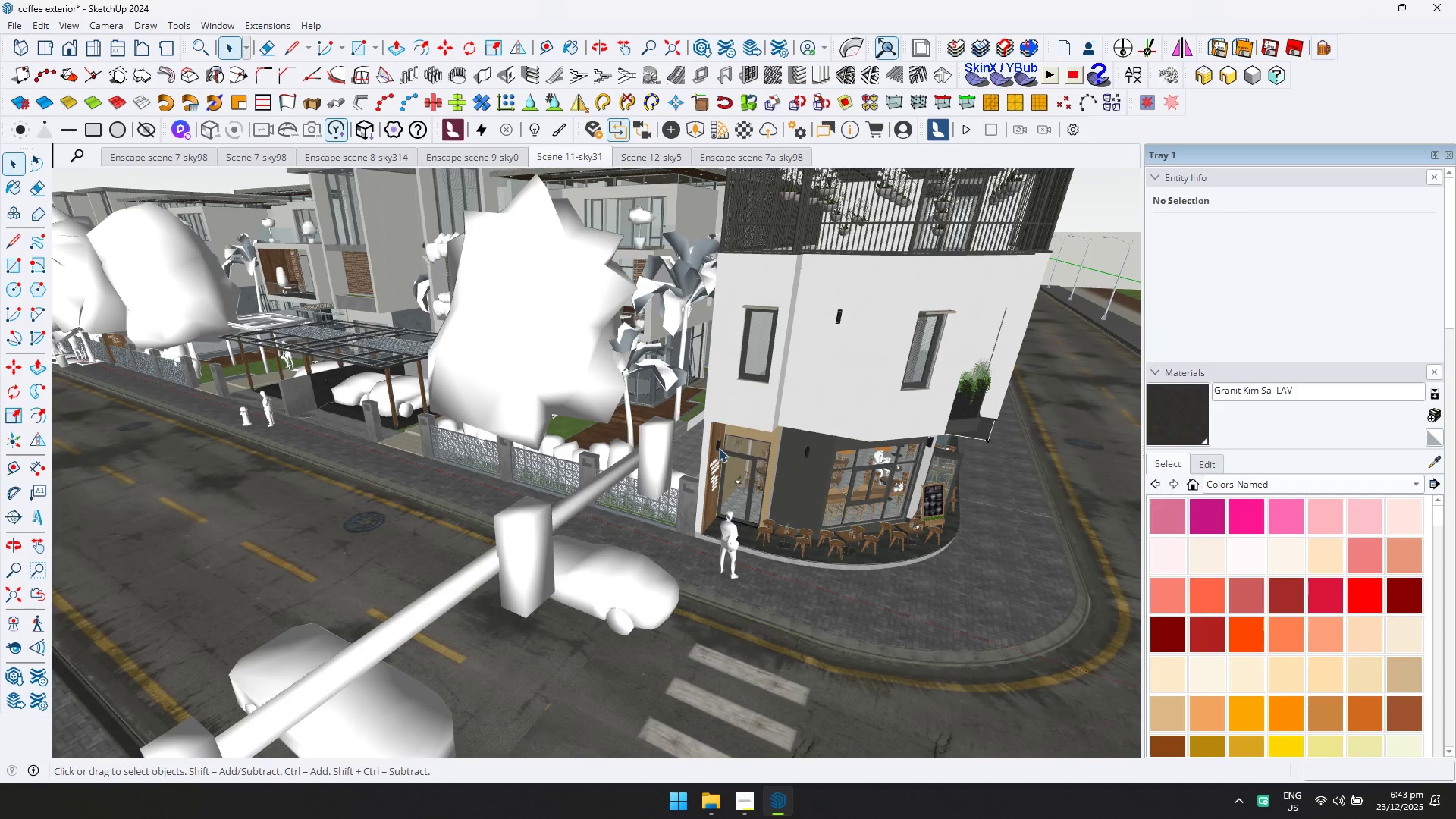 
scroll: coordinate [726, 485], scroll_direction: up, amount: 4.0
 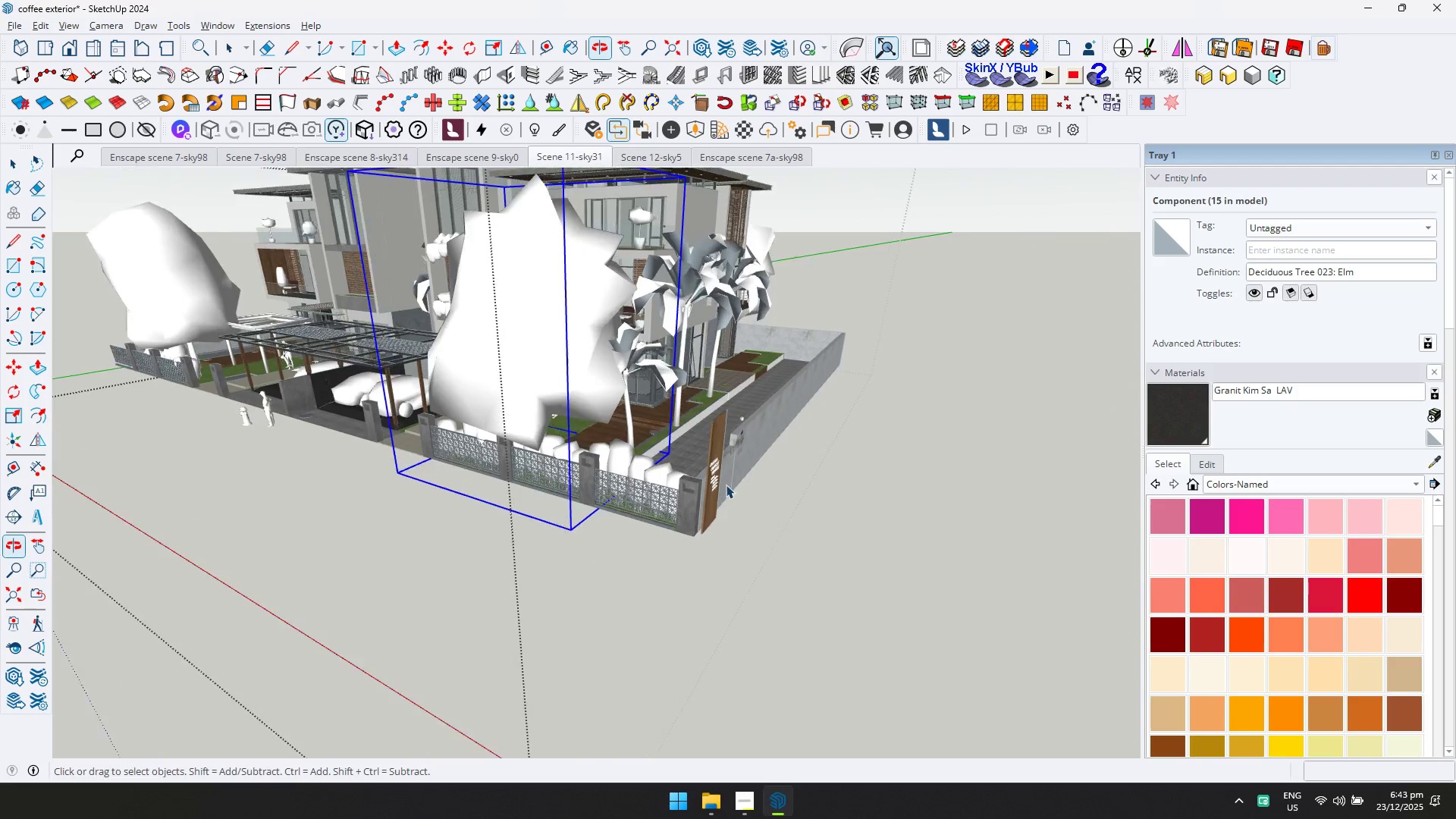 
scroll: coordinate [686, 384], scroll_direction: down, amount: 5.0
 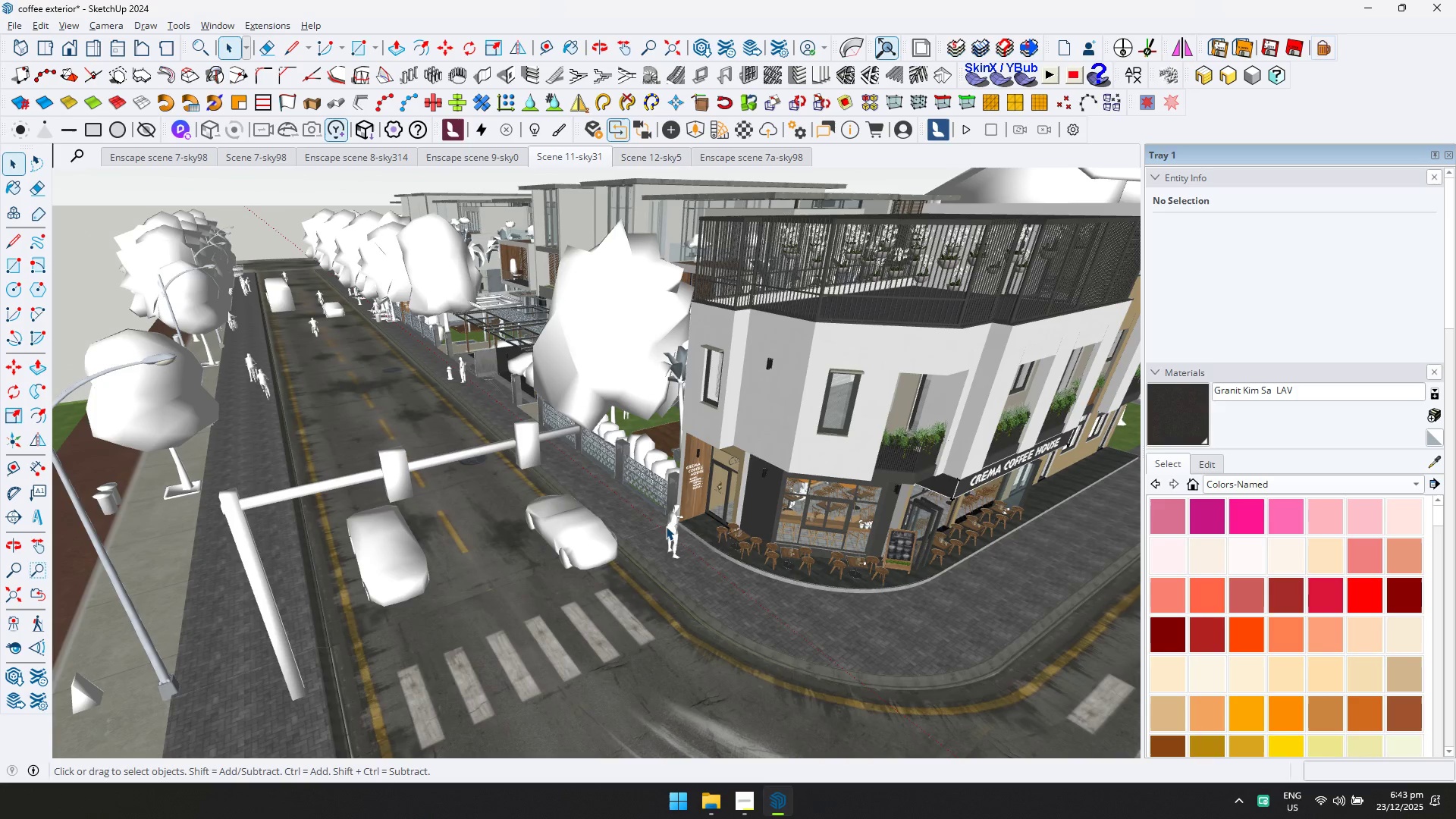 
left_click([673, 522])
 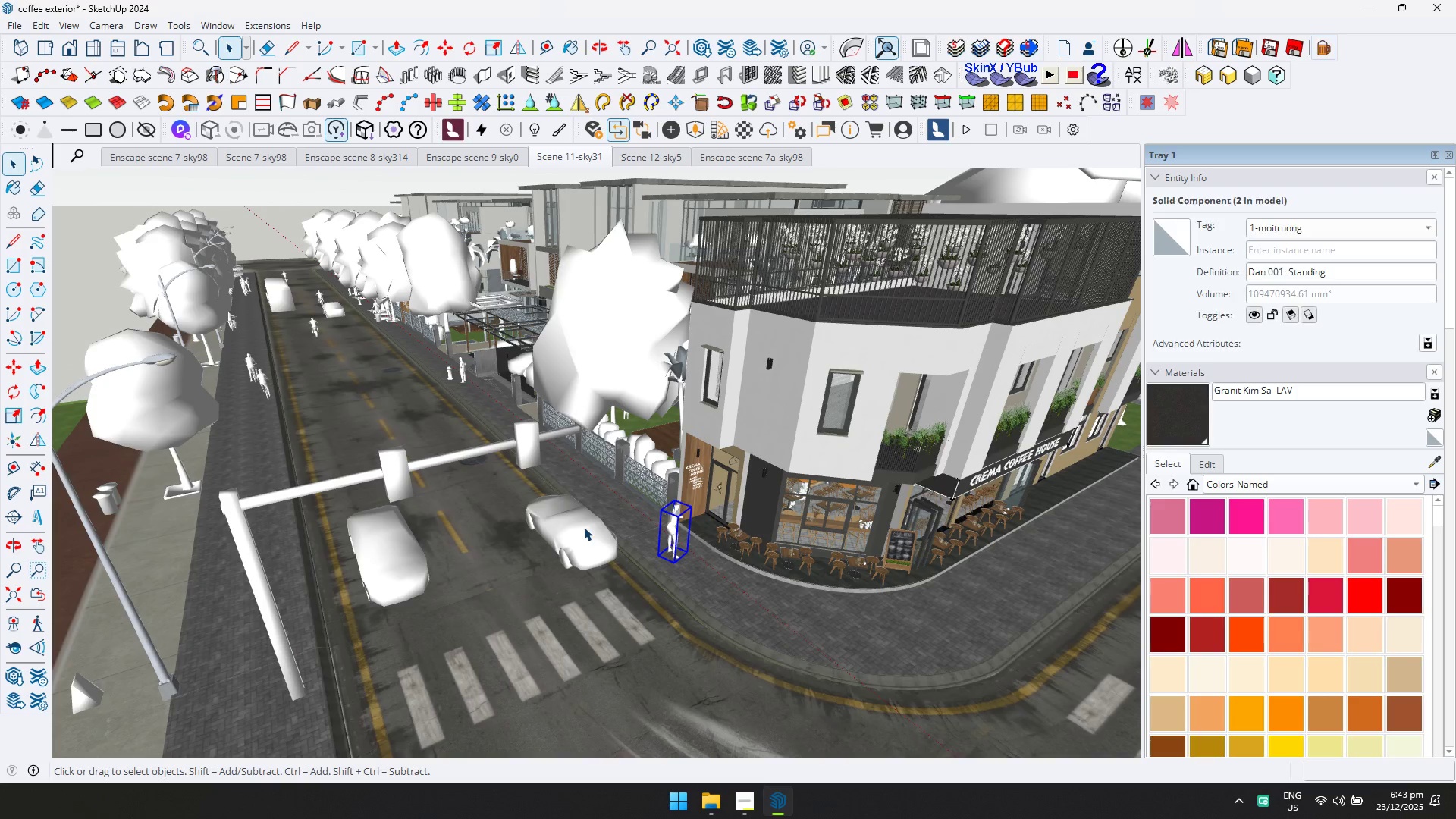 
left_click([584, 527])
 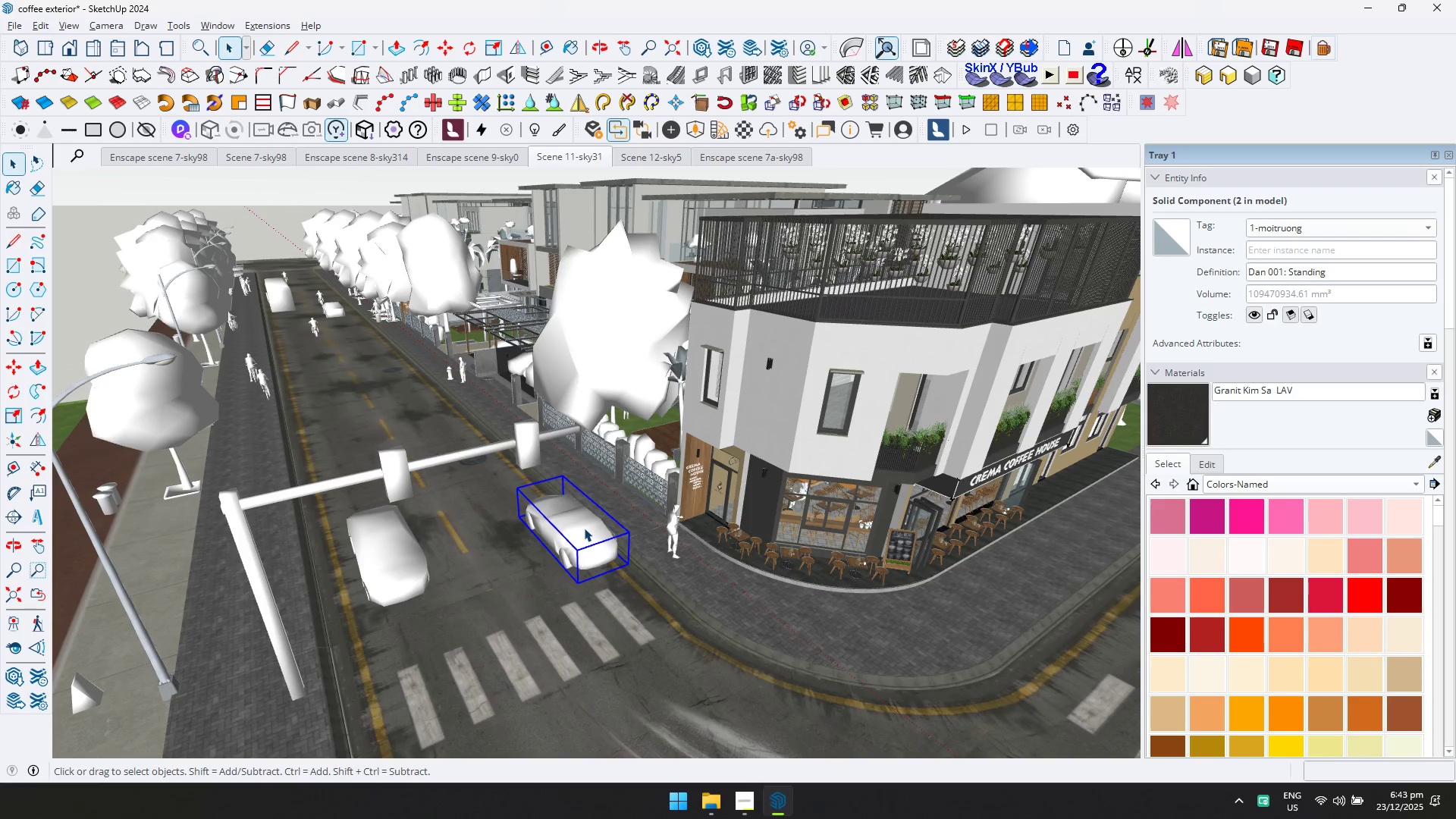 
key(Delete)
 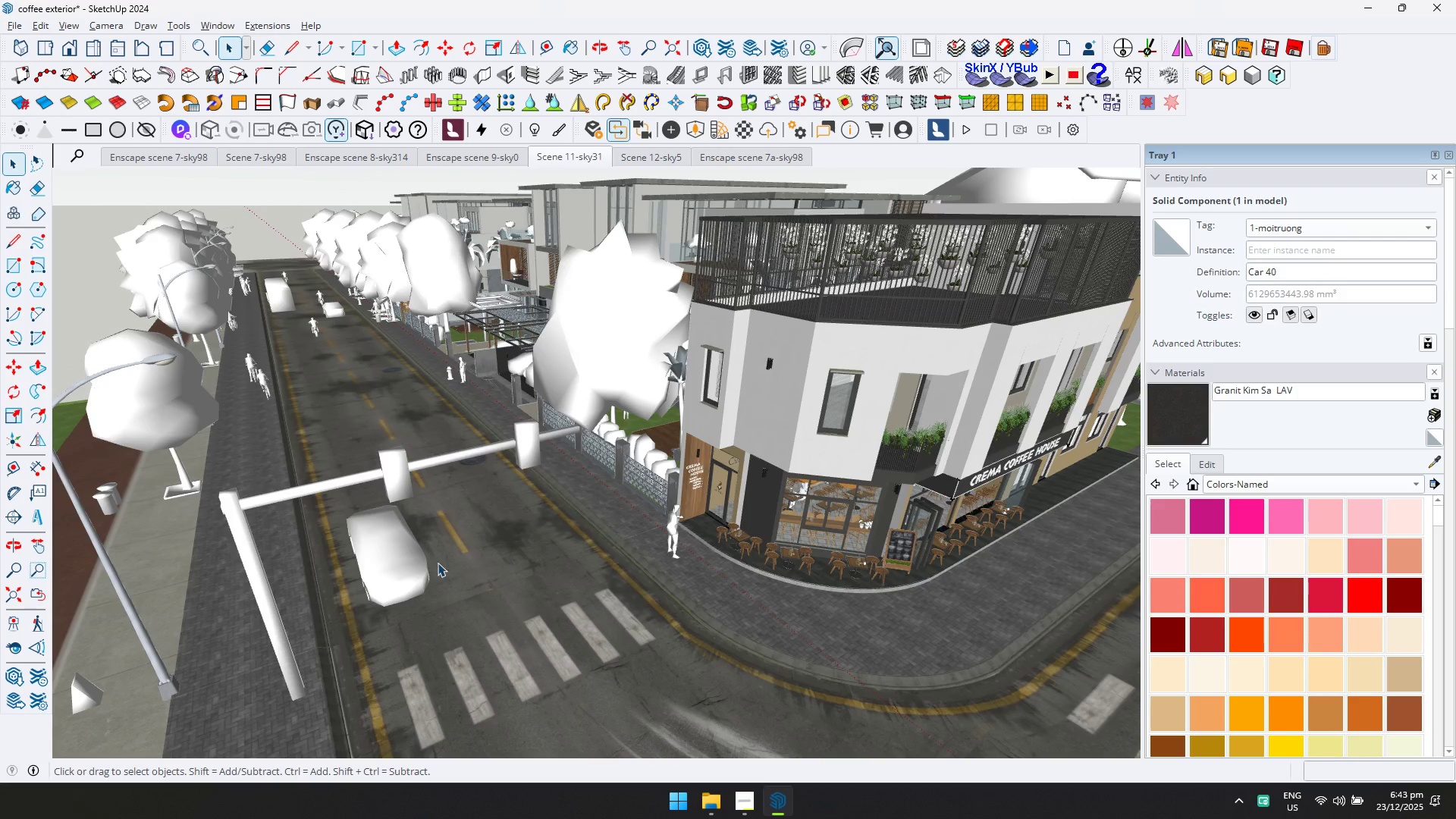 
left_click([428, 560])
 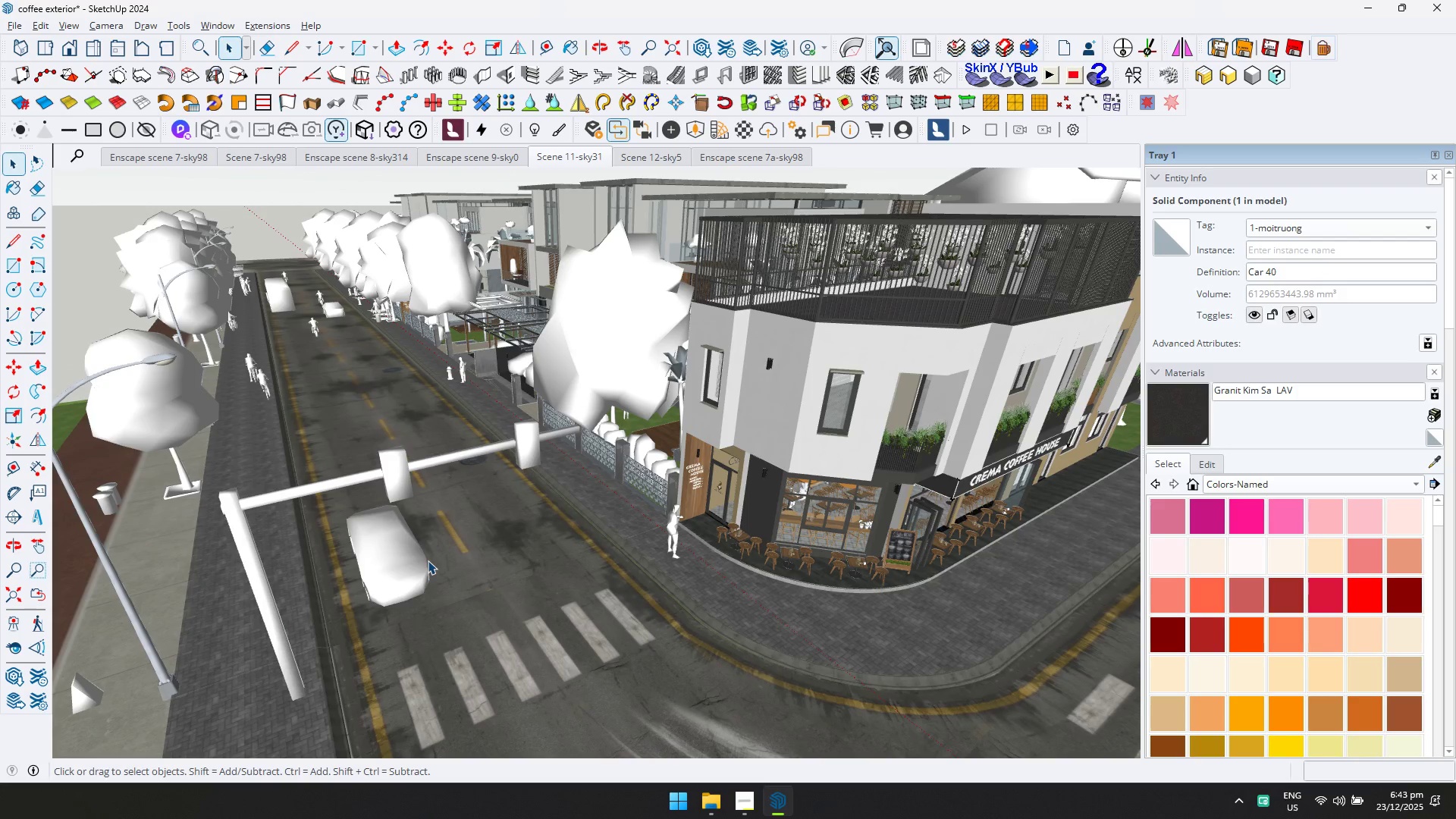 
key(Delete)
 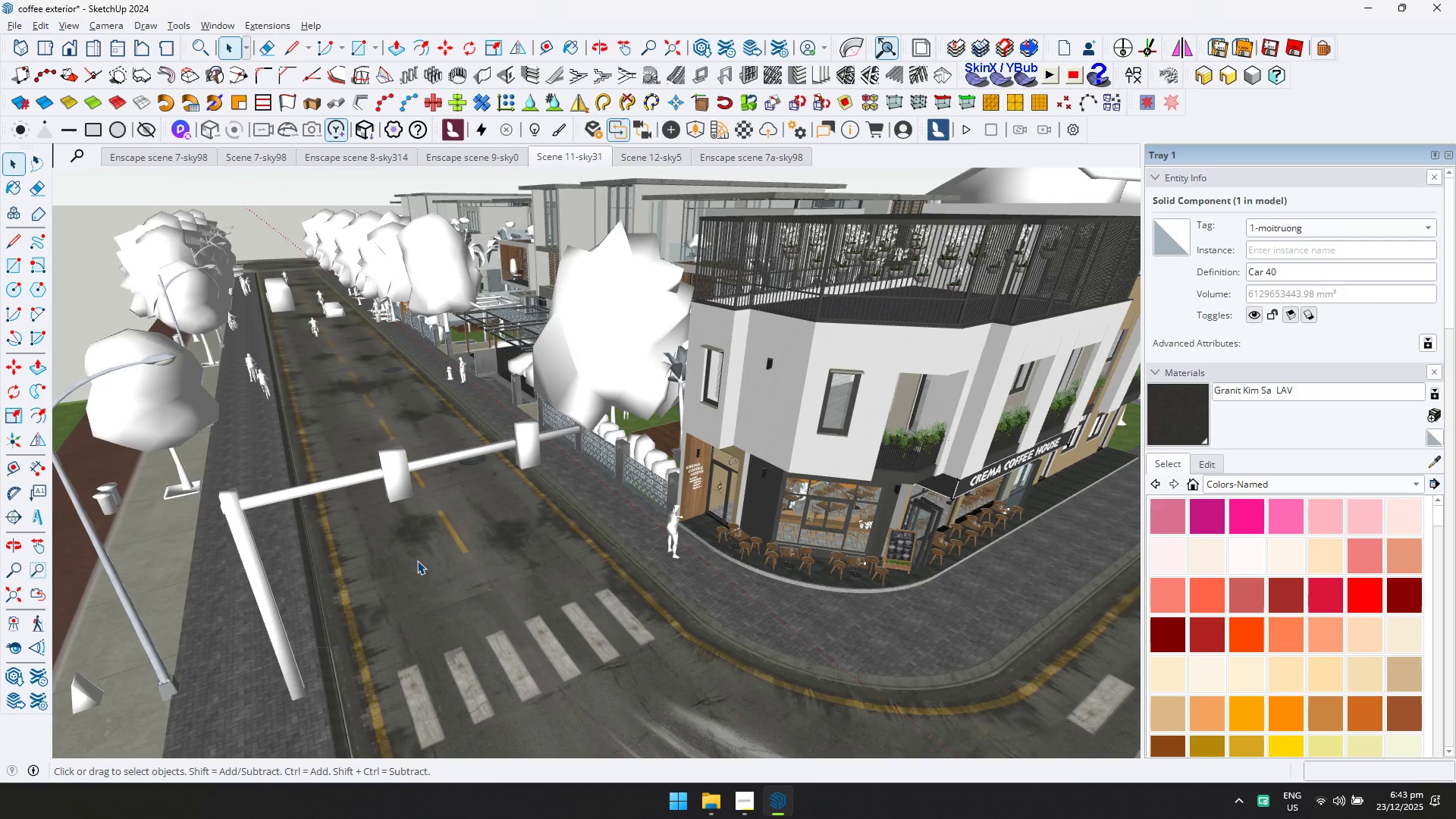 
scroll: coordinate [388, 557], scroll_direction: down, amount: 7.0
 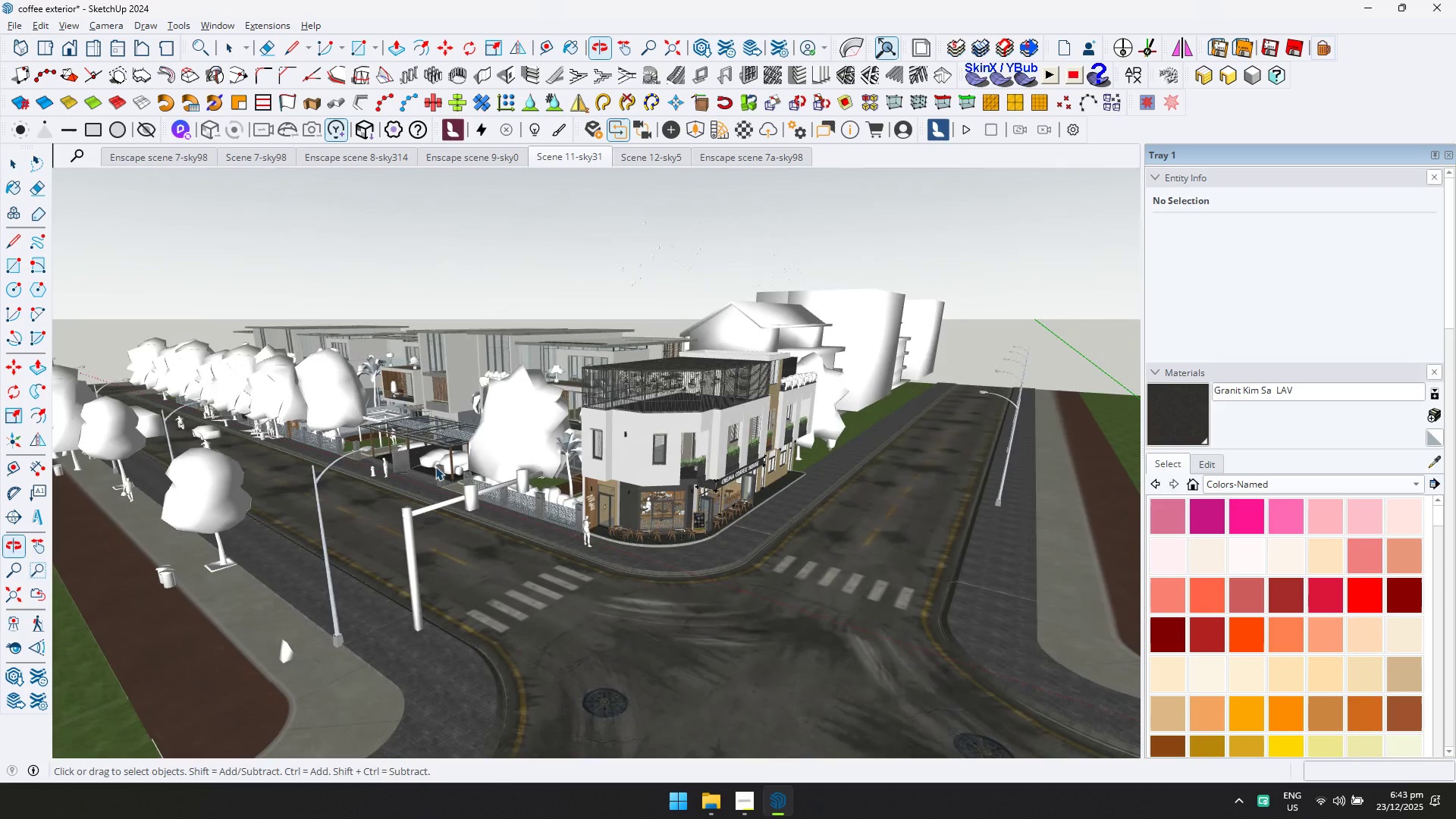 
left_click([287, 651])
 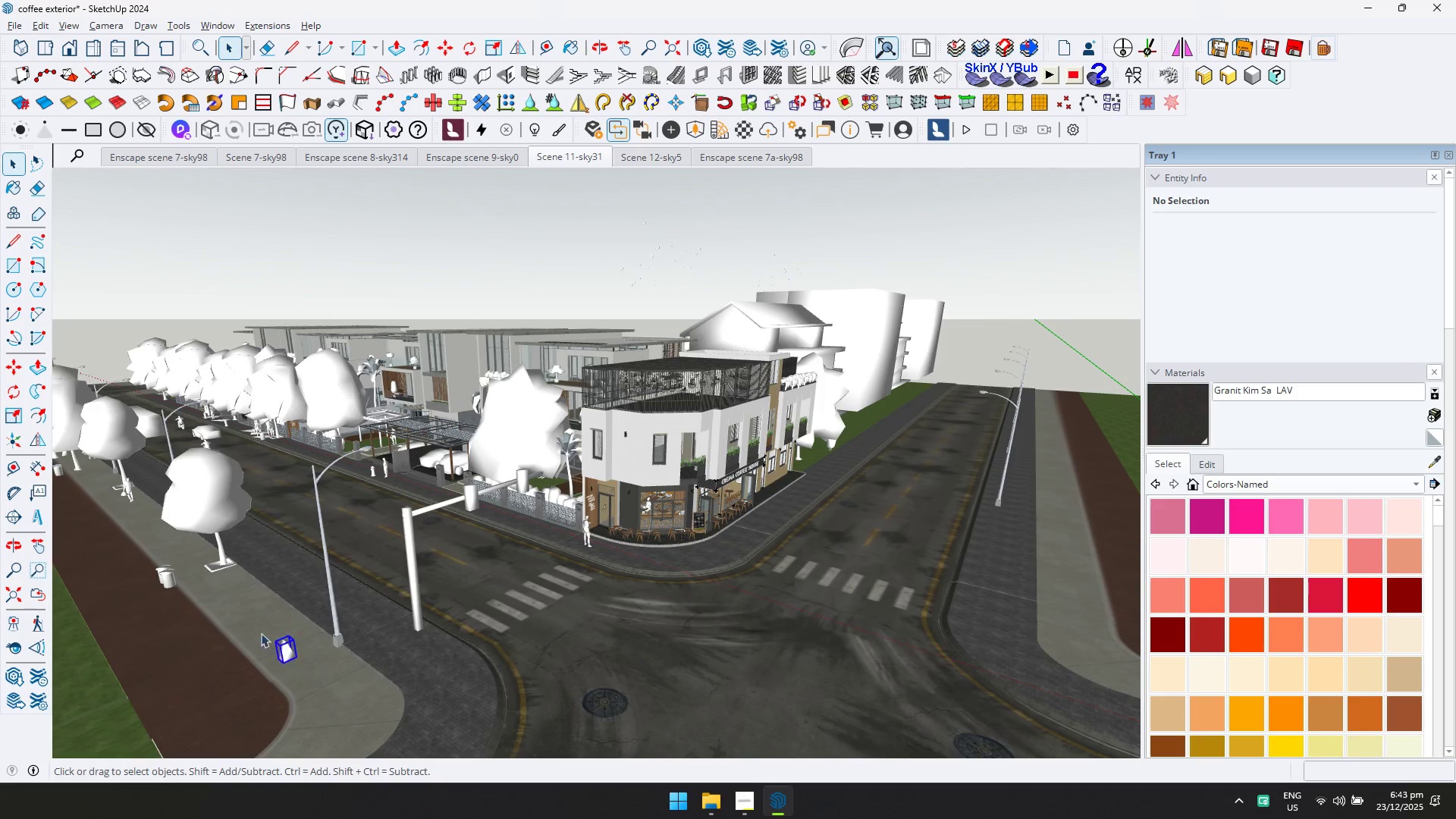 
key(Delete)
 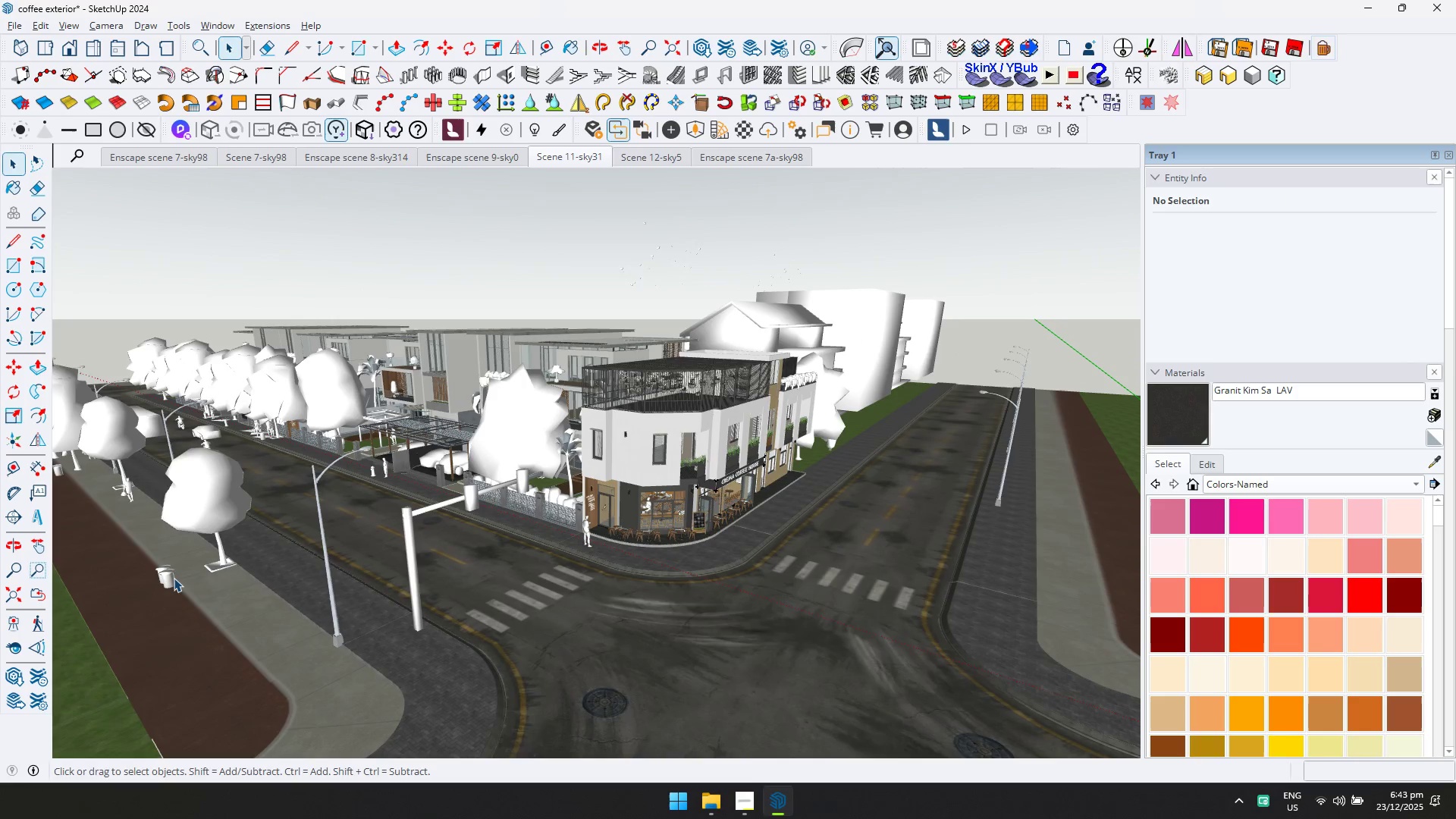 
left_click([170, 577])
 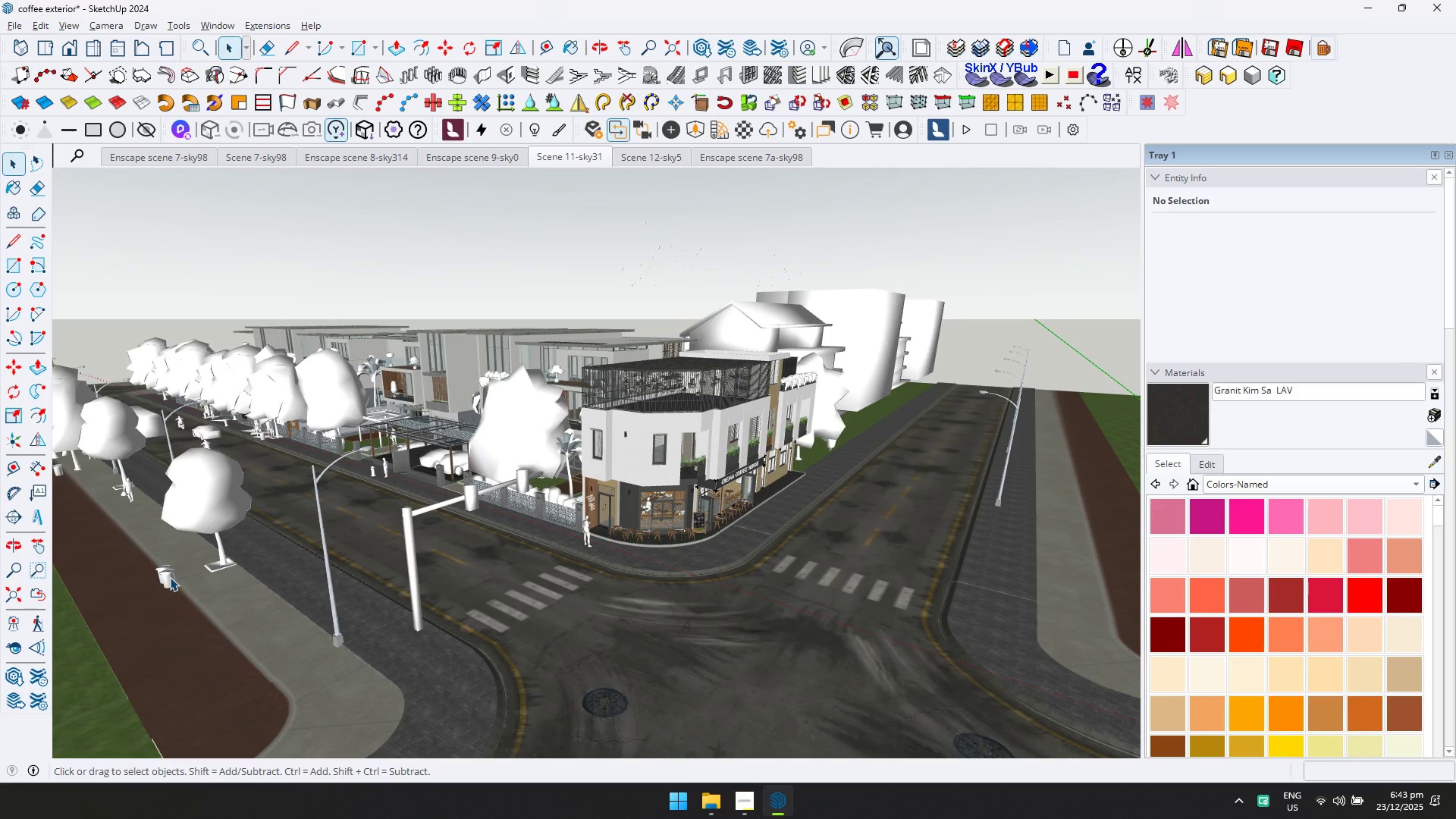 
key(Delete)
 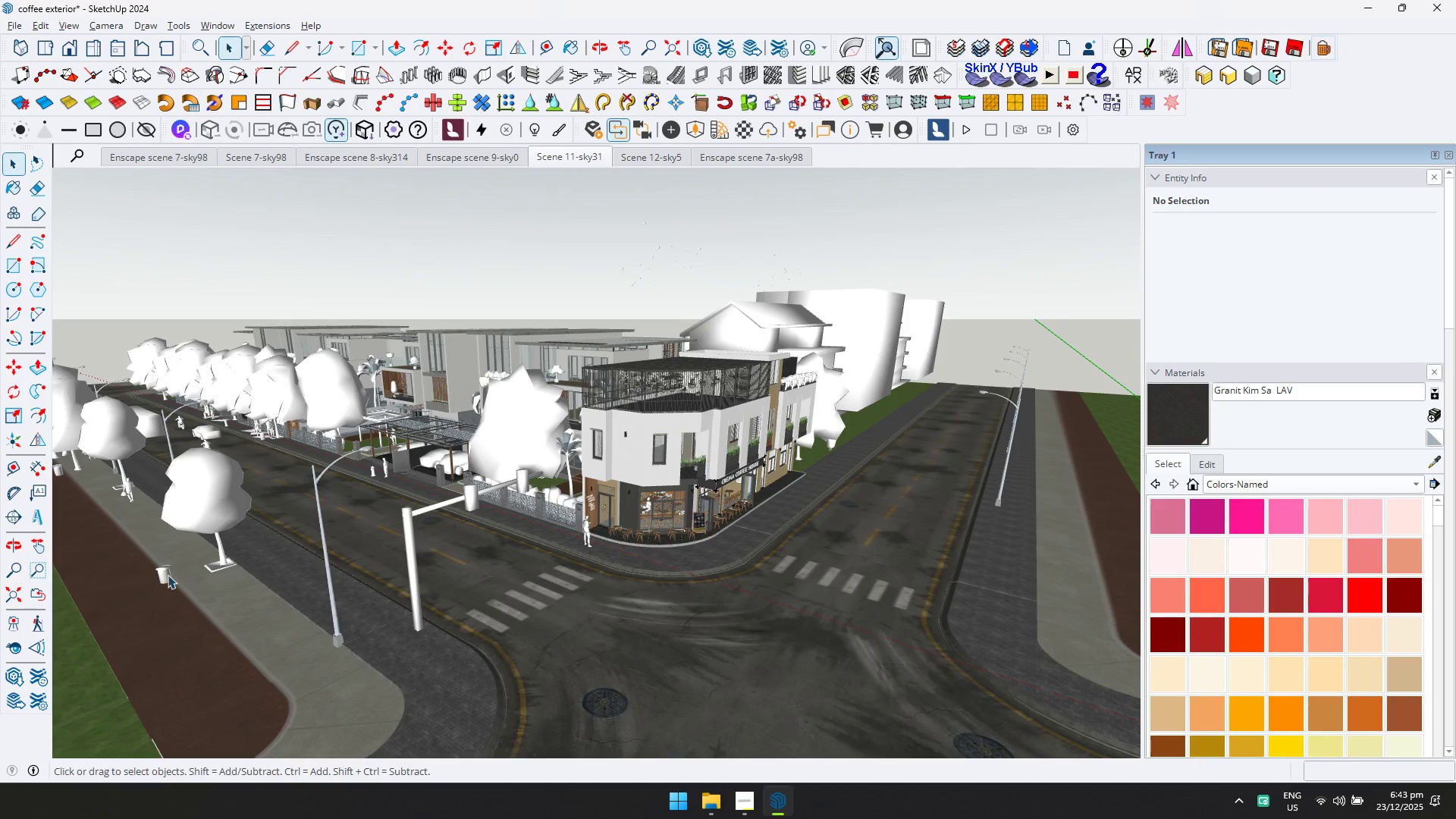 
left_click([163, 574])
 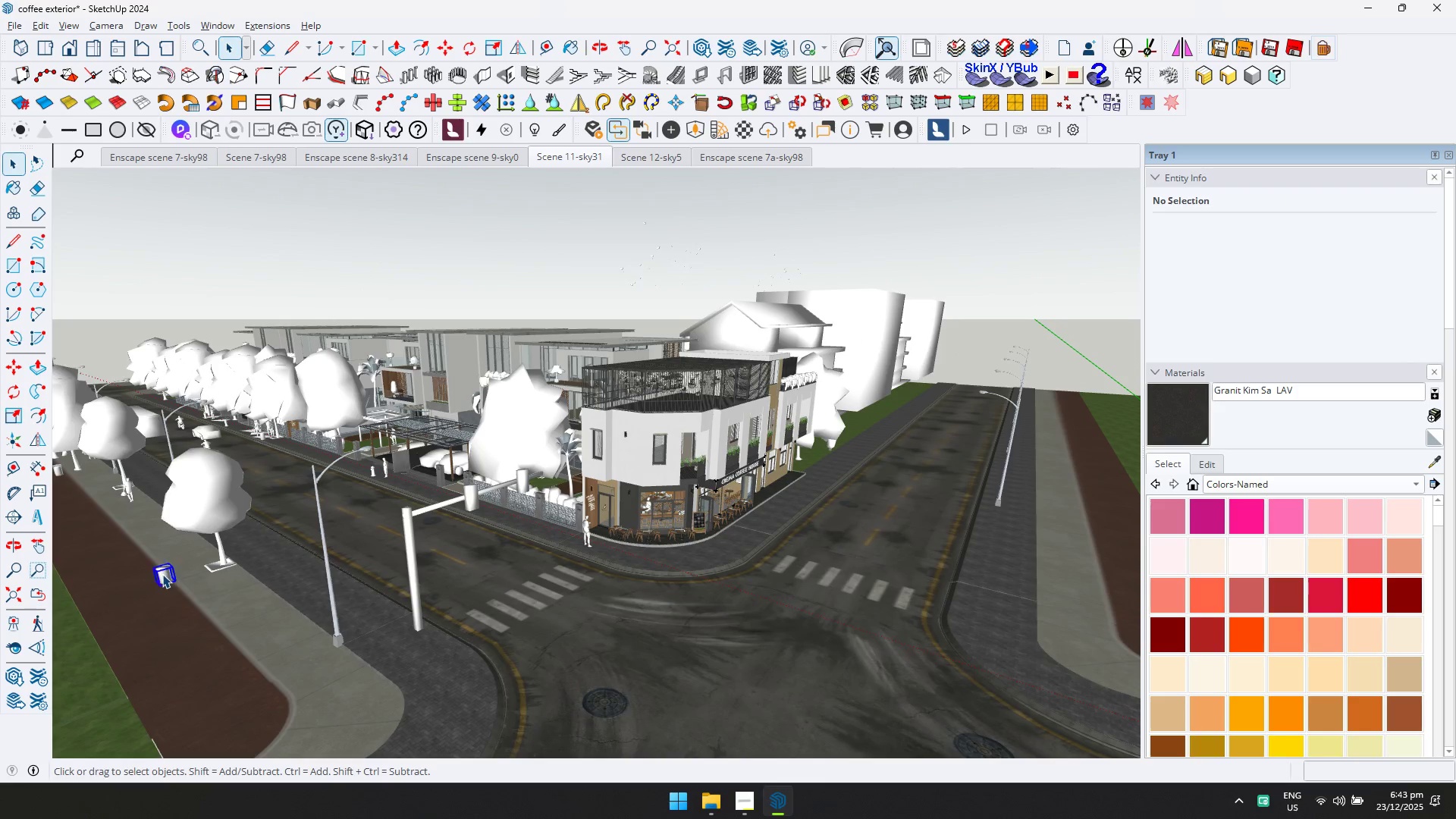 
key(Delete)
 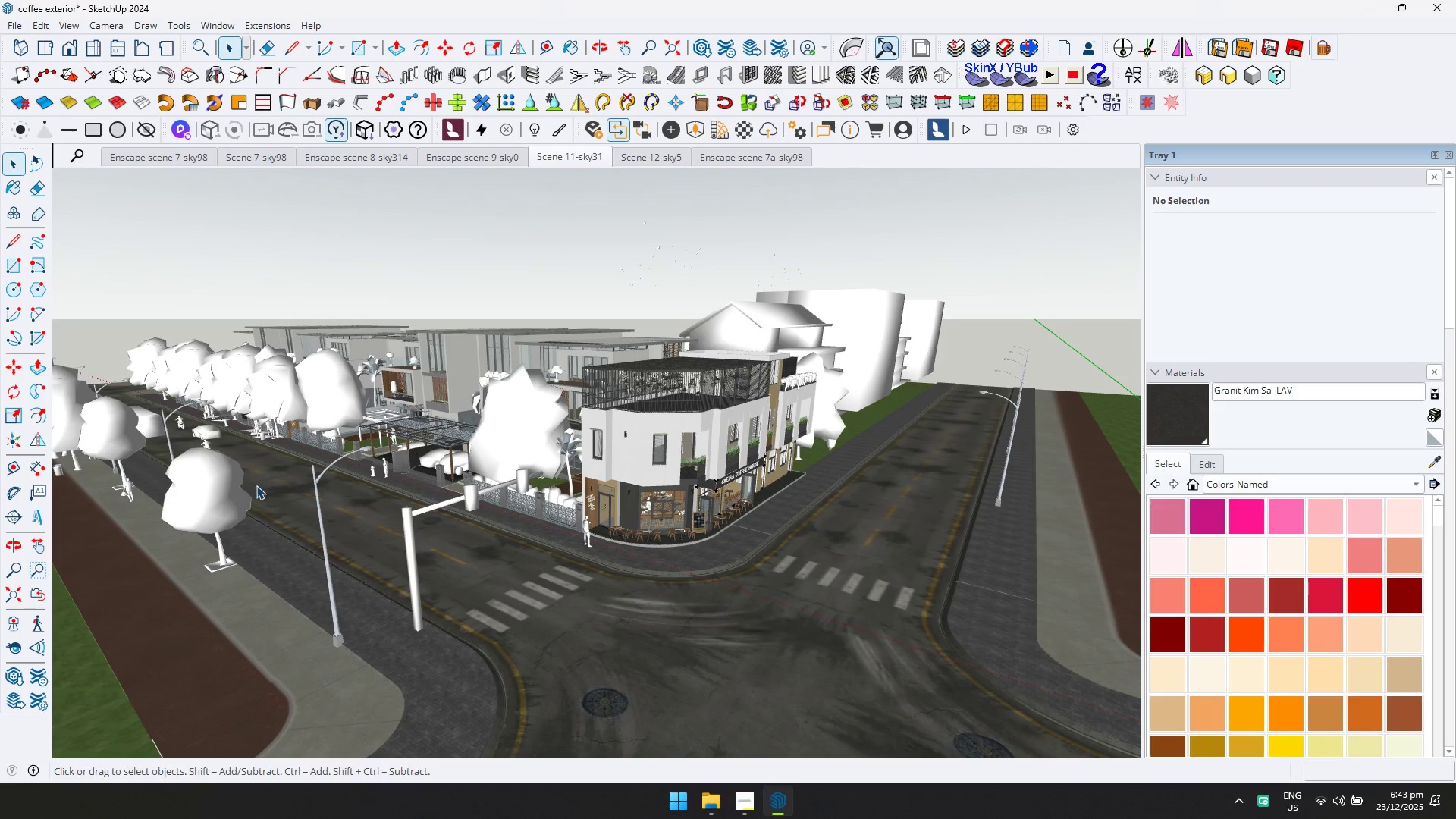 
scroll: coordinate [798, 381], scroll_direction: none, amount: 0.0
 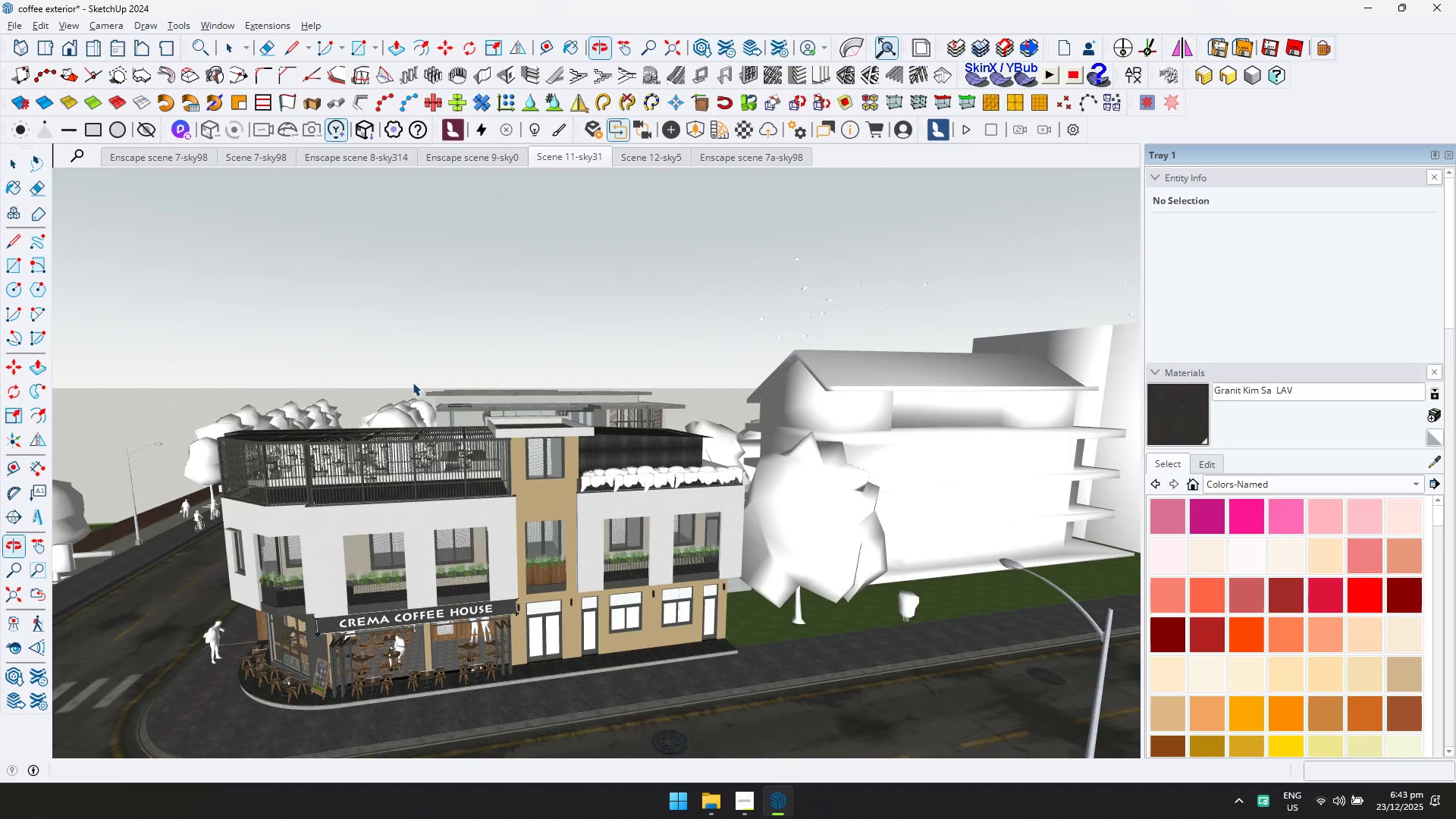 
key(Shift+ShiftLeft)
 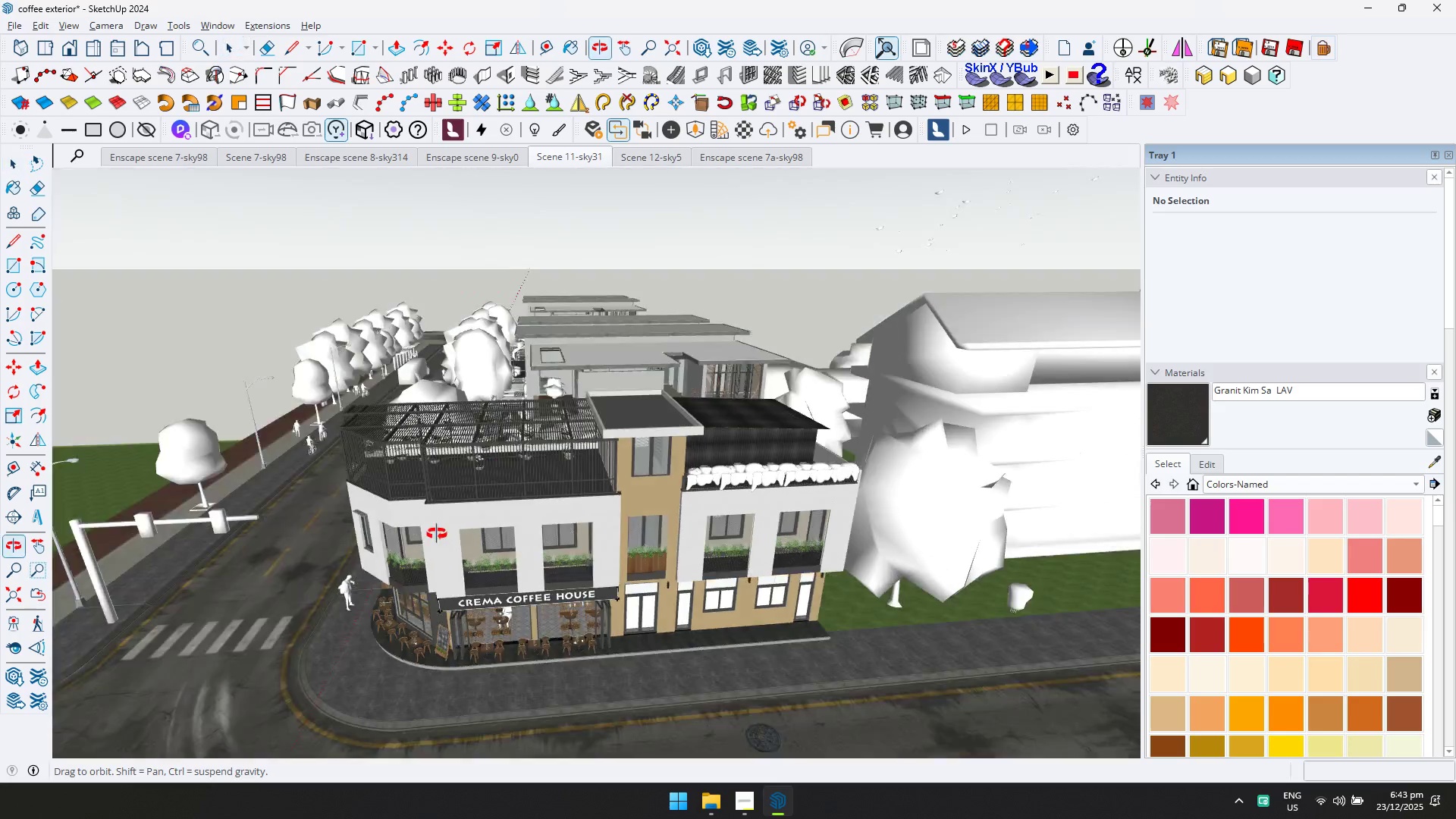 
left_click([751, 479])
 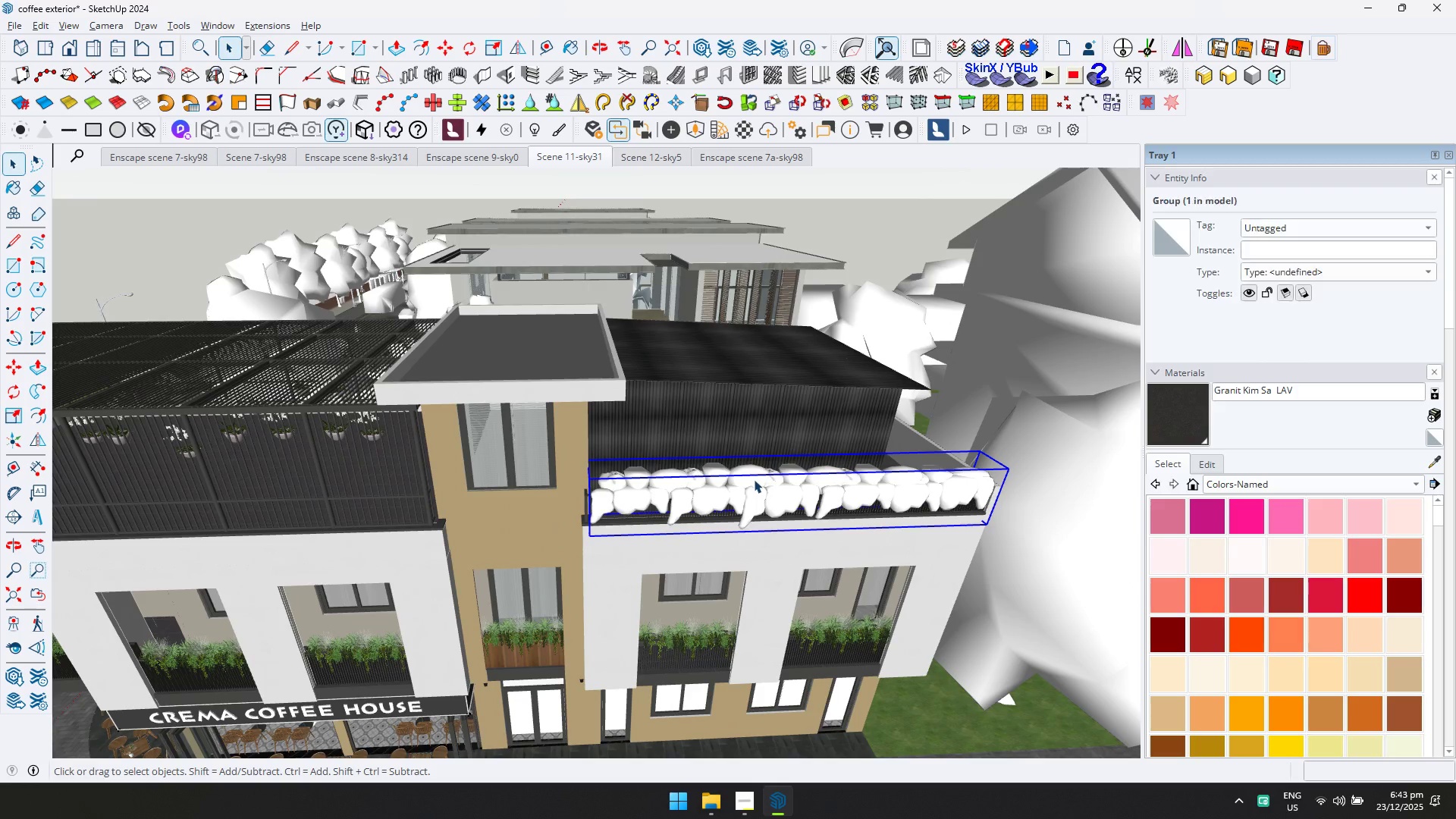 
scroll: coordinate [749, 485], scroll_direction: up, amount: 8.0
 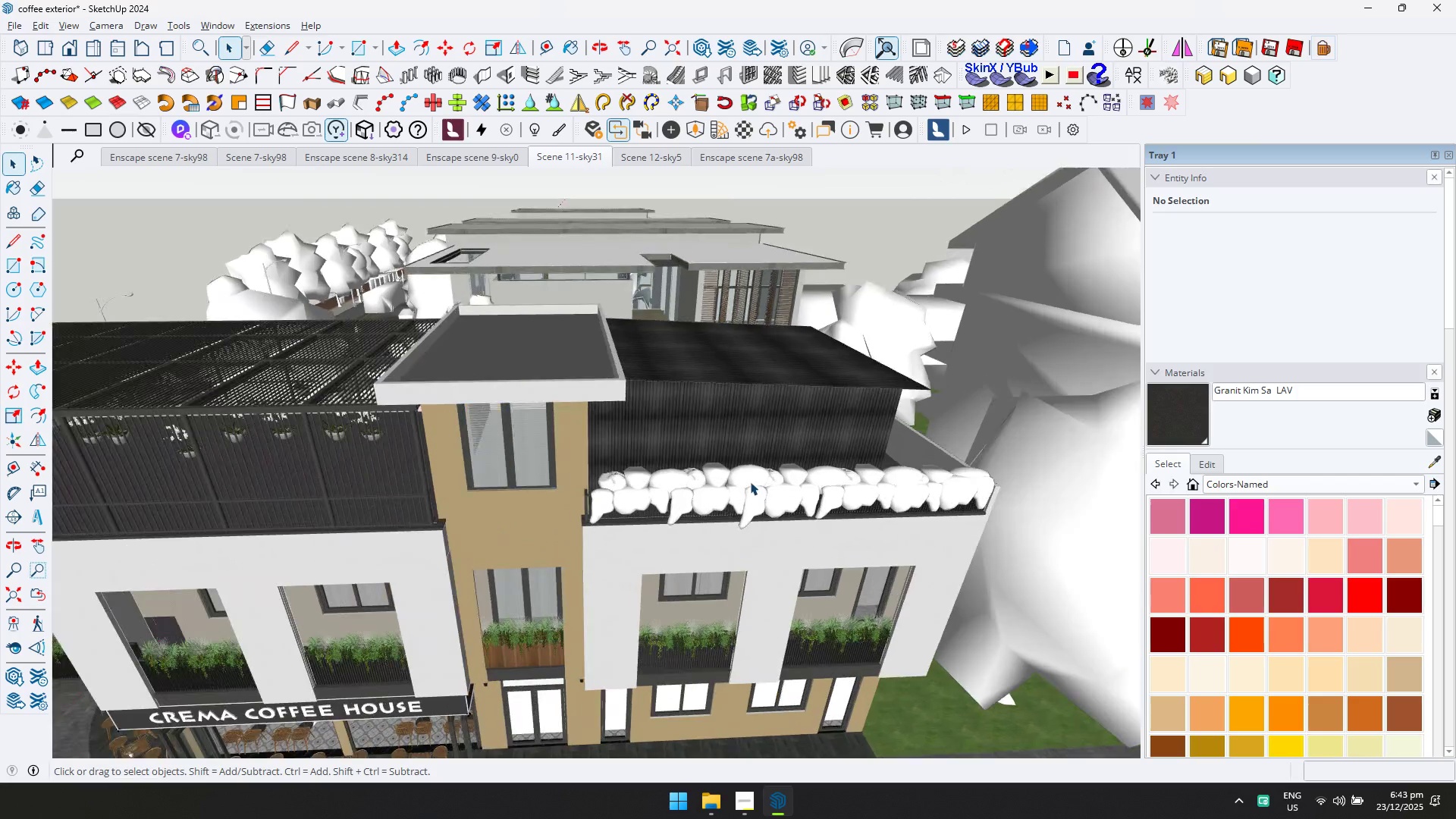 
key(Delete)
 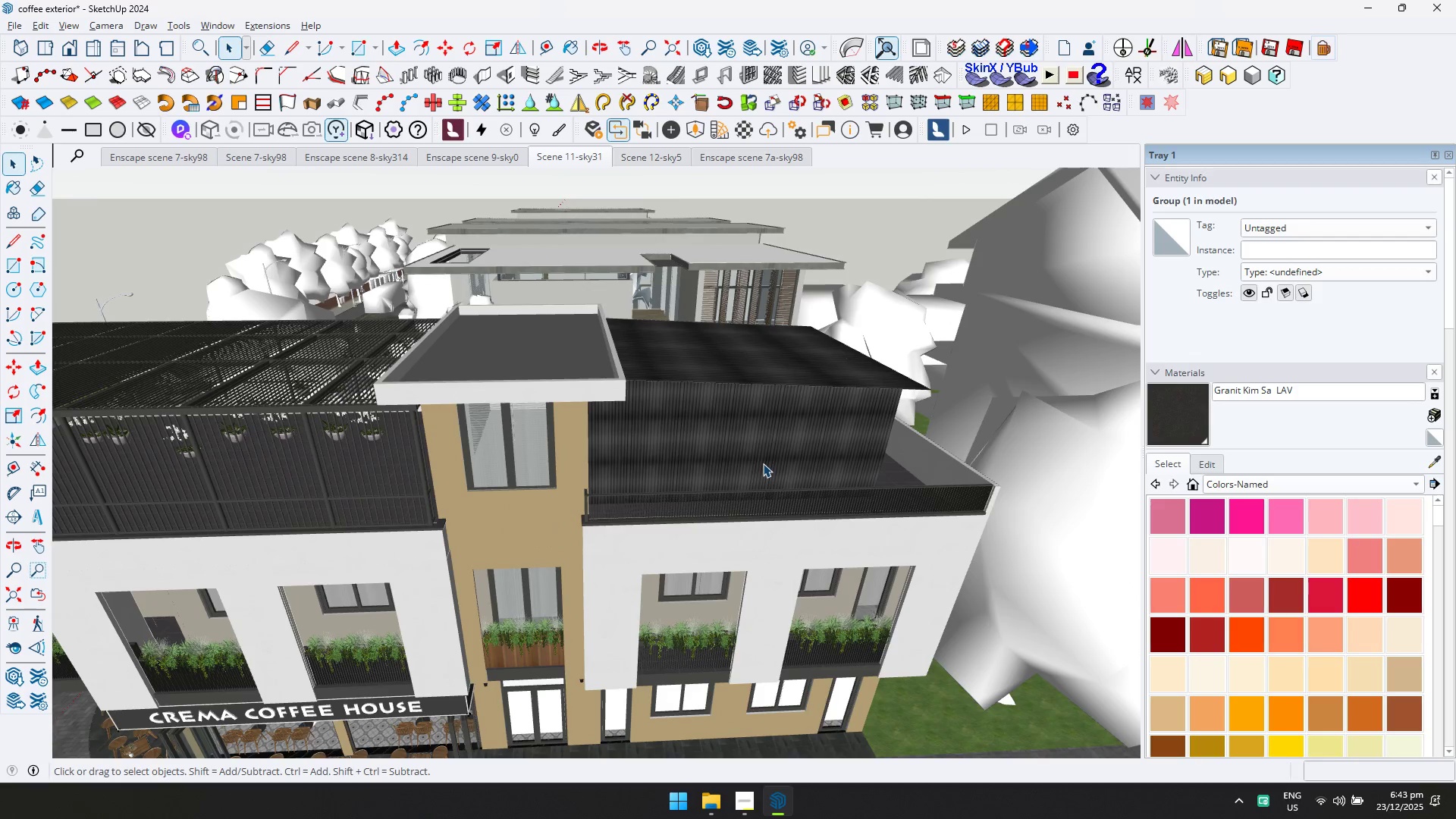 
left_click([636, 384])
 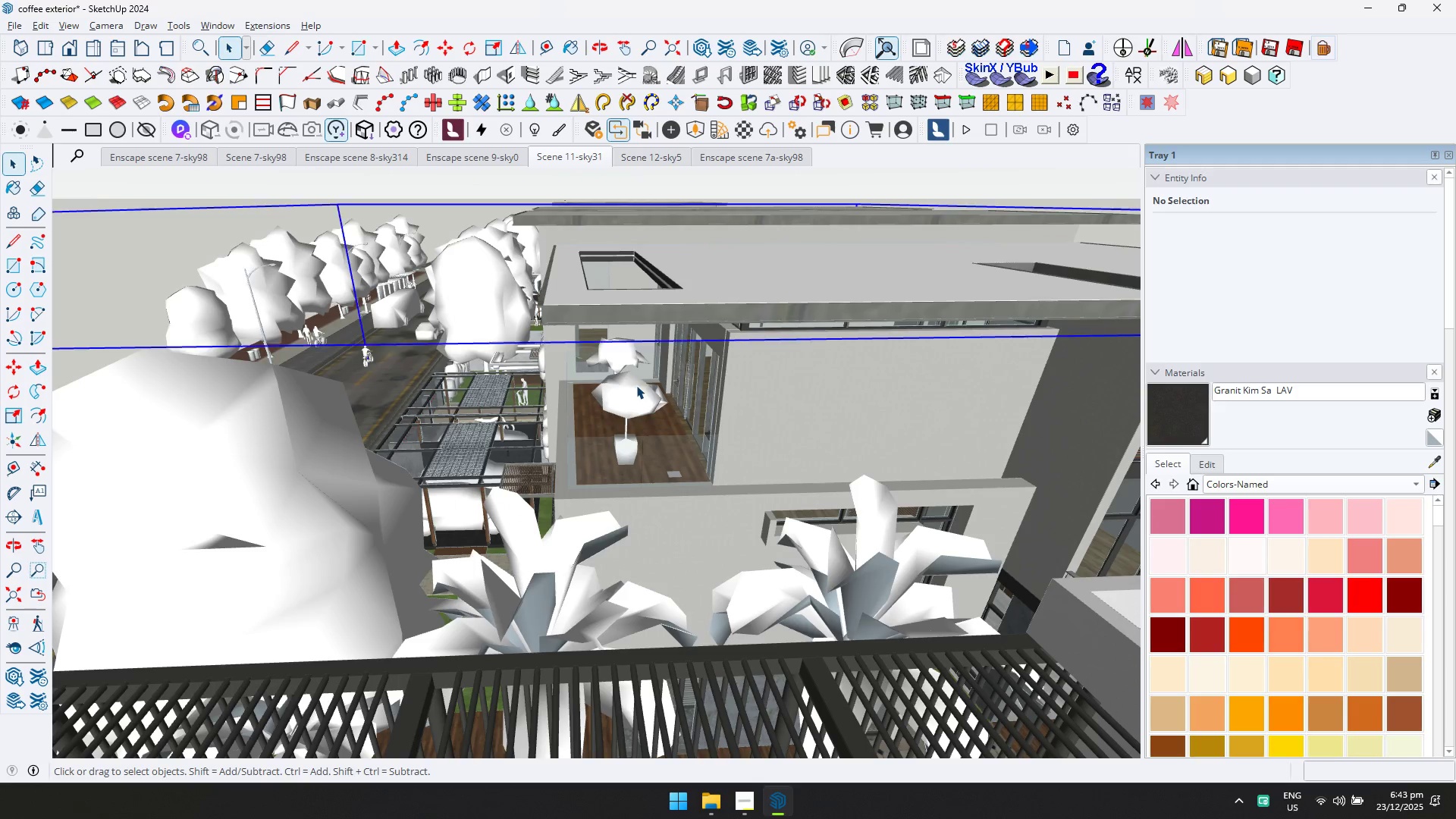 
scroll: coordinate [609, 353], scroll_direction: down, amount: 2.0
 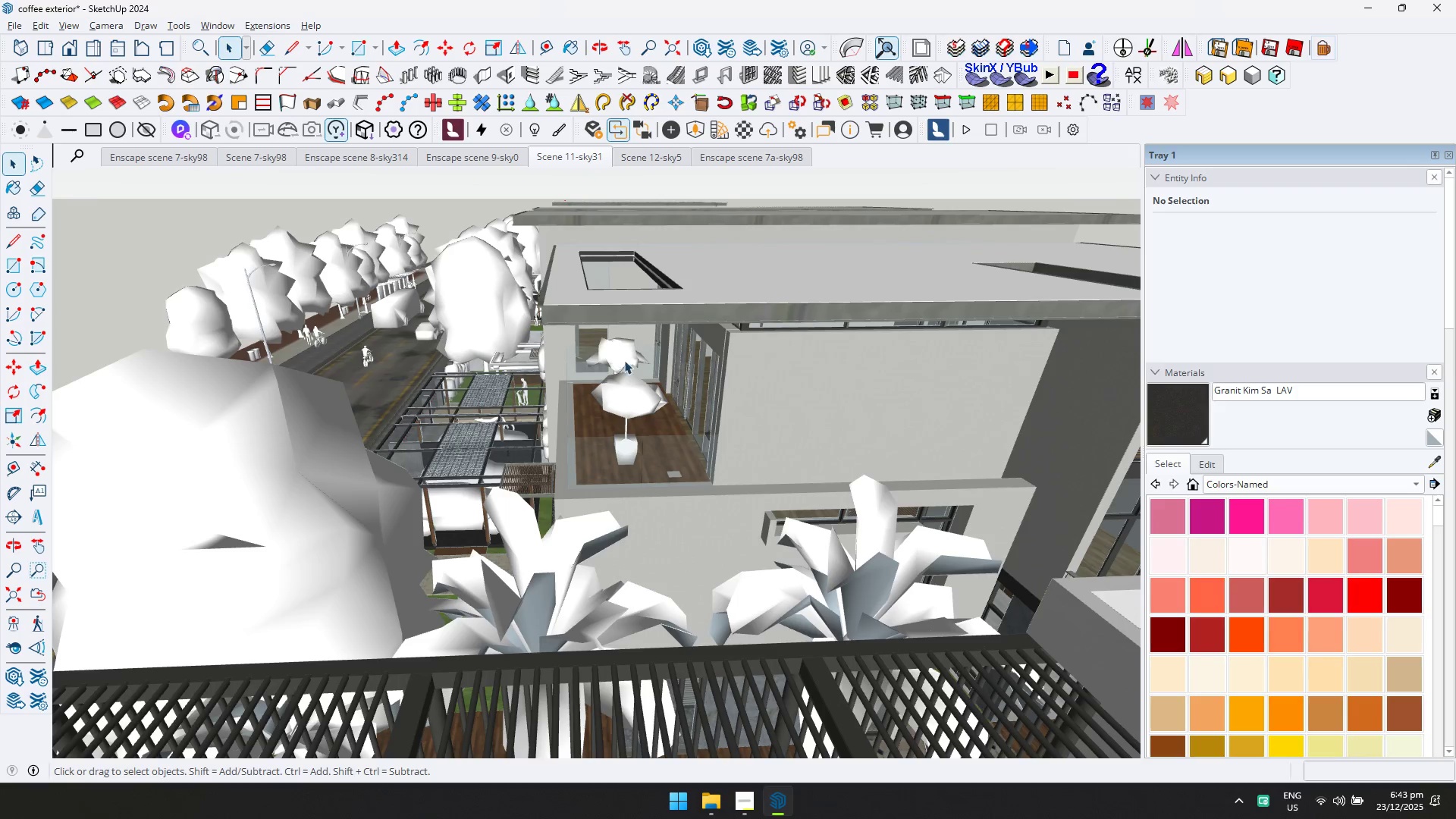 
key(Delete)
 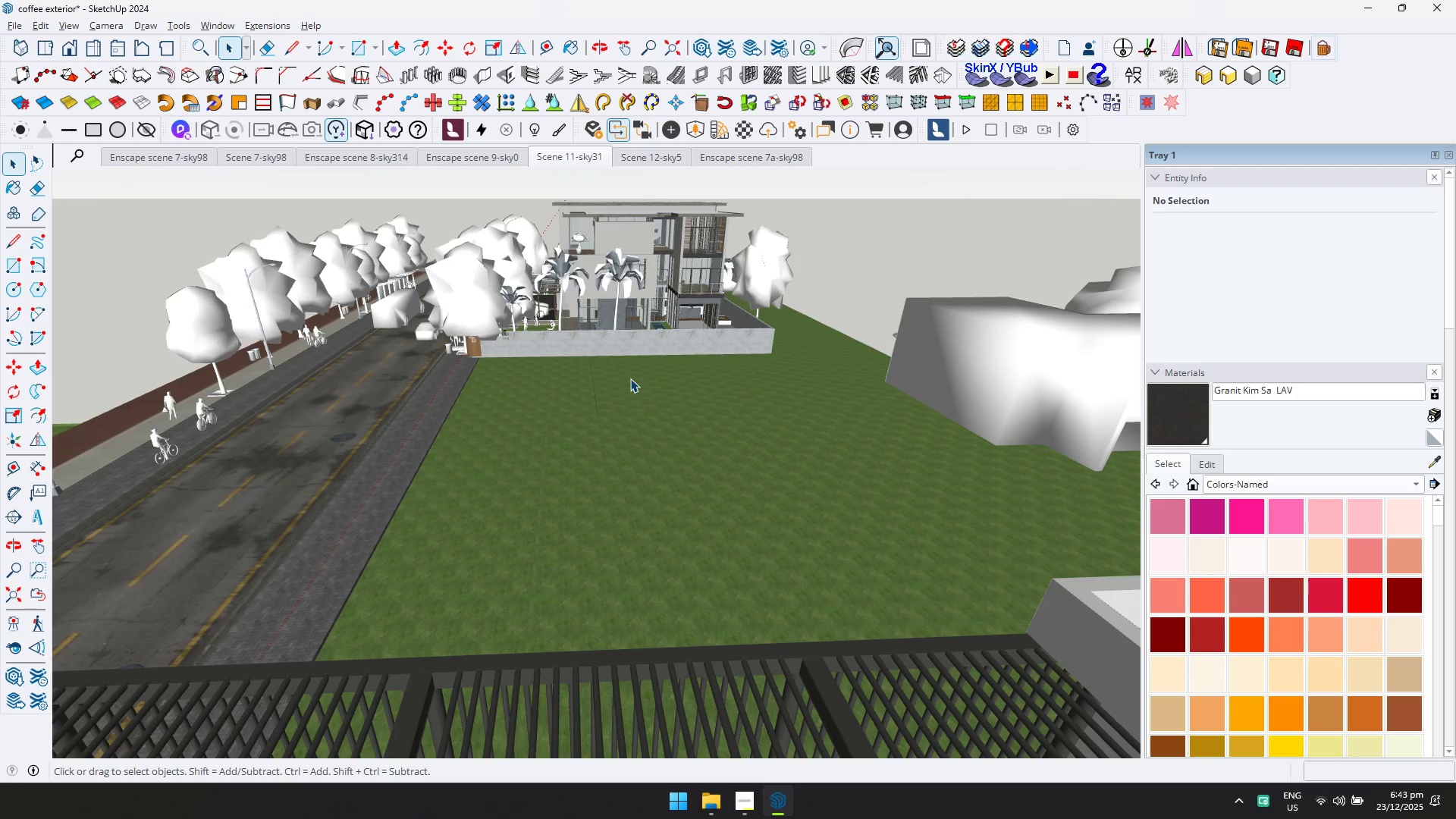 
key(Control+ControlLeft)
 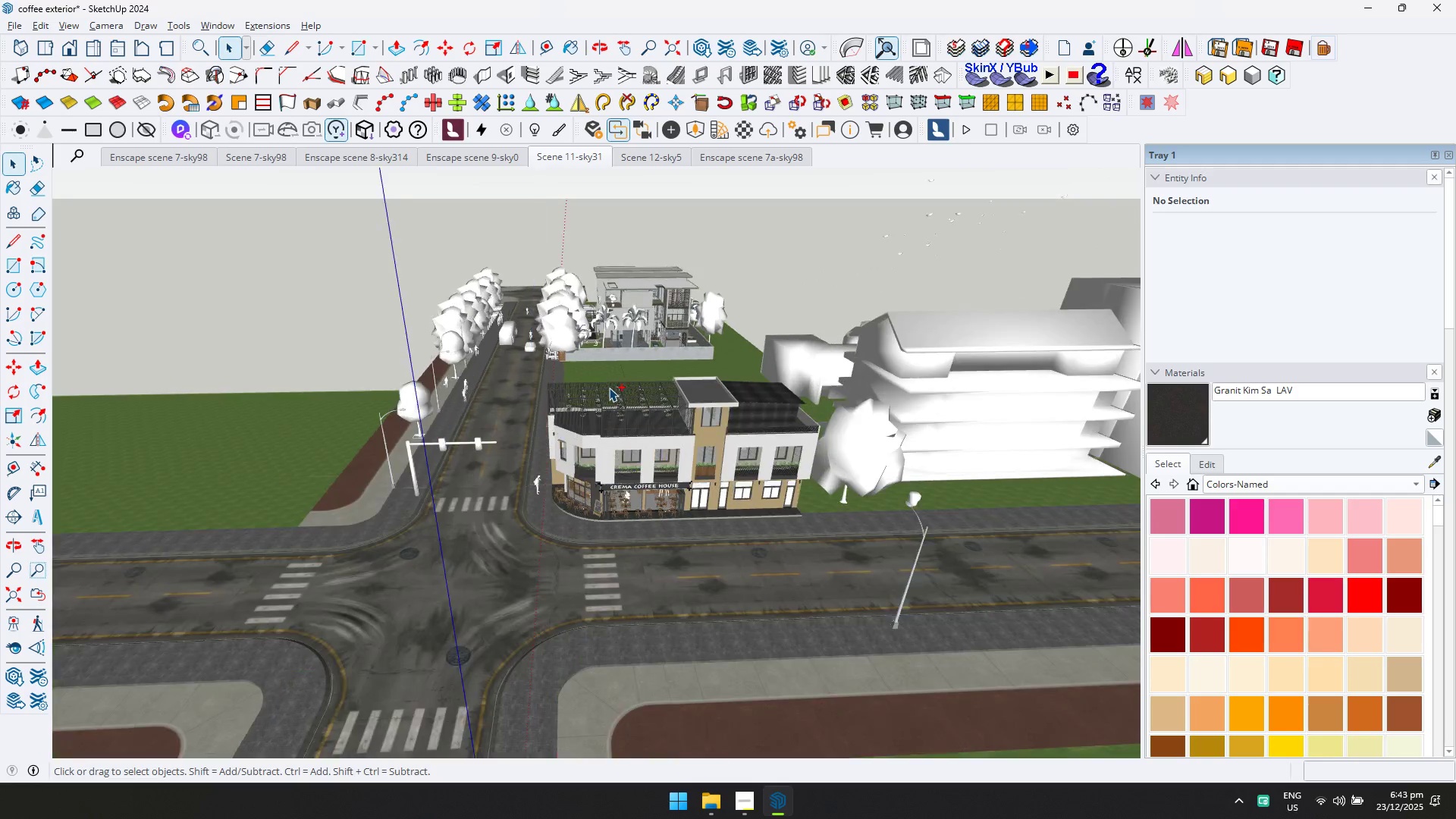 
key(Control+Z)
 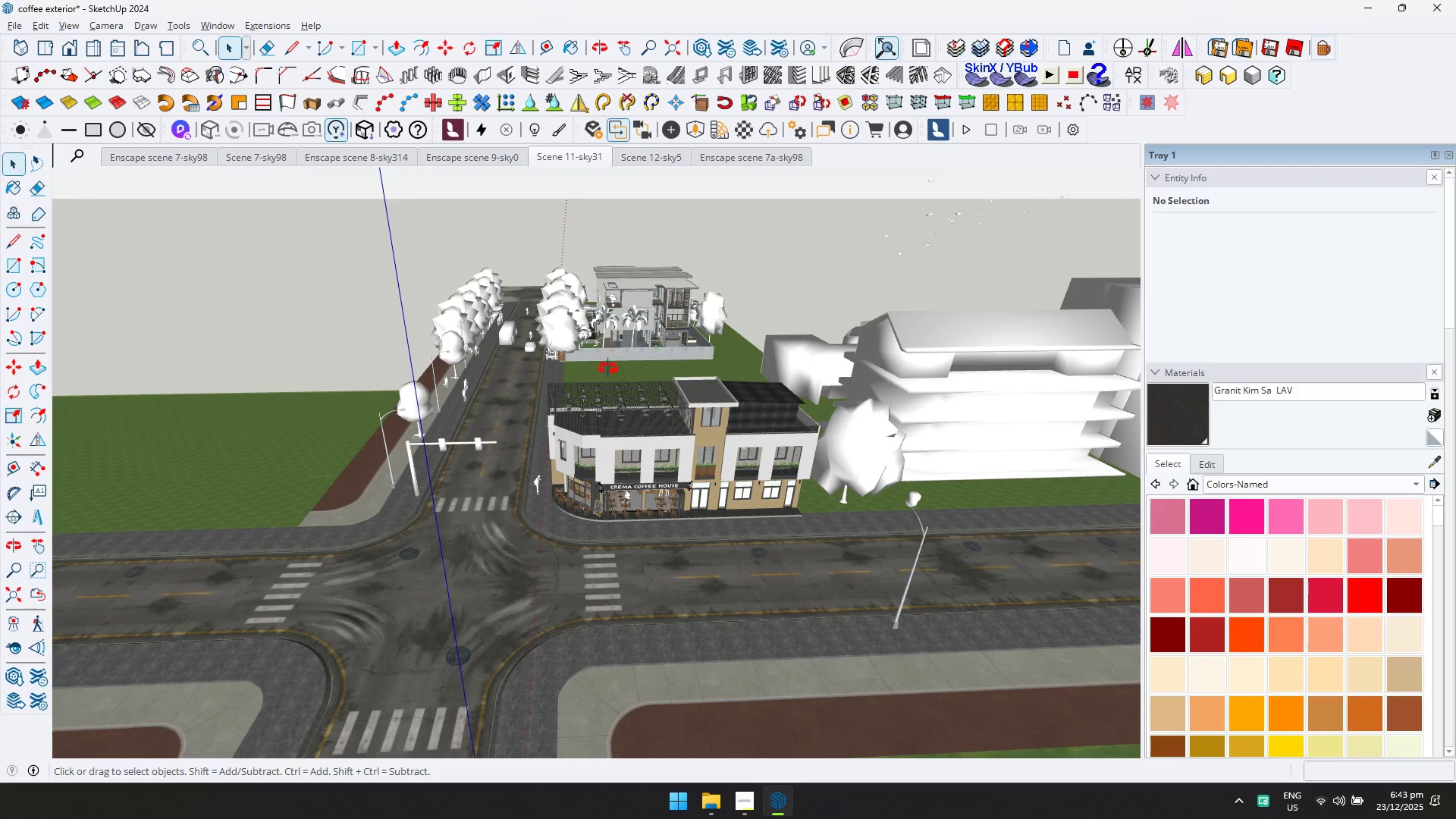 
scroll: coordinate [609, 388], scroll_direction: down, amount: 7.0
 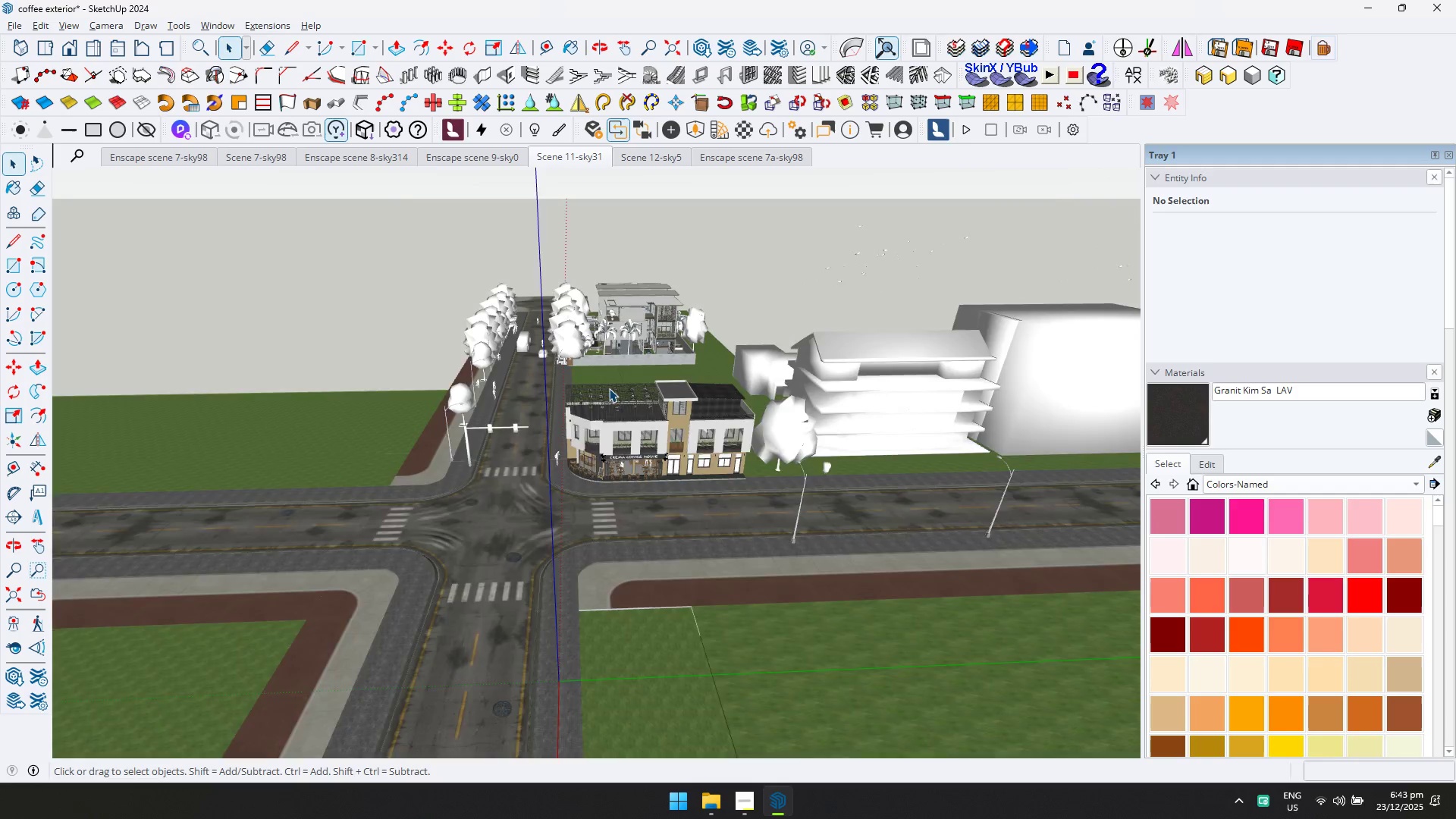 
scroll: coordinate [613, 413], scroll_direction: up, amount: 11.0
 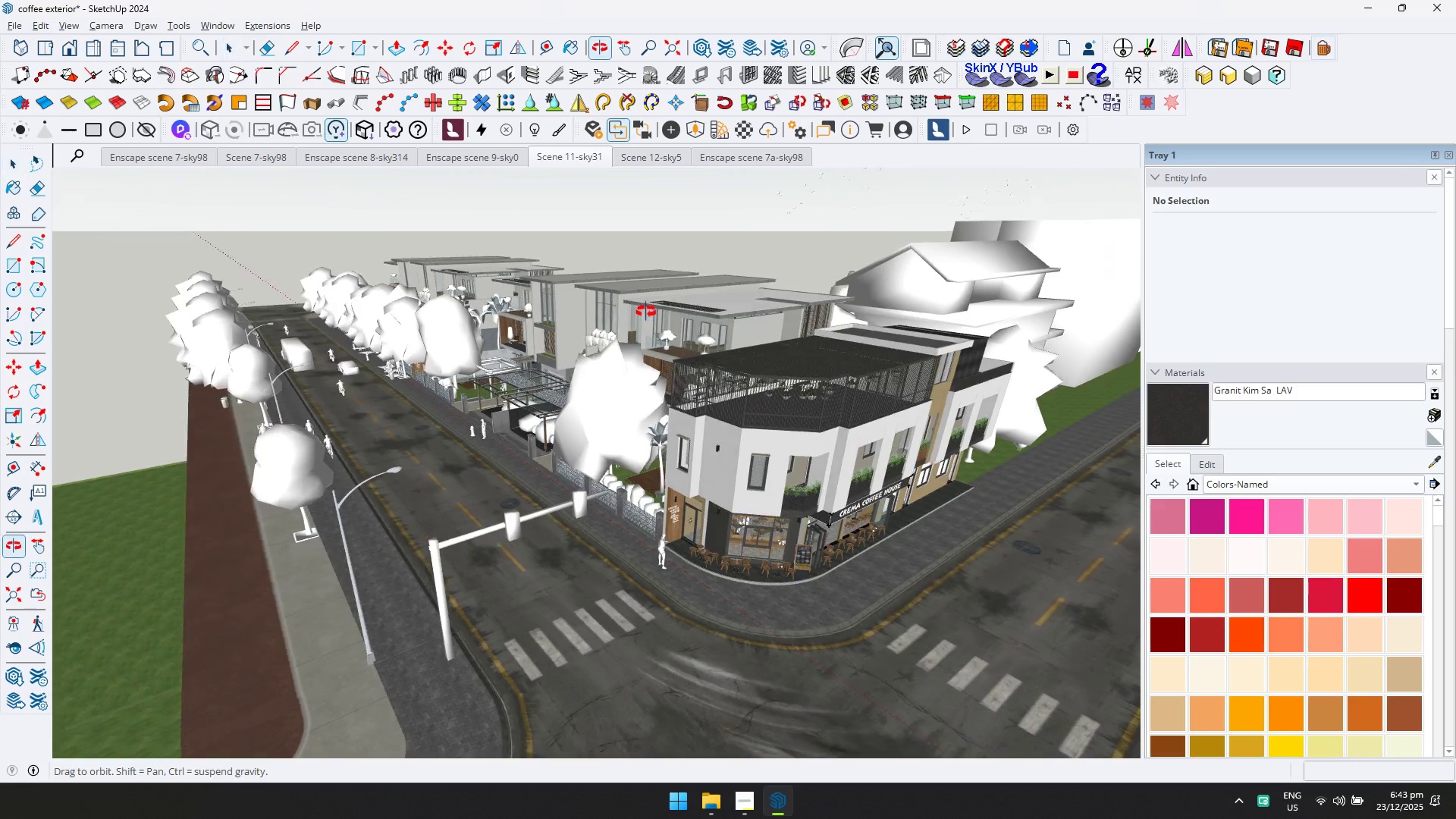 
hold_key(key=ShiftLeft, duration=0.42)
 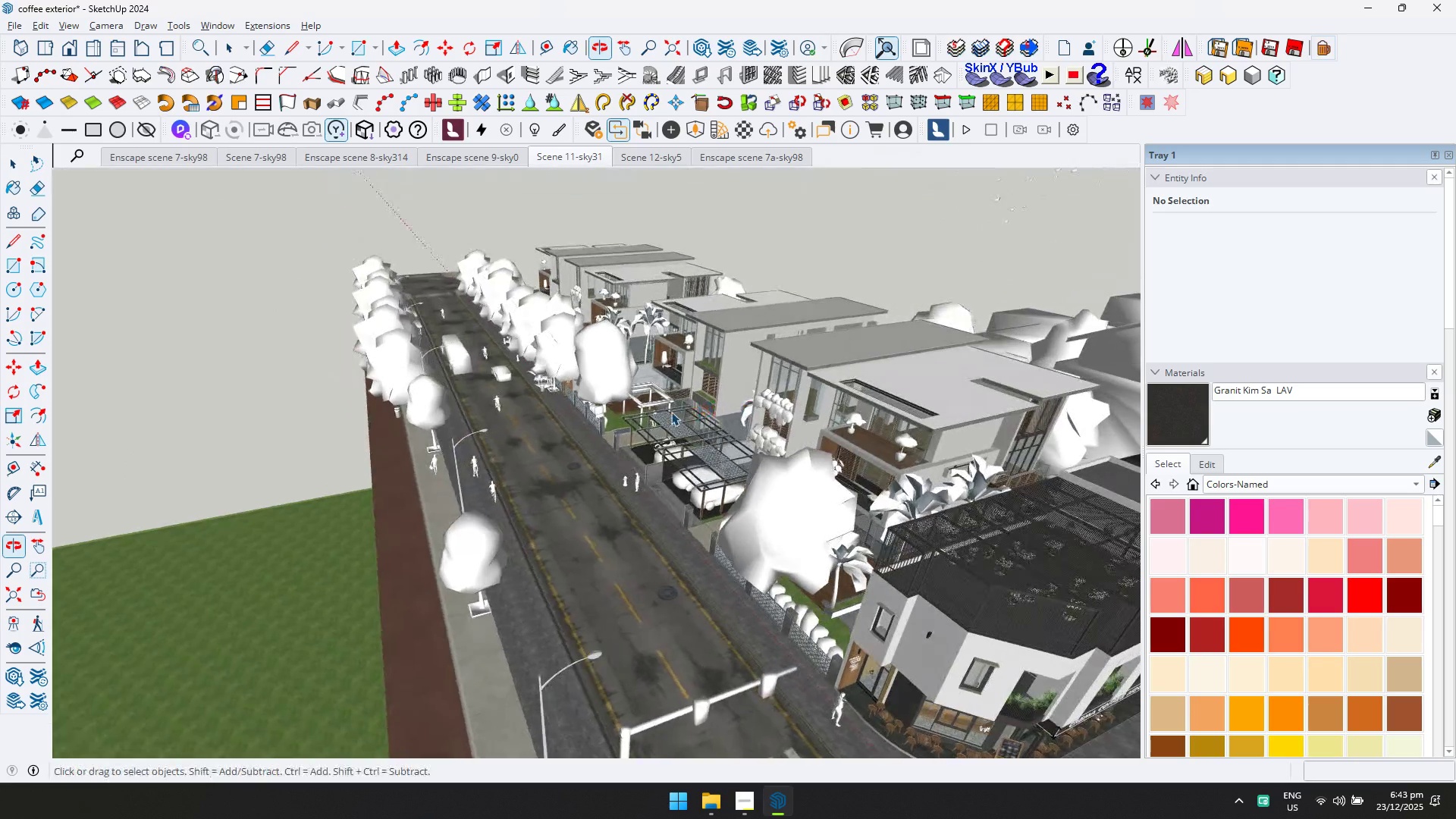 
scroll: coordinate [540, 394], scroll_direction: up, amount: 5.0
 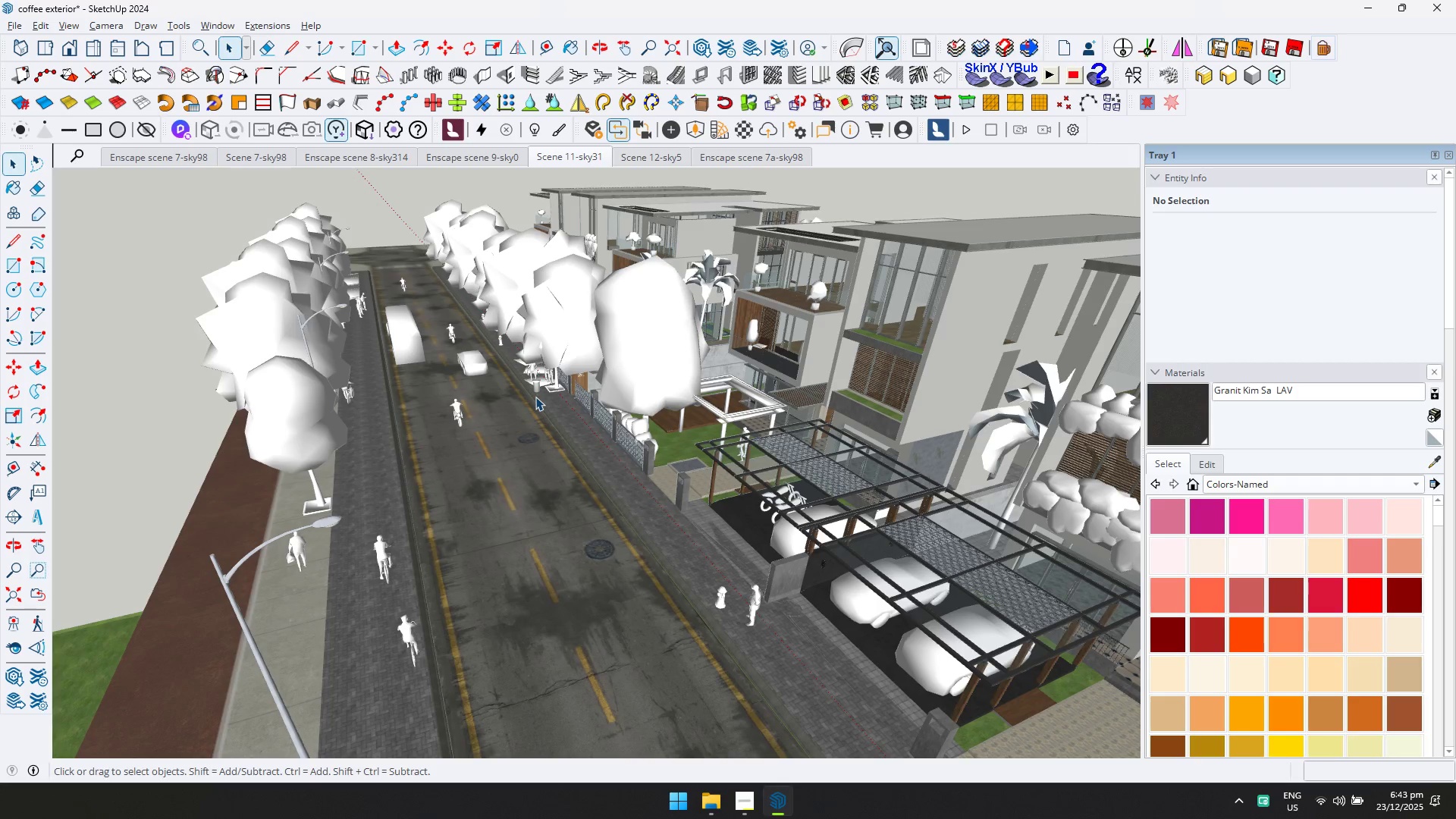 
wait(16.82)
 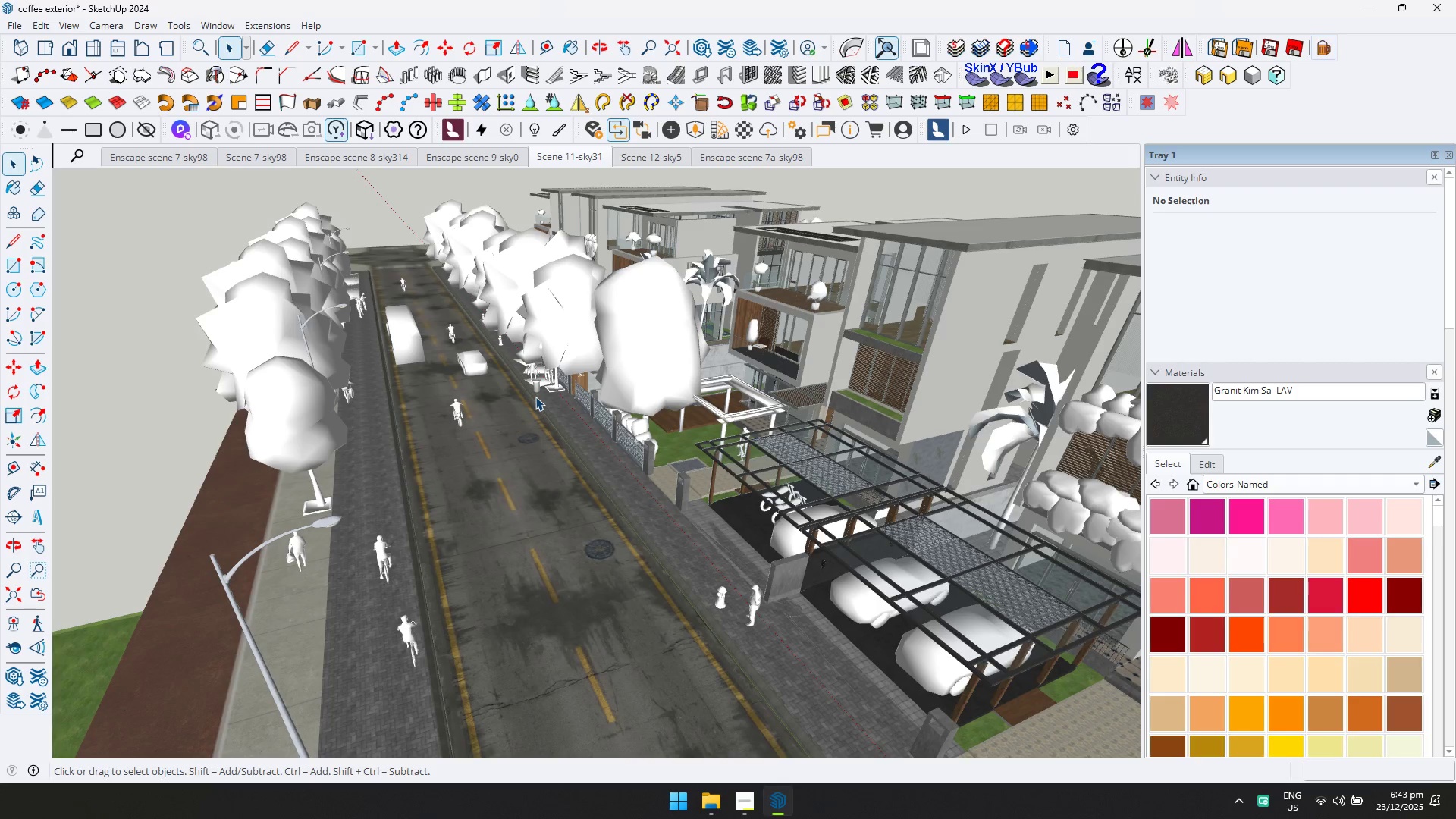 
scroll: coordinate [714, 580], scroll_direction: up, amount: 6.0
 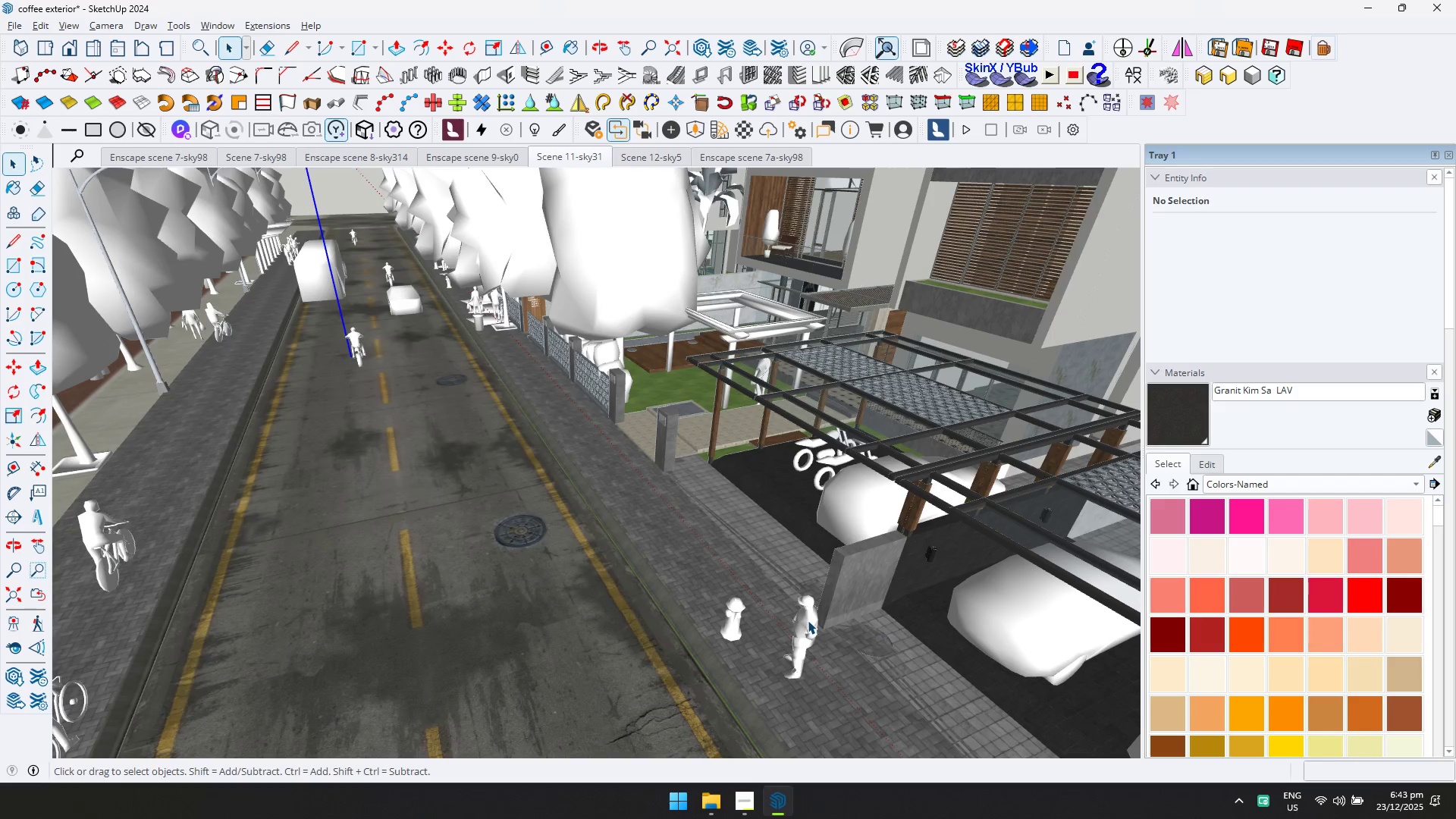 
double_click([808, 620])
 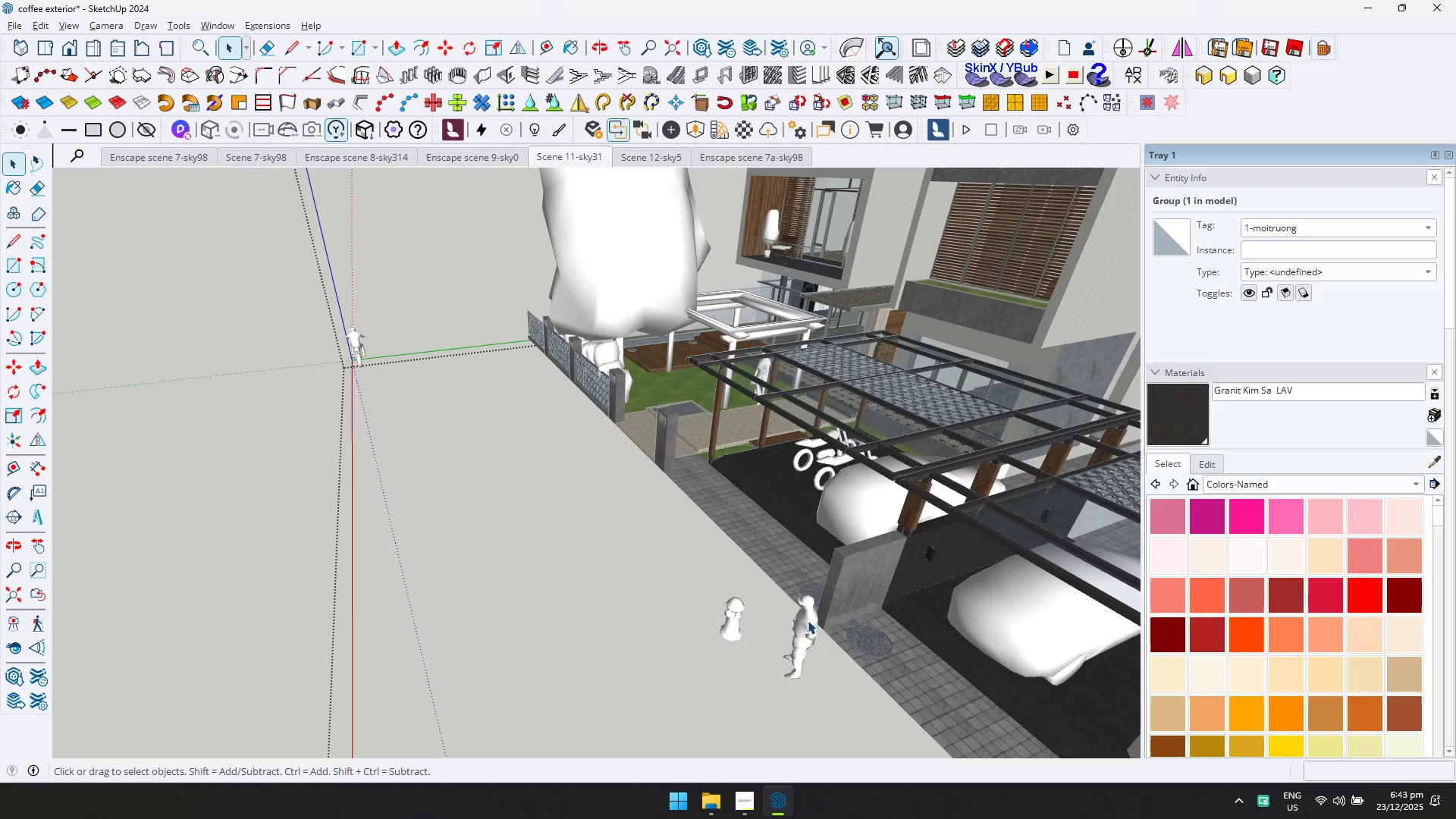 
triple_click([808, 620])
 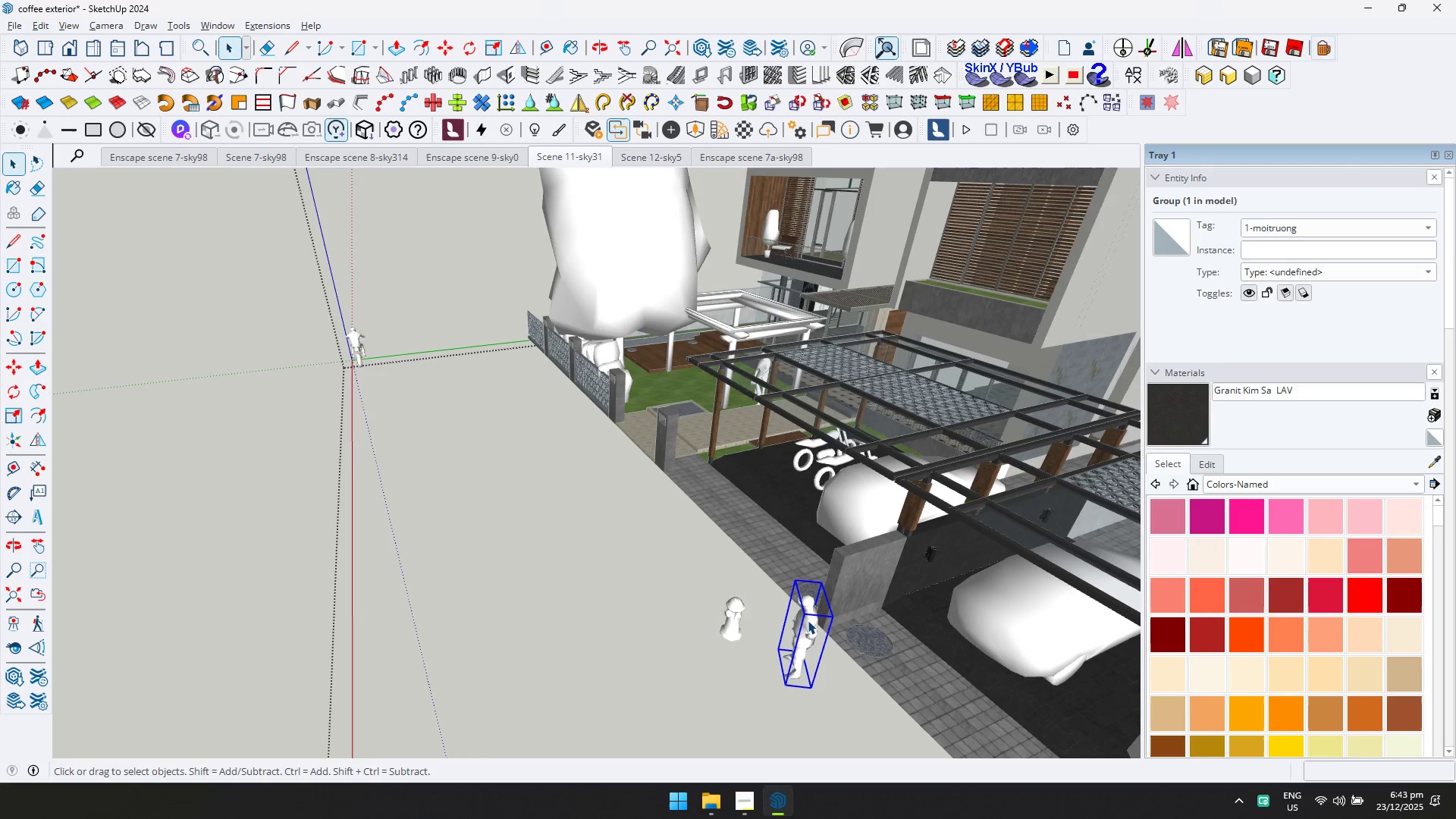 
key(Delete)
 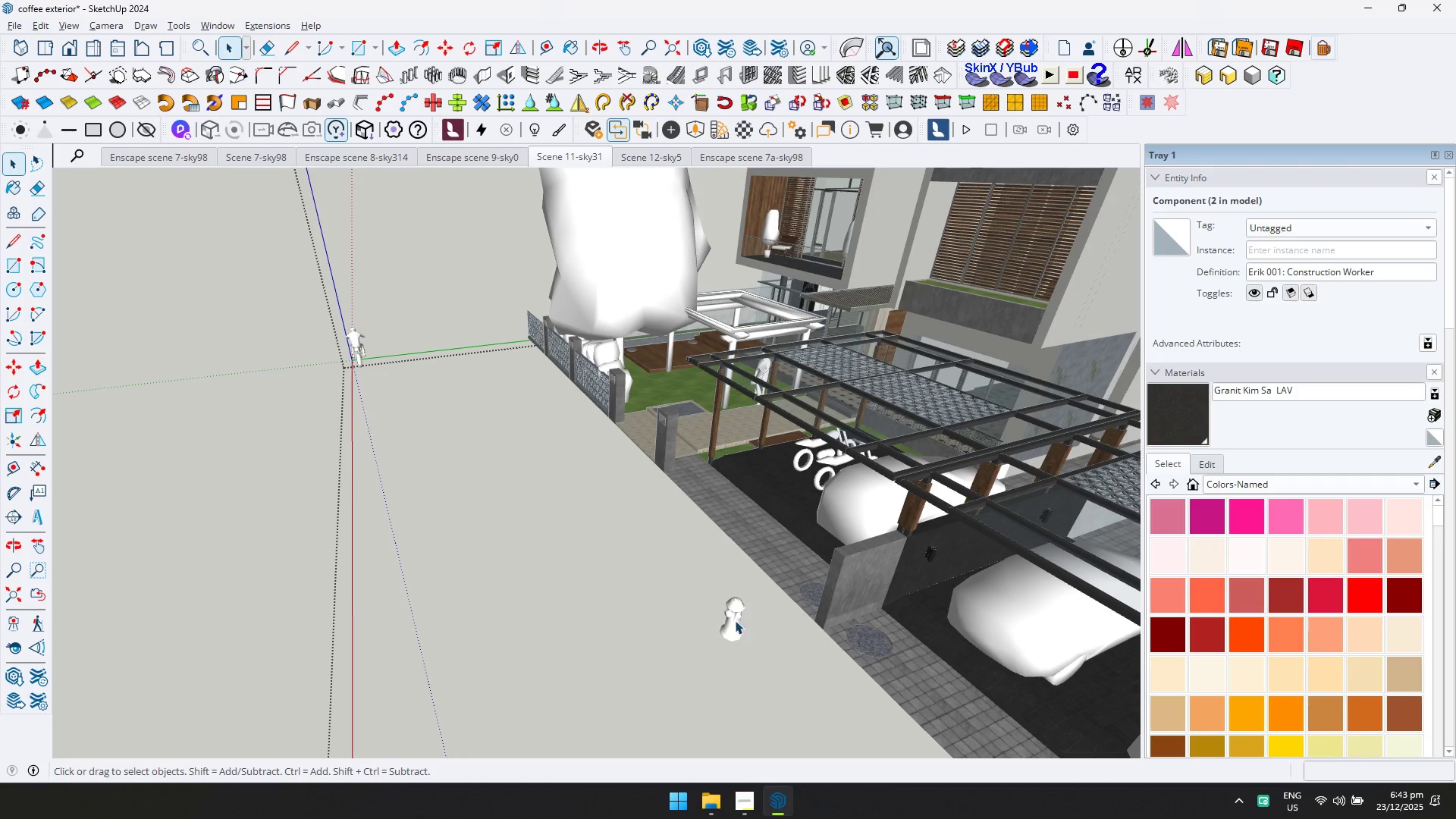 
left_click([735, 620])
 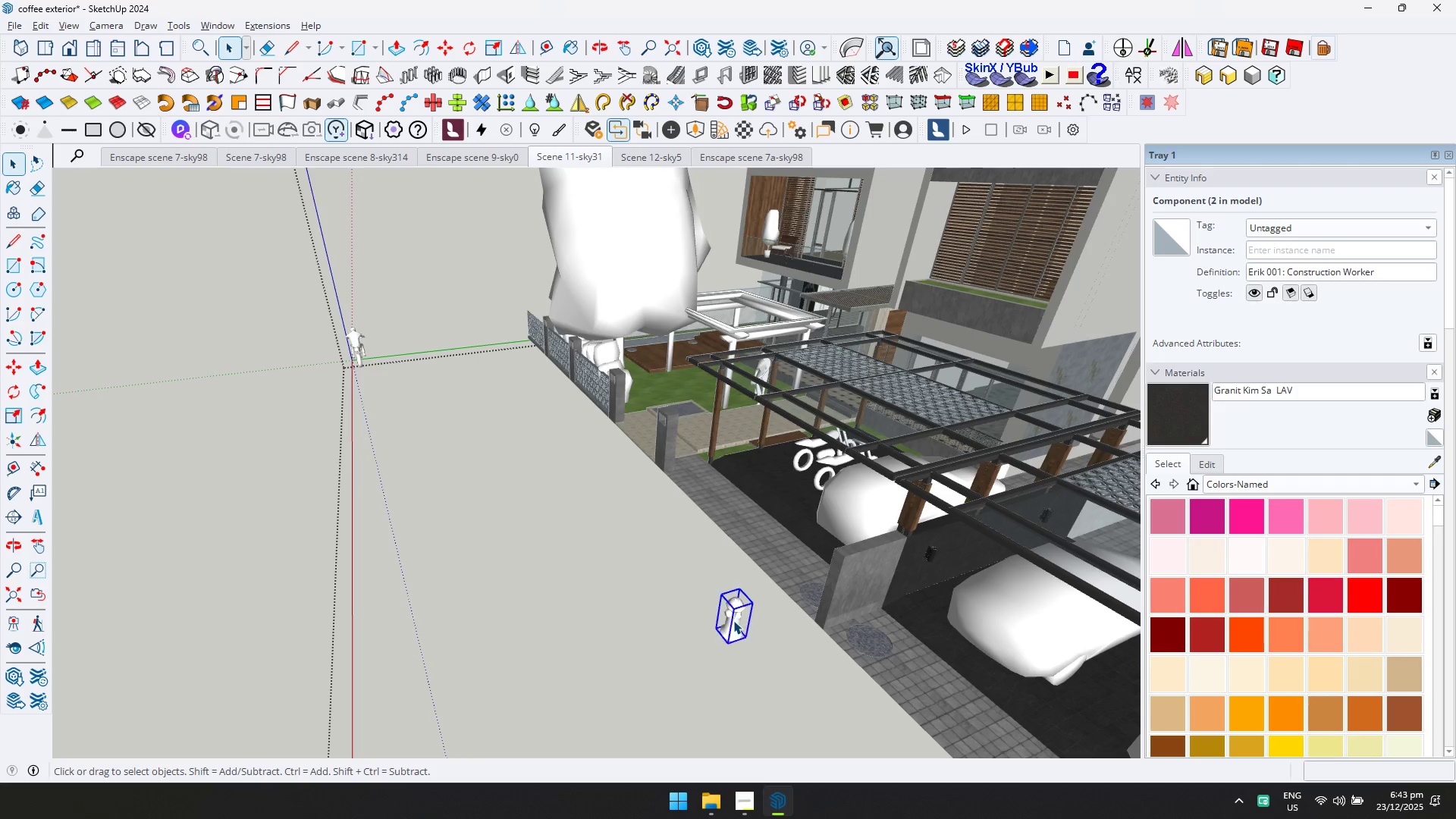 
key(Delete)
 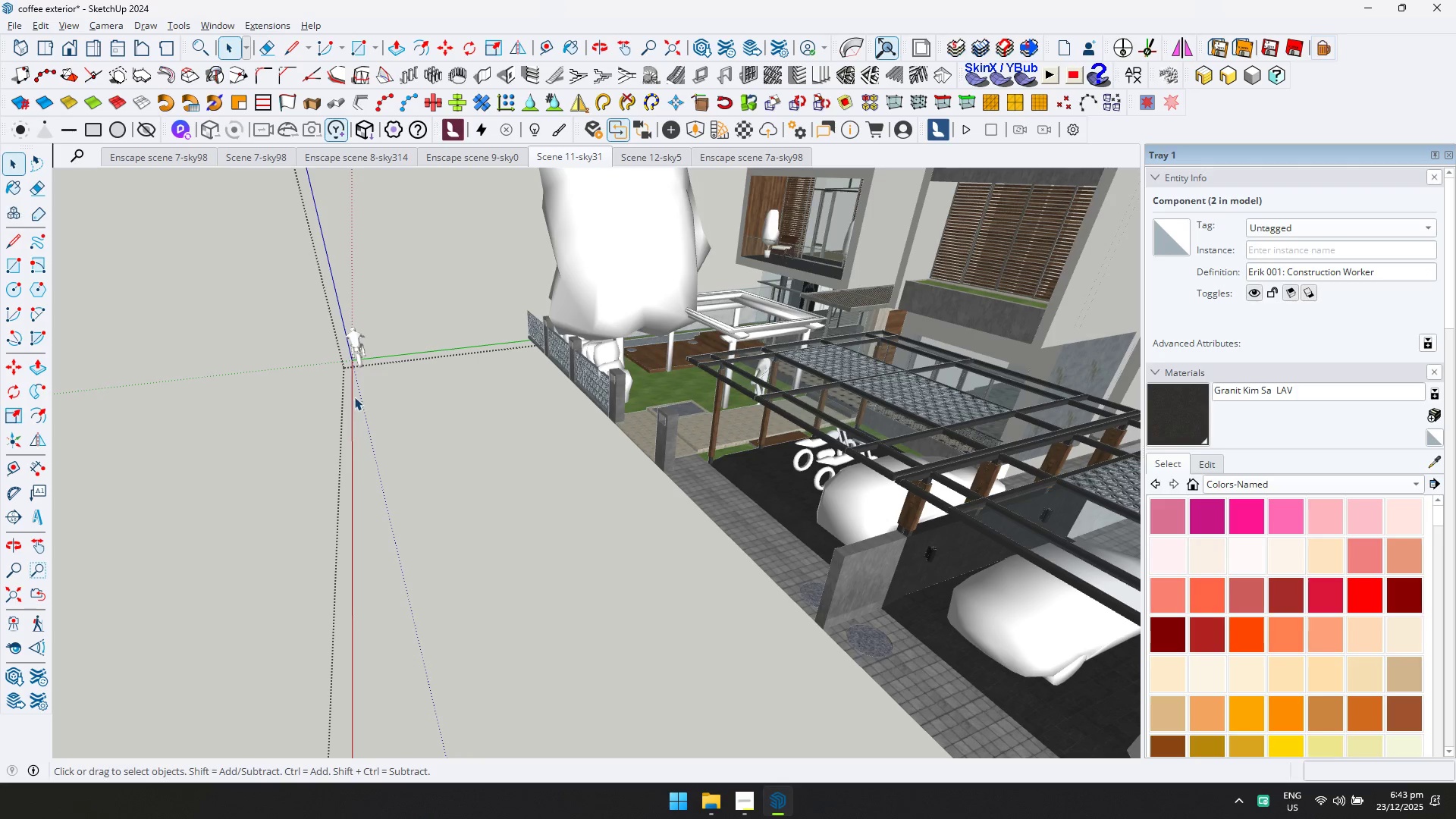 
left_click_drag(start_coordinate=[372, 384], to_coordinate=[328, 293])
 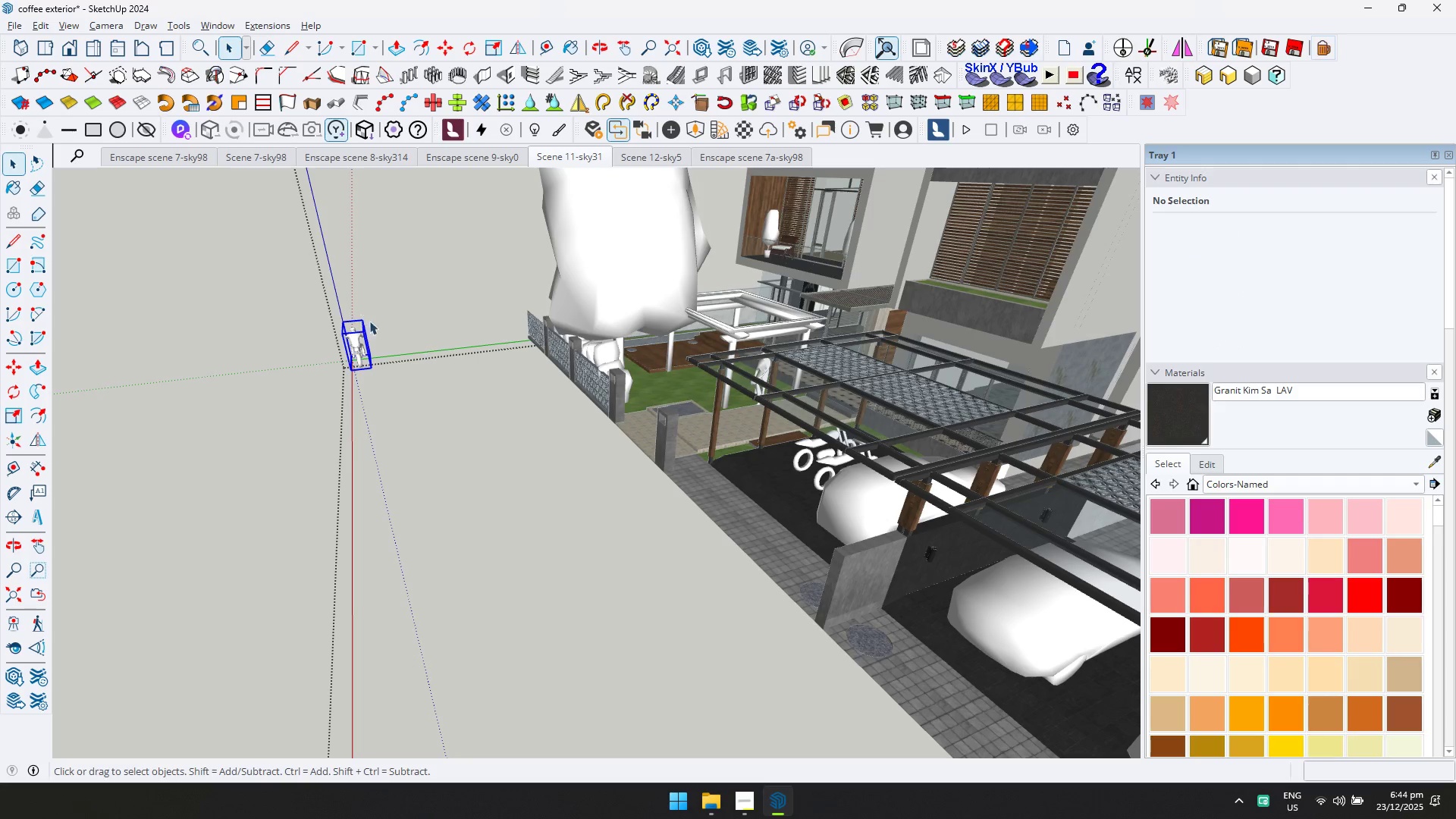 
key(Delete)
 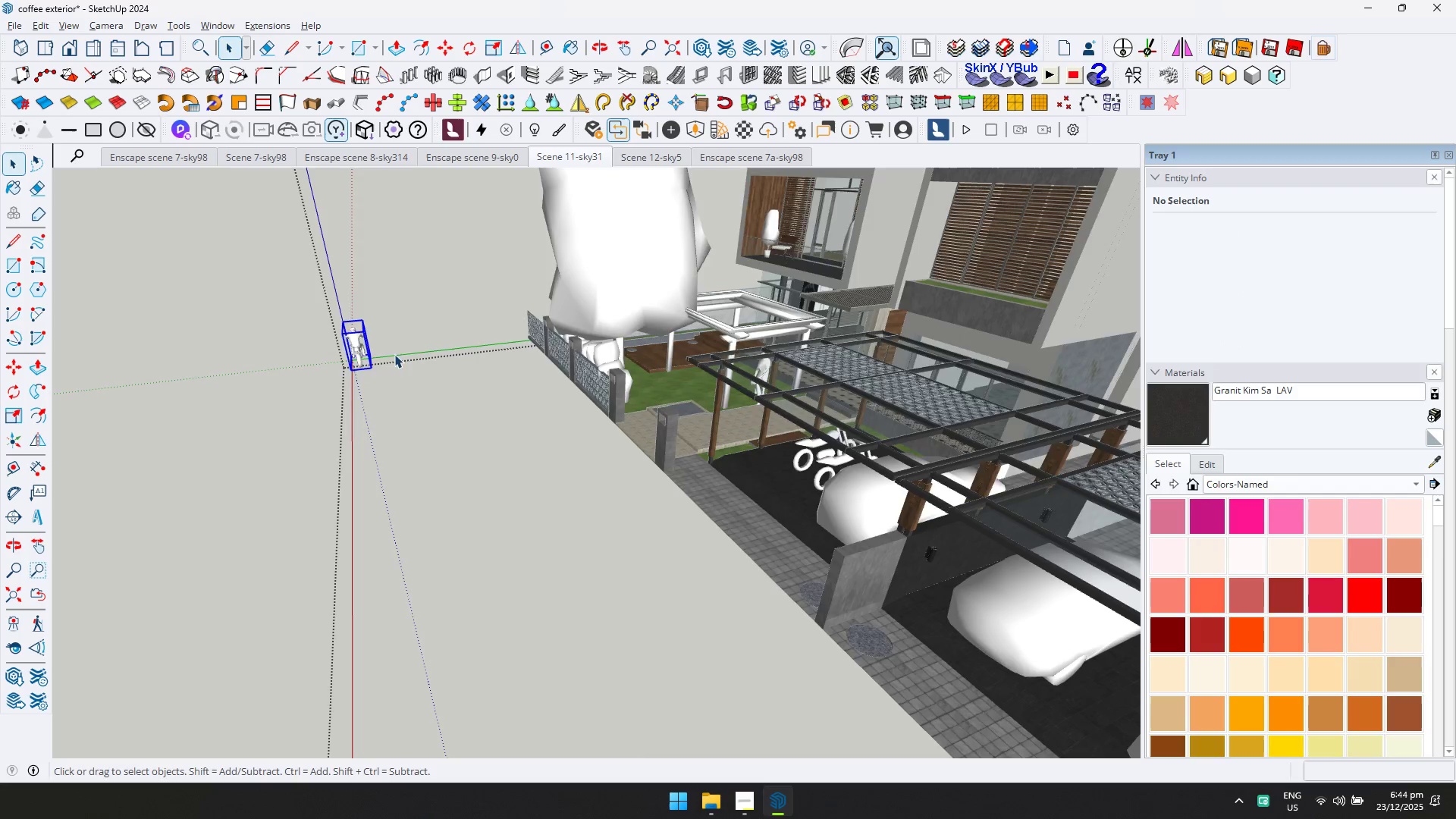 
key(Escape)
 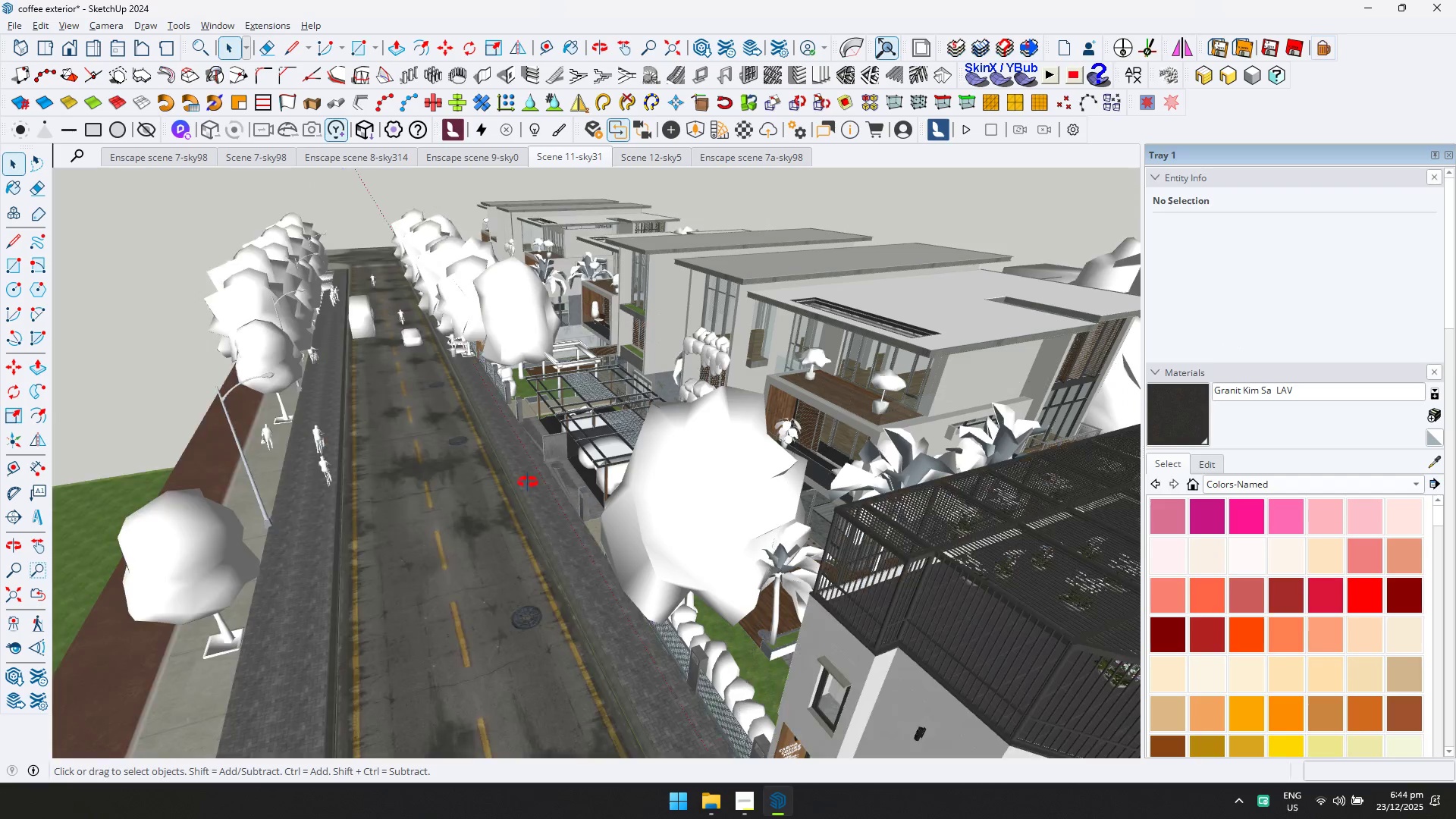 
scroll: coordinate [440, 398], scroll_direction: down, amount: 10.0
 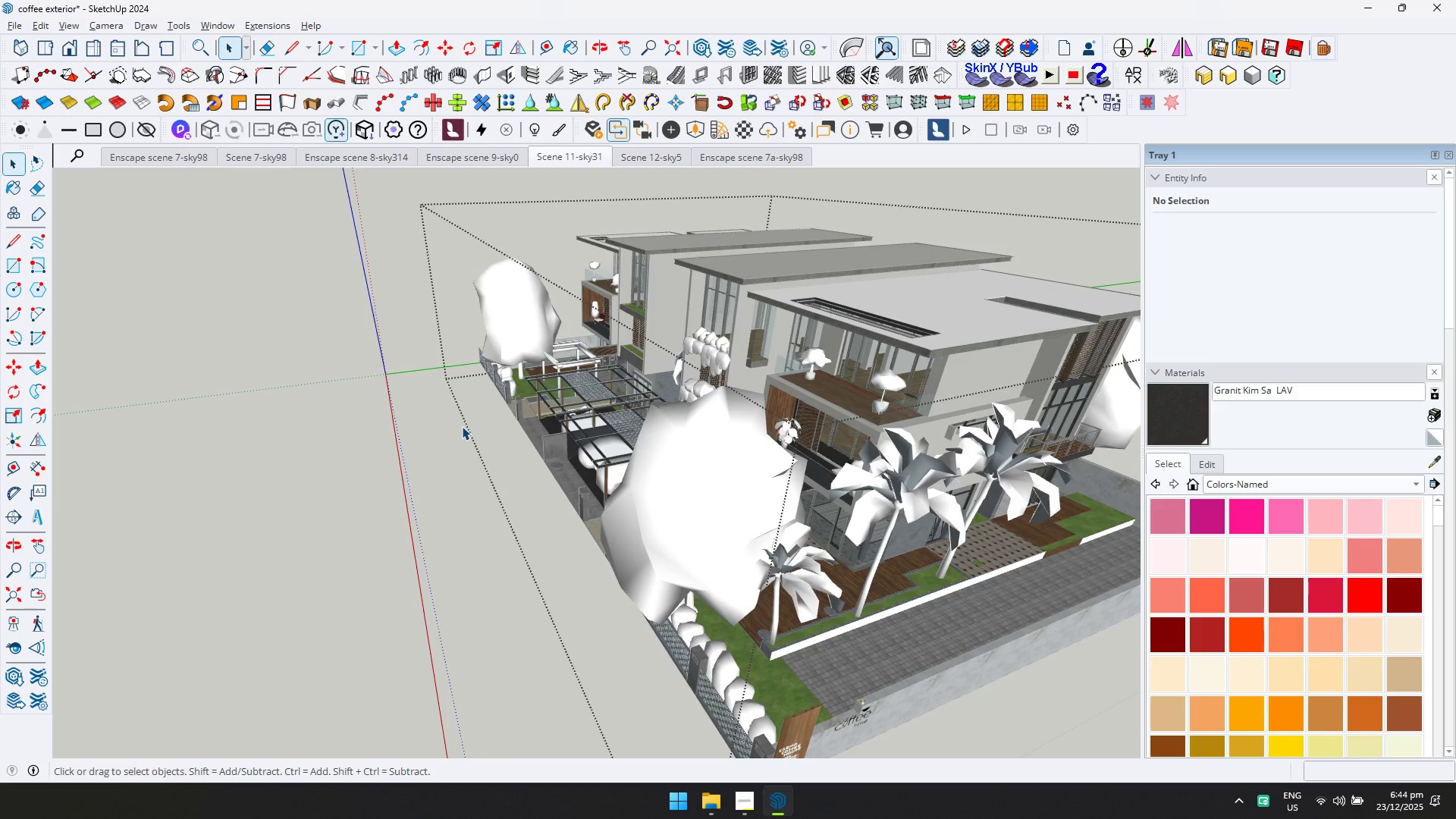 
hold_key(key=ShiftLeft, duration=0.33)
 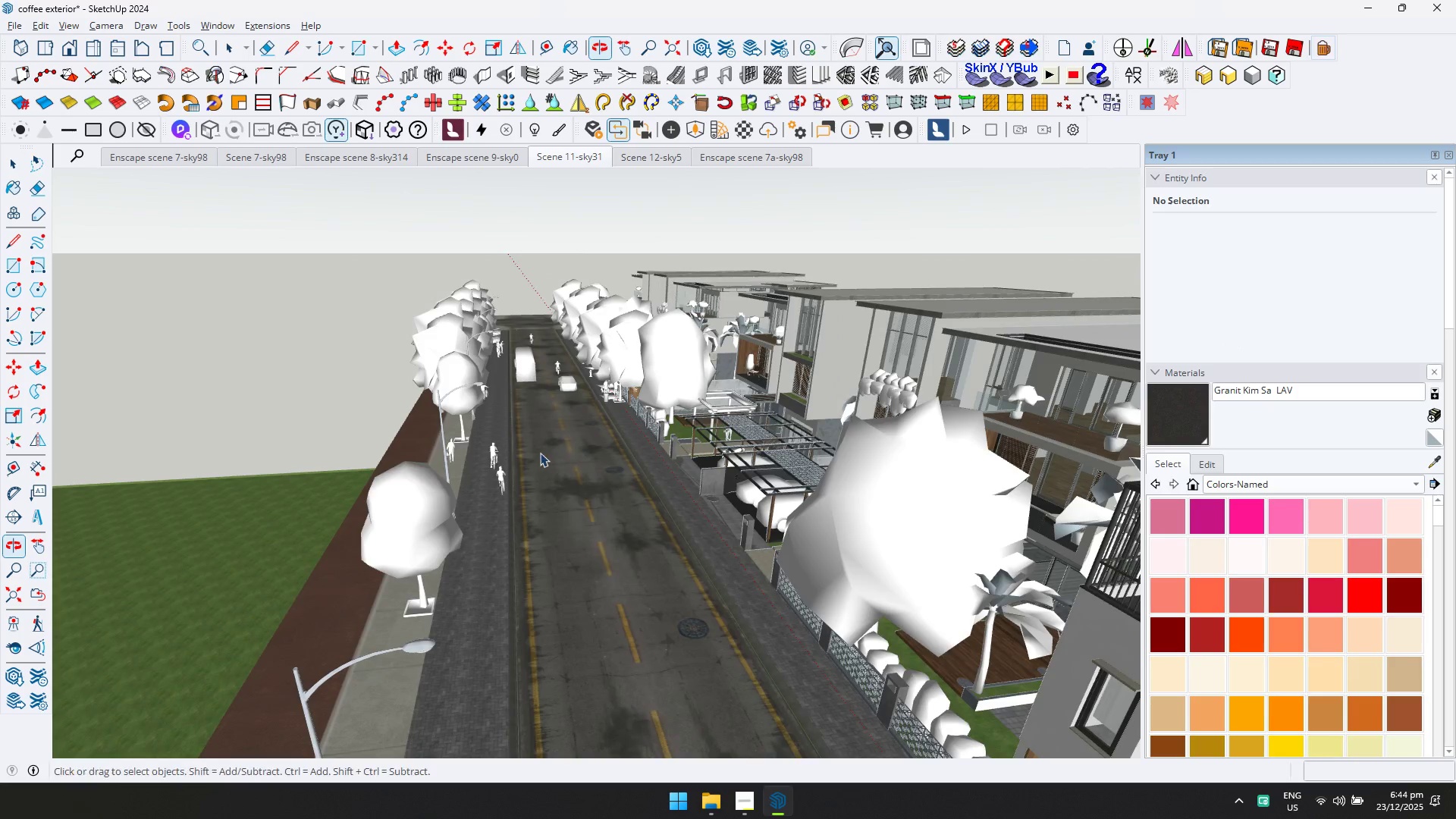 
left_click([490, 491])
 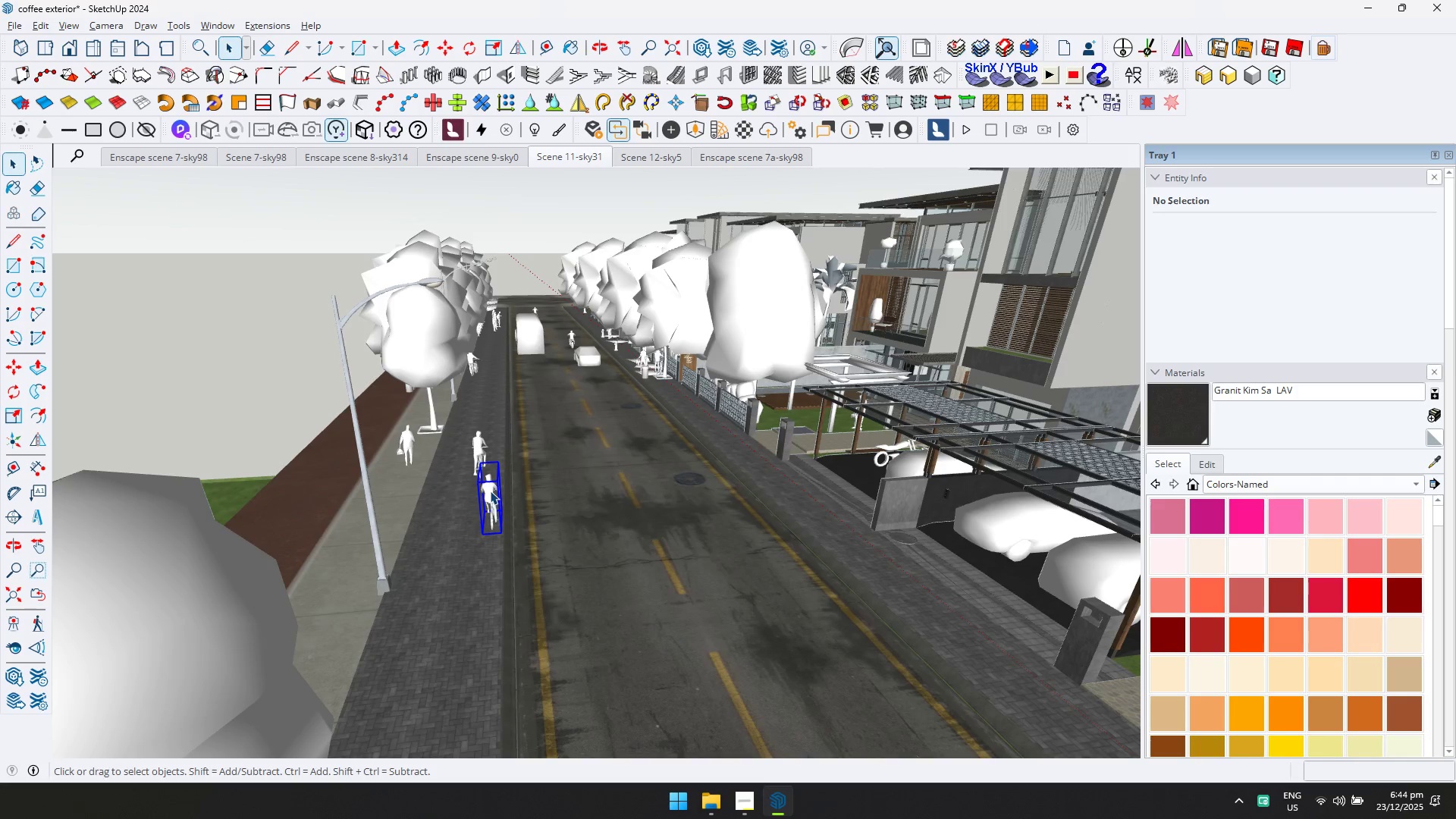 
scroll: coordinate [508, 461], scroll_direction: up, amount: 5.0
 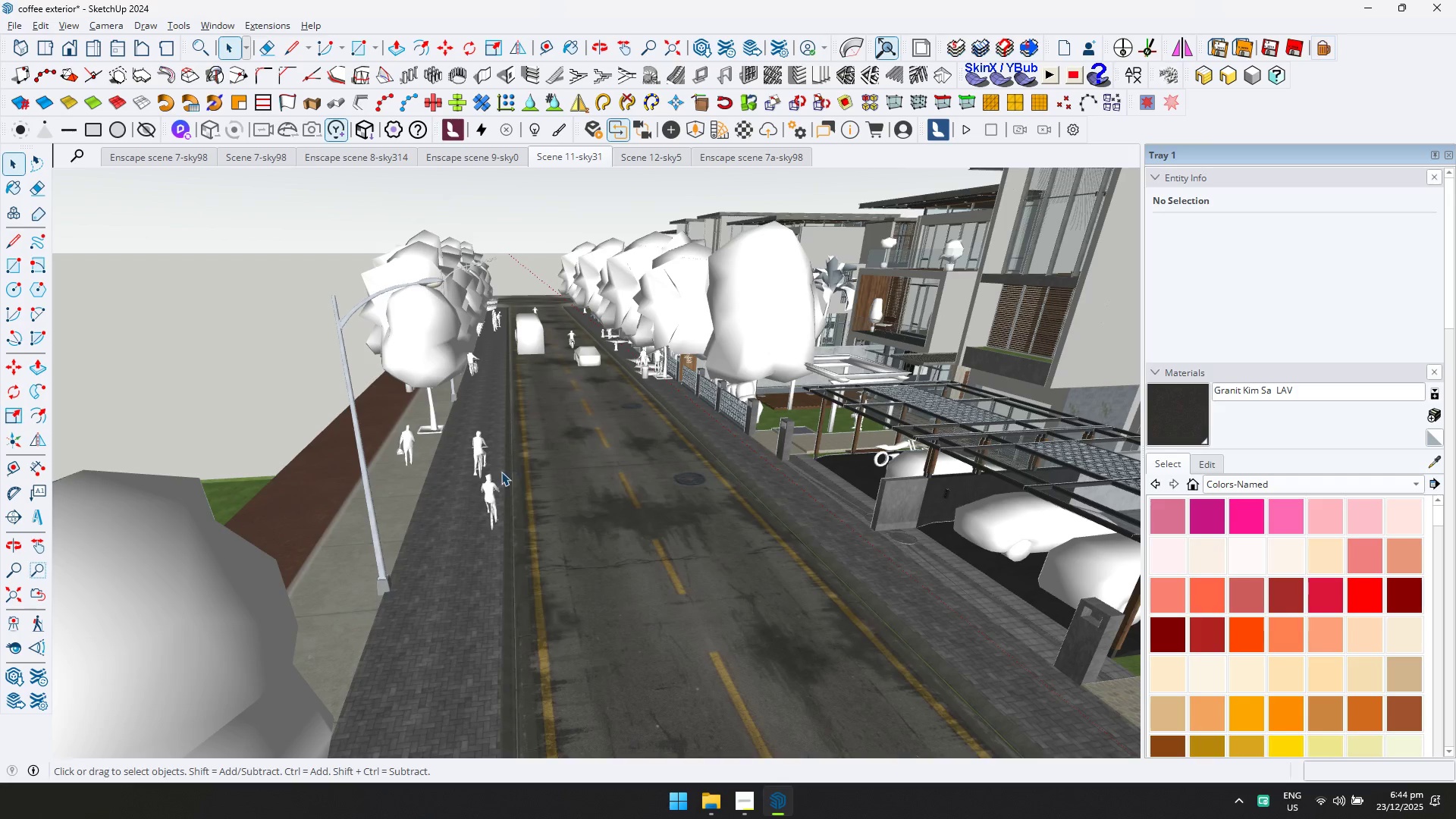 
key(ArrowRight)
 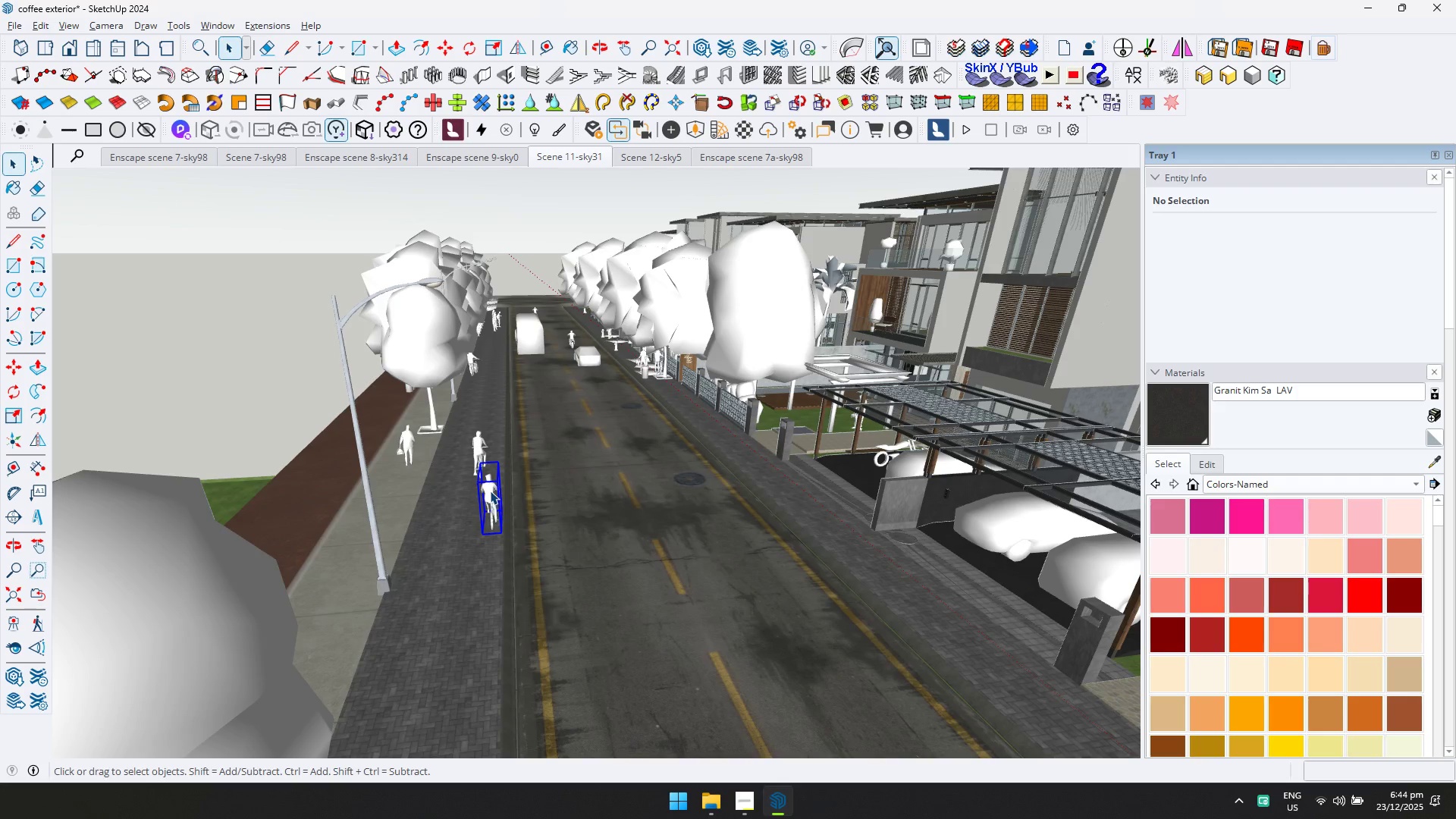 
key(Control+ControlRight)
 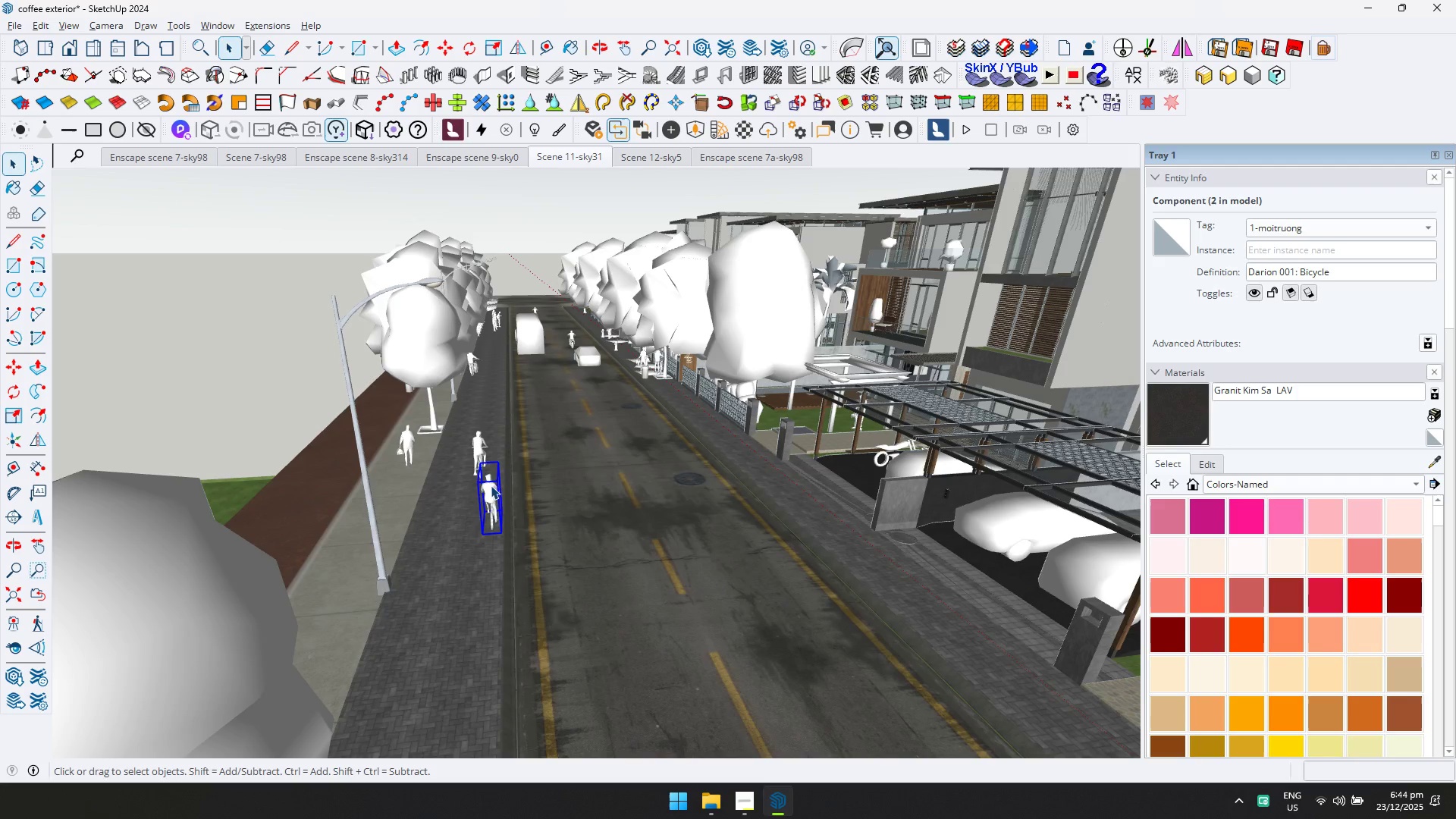 
key(Delete)
 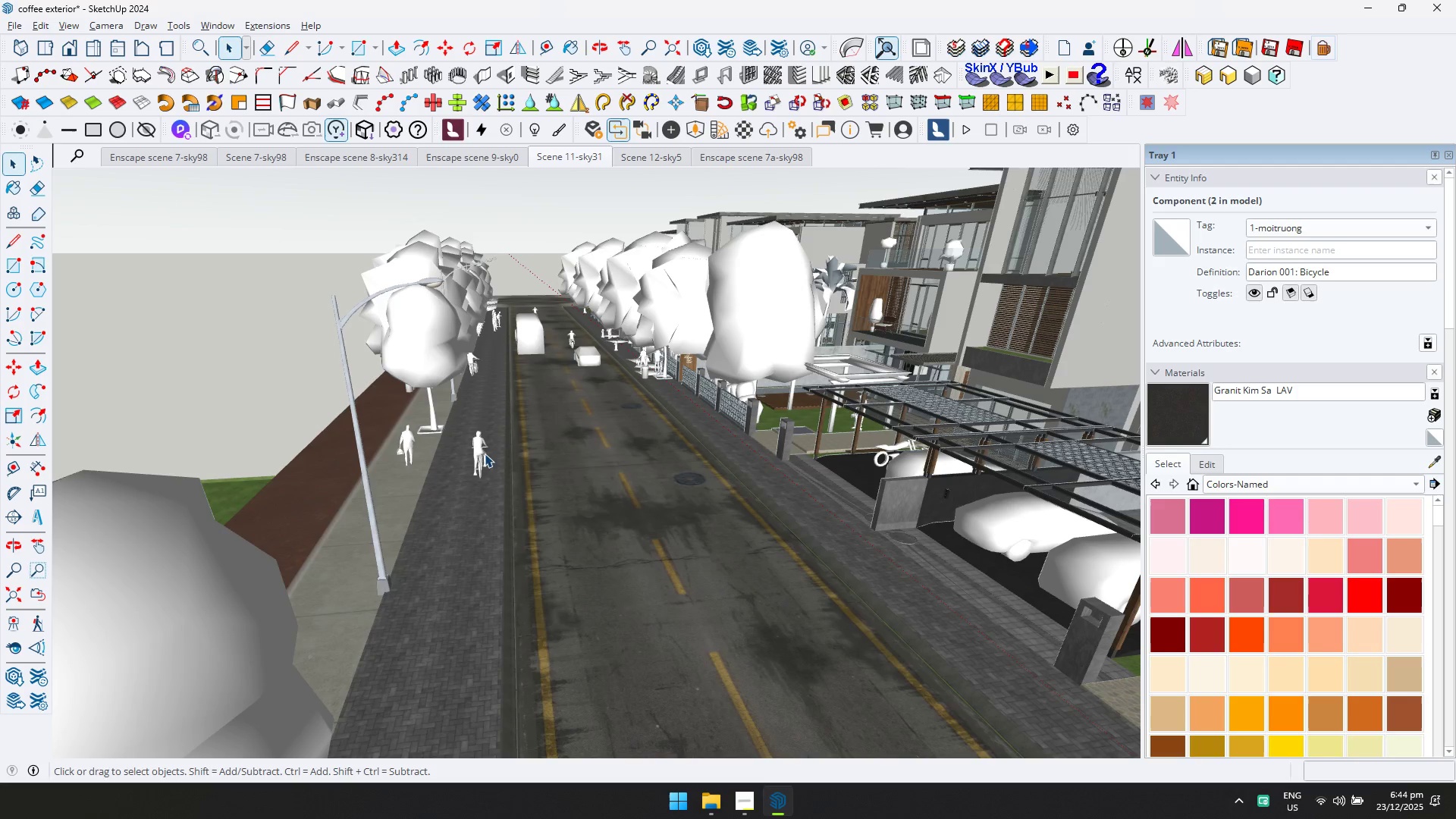 
left_click_drag(start_coordinate=[474, 447], to_coordinate=[474, 453])
 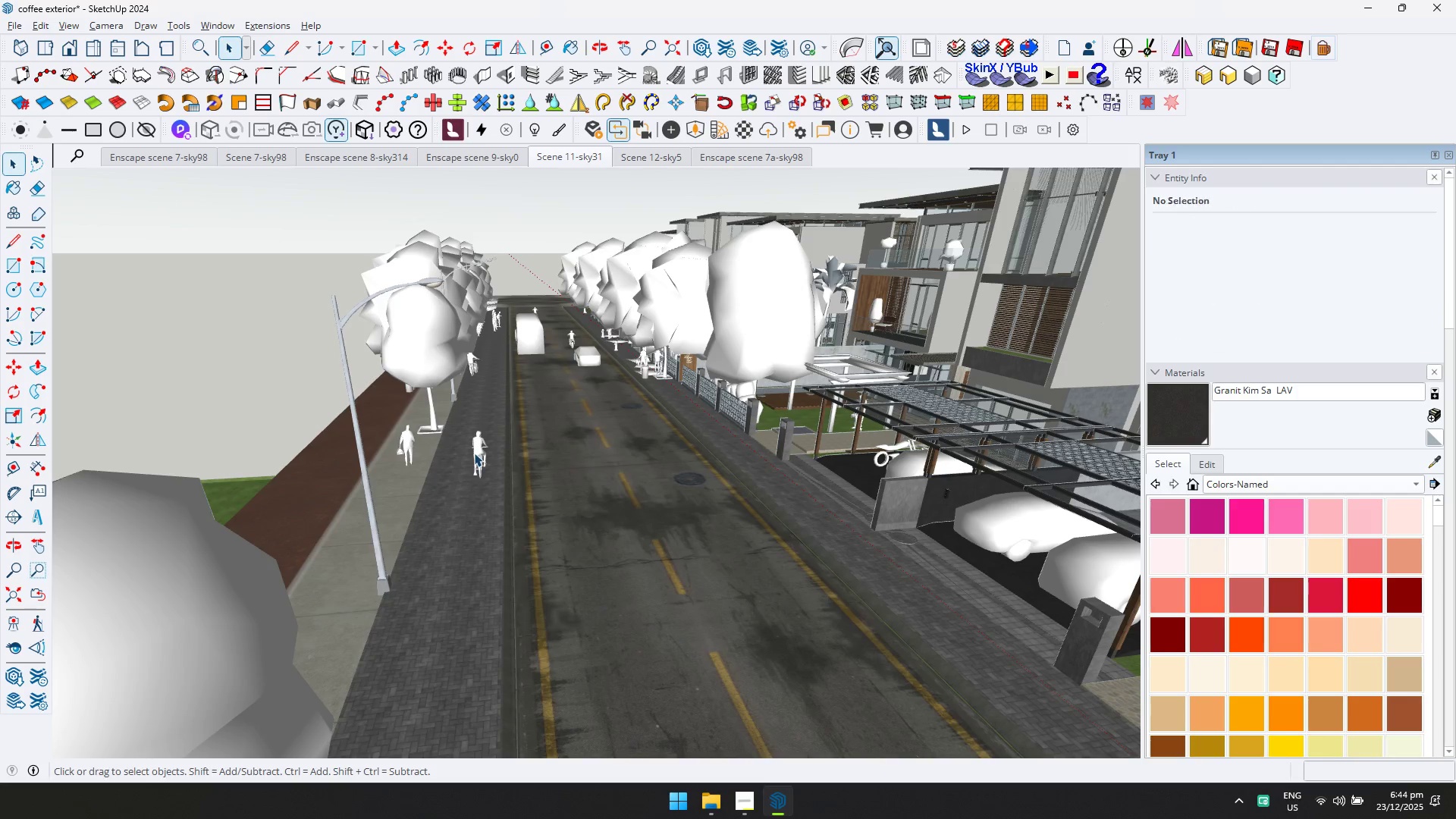 
key(Delete)
 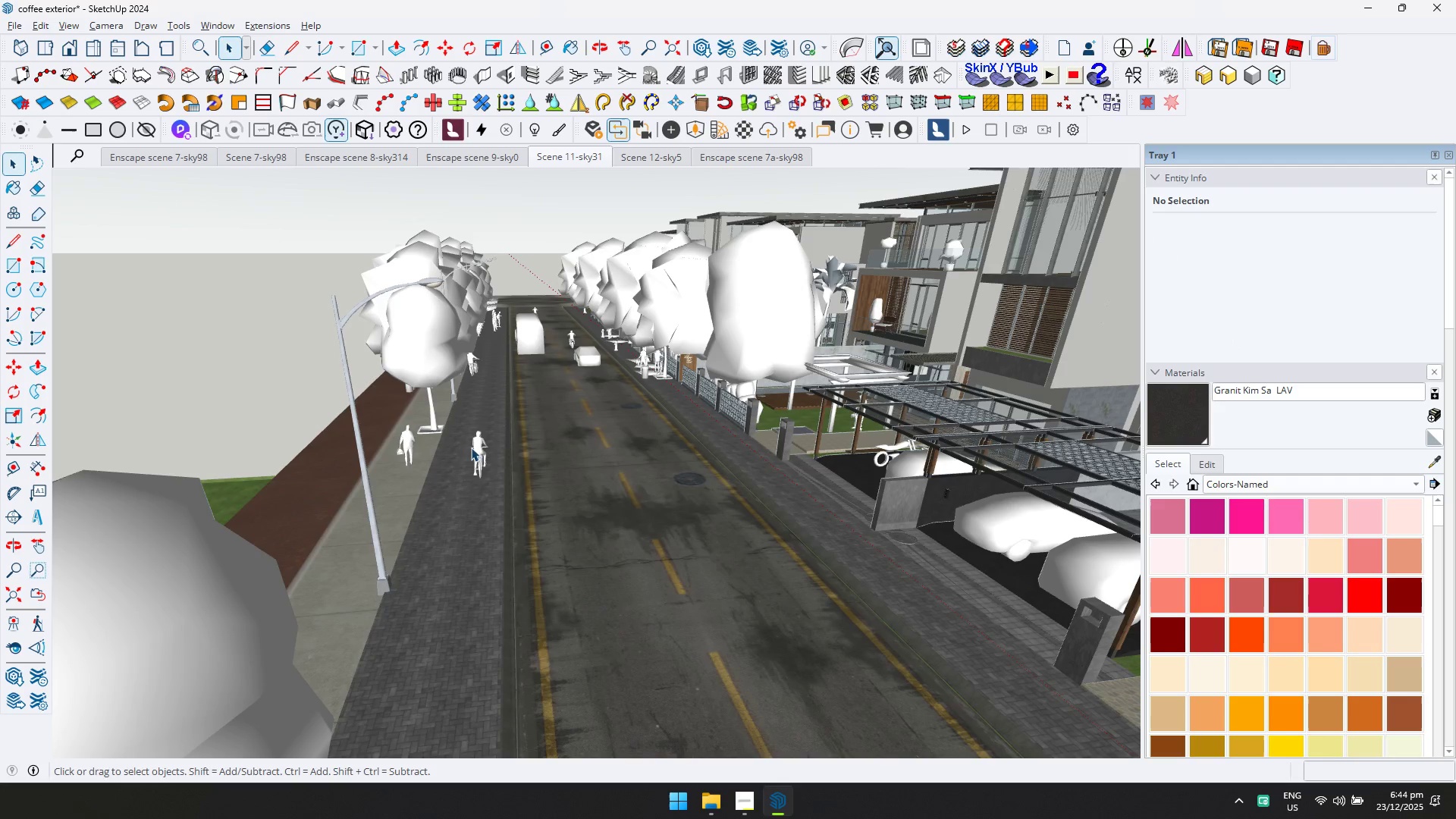 
left_click([482, 450])
 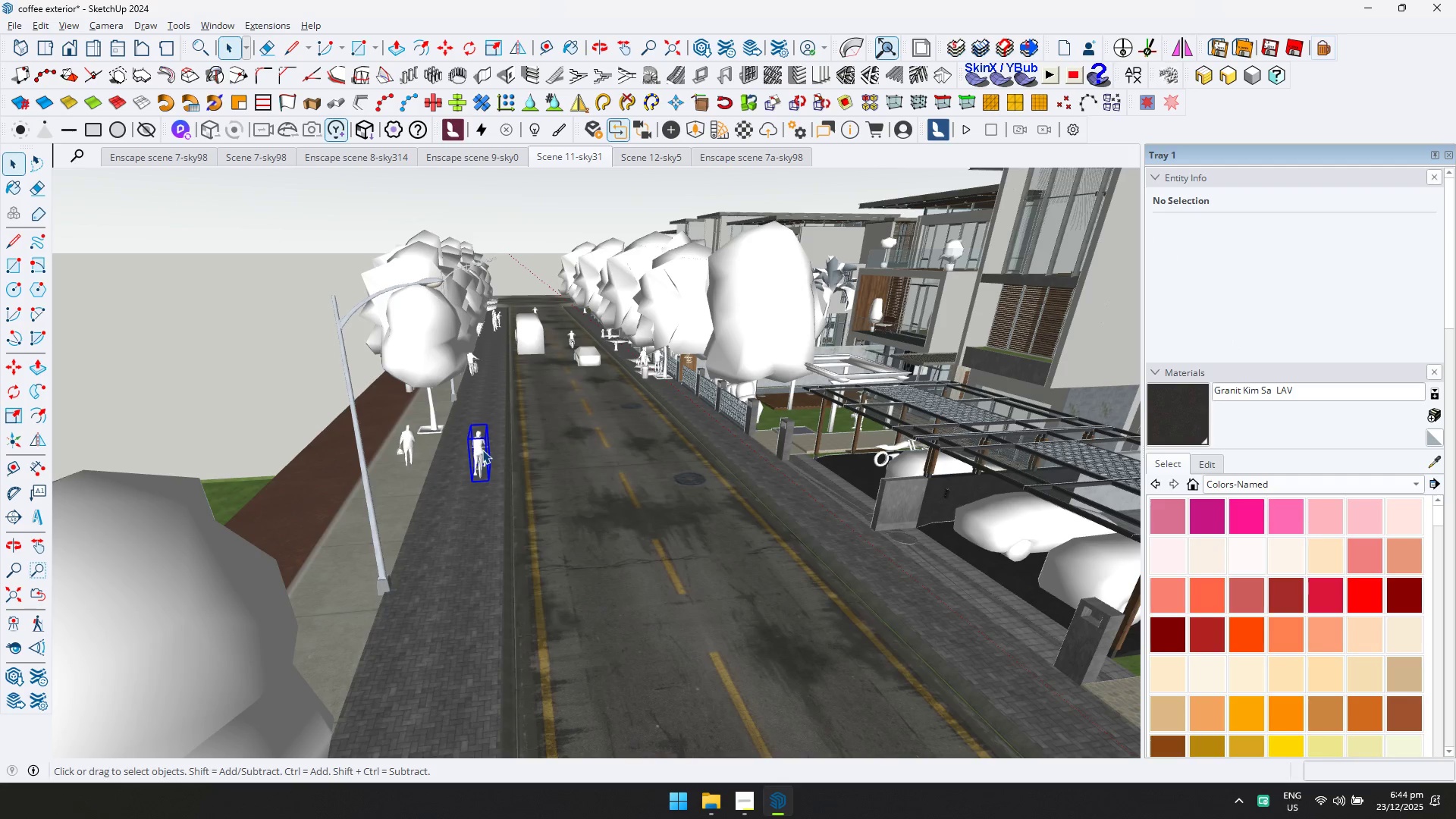 
key(Delete)
 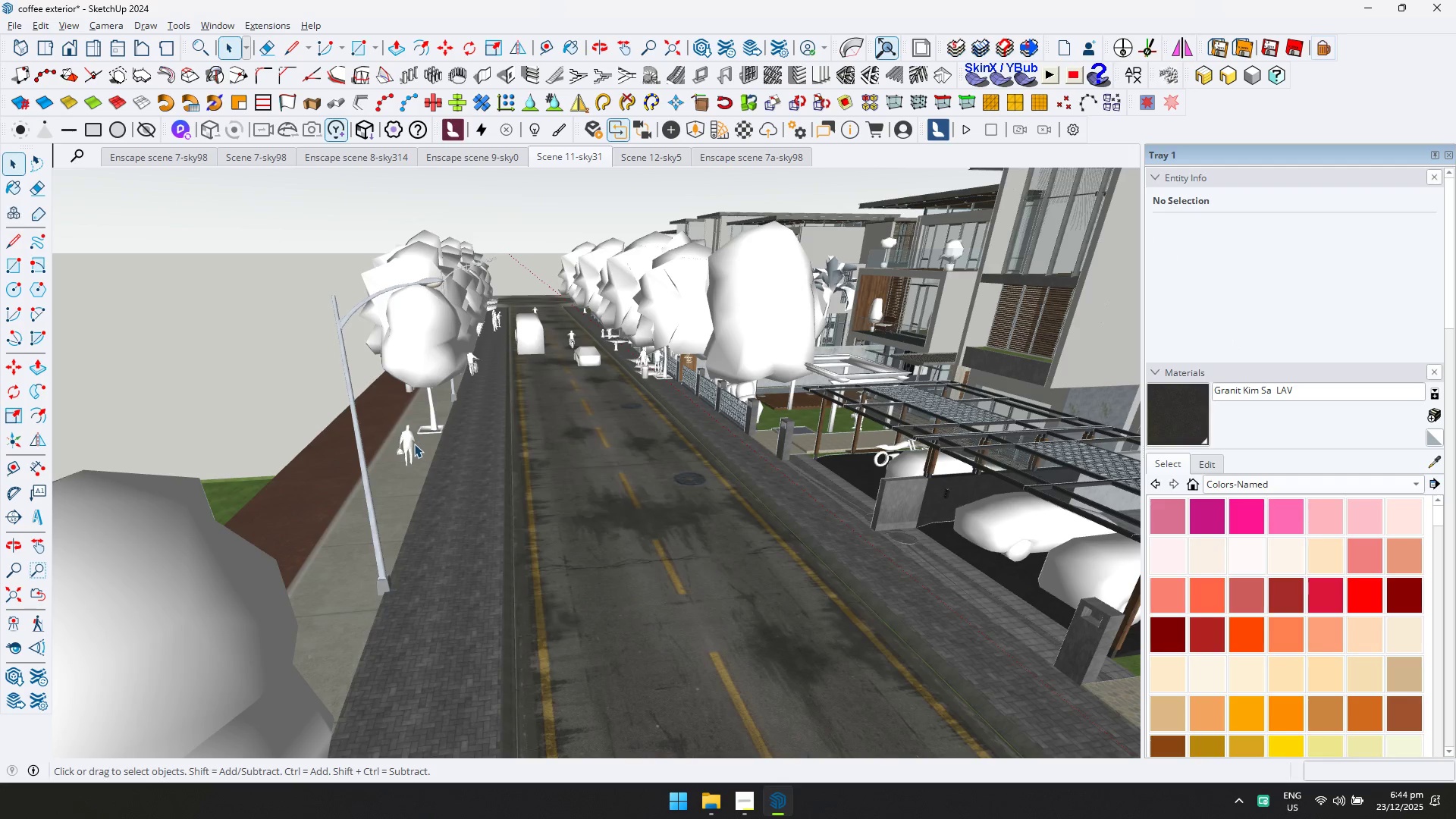 
left_click([409, 444])
 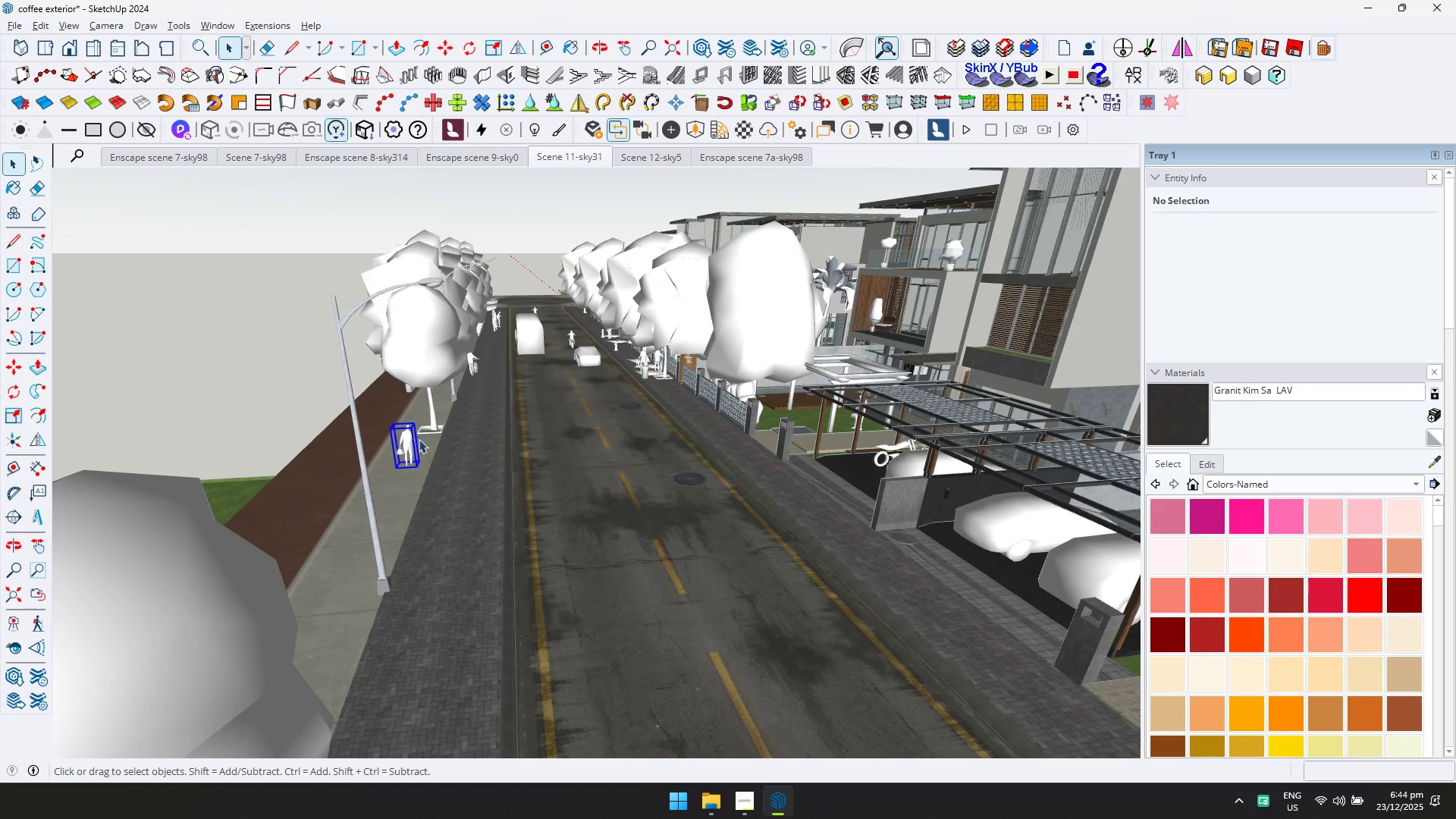 
key(Delete)
 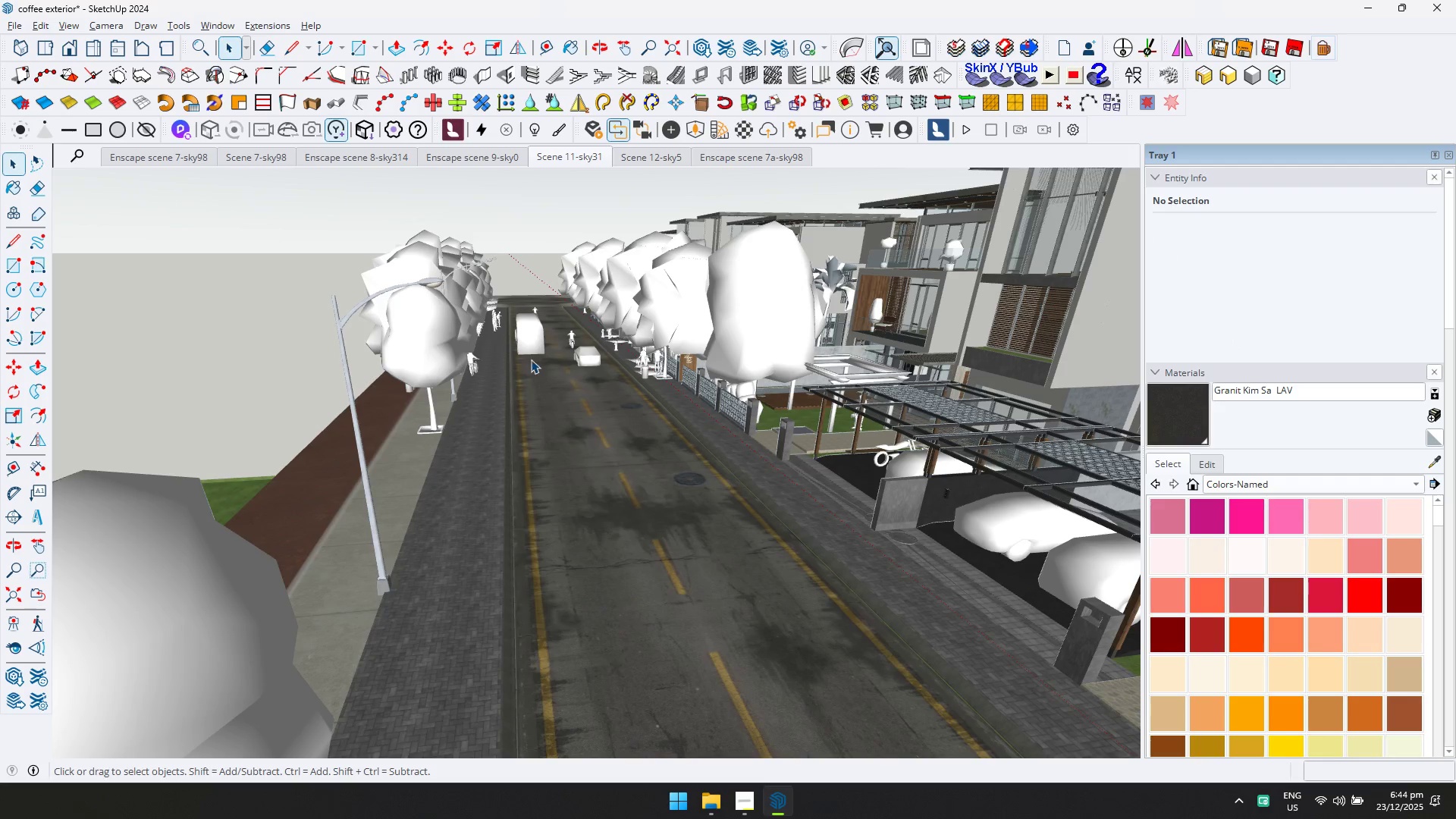 
left_click([534, 337])
 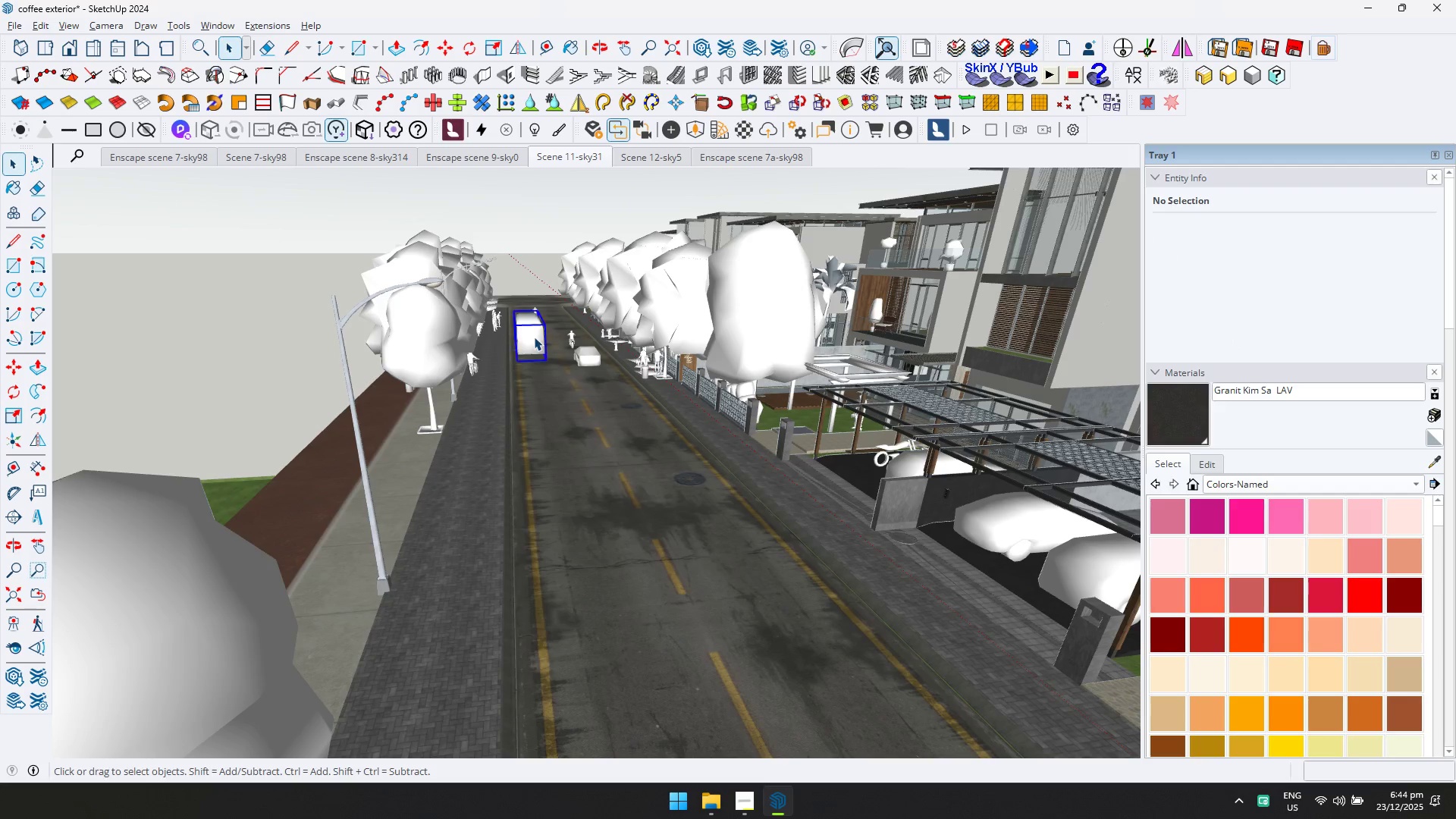 
key(Delete)
 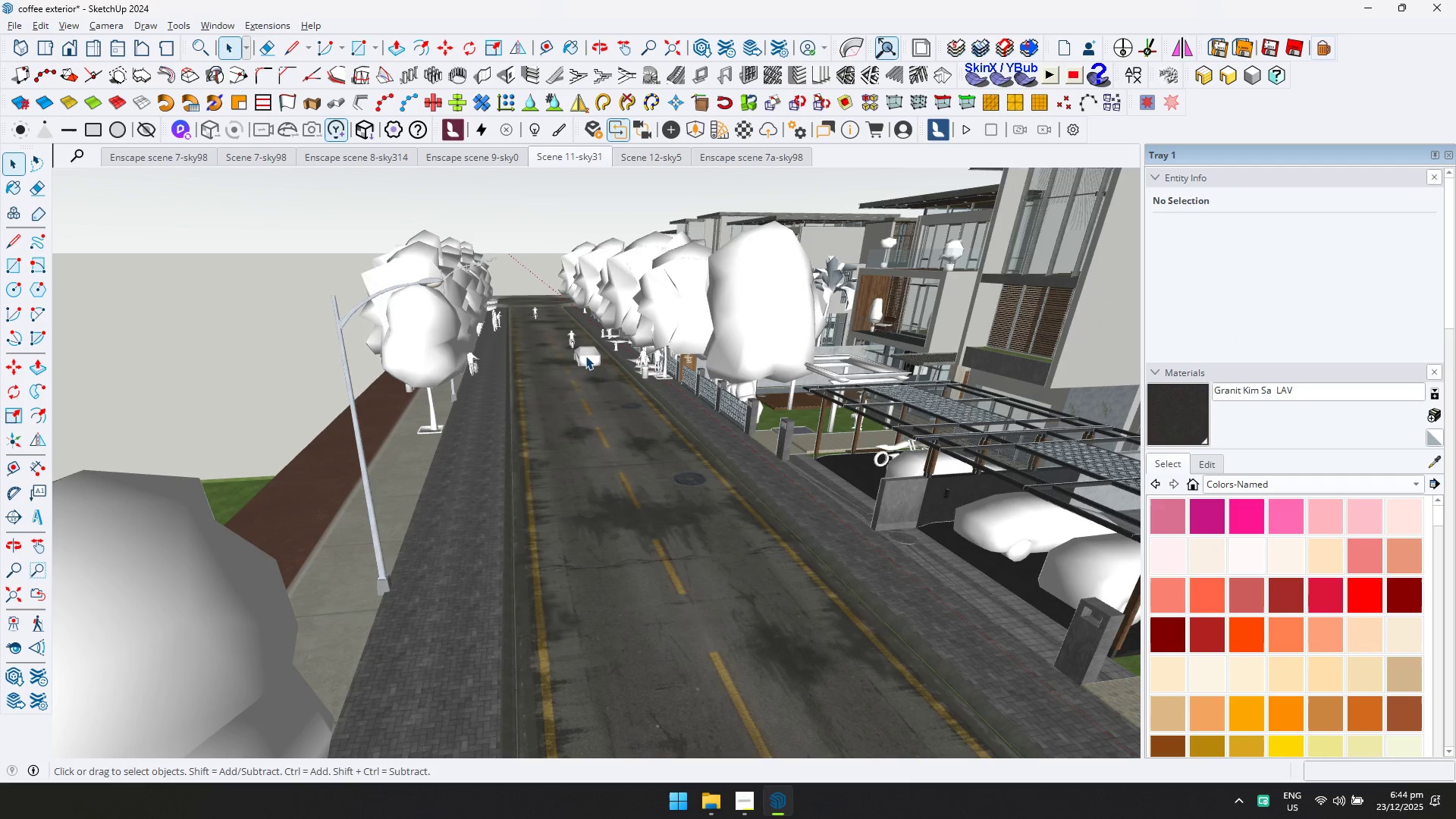 
left_click([588, 356])
 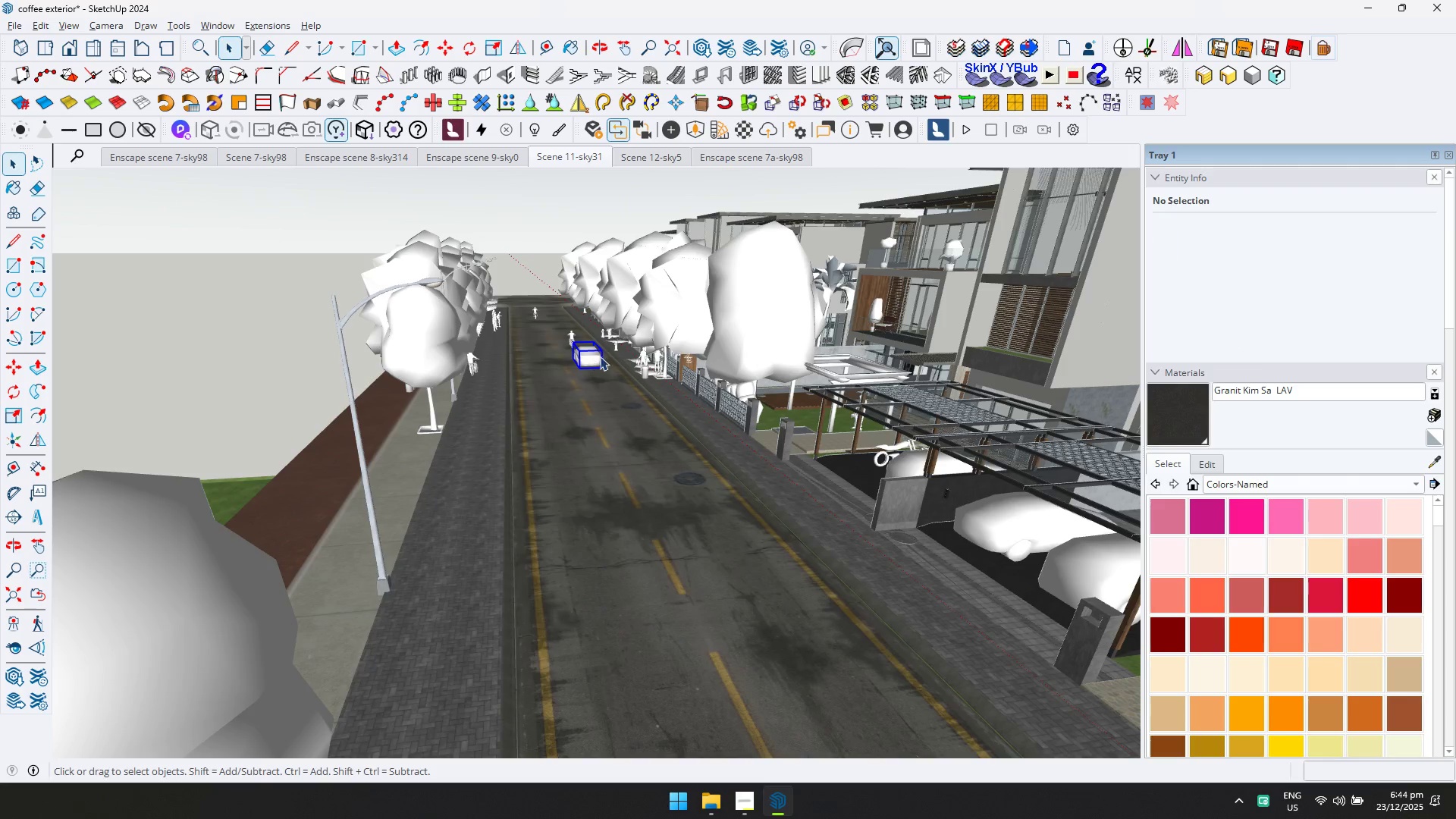 
key(Delete)
 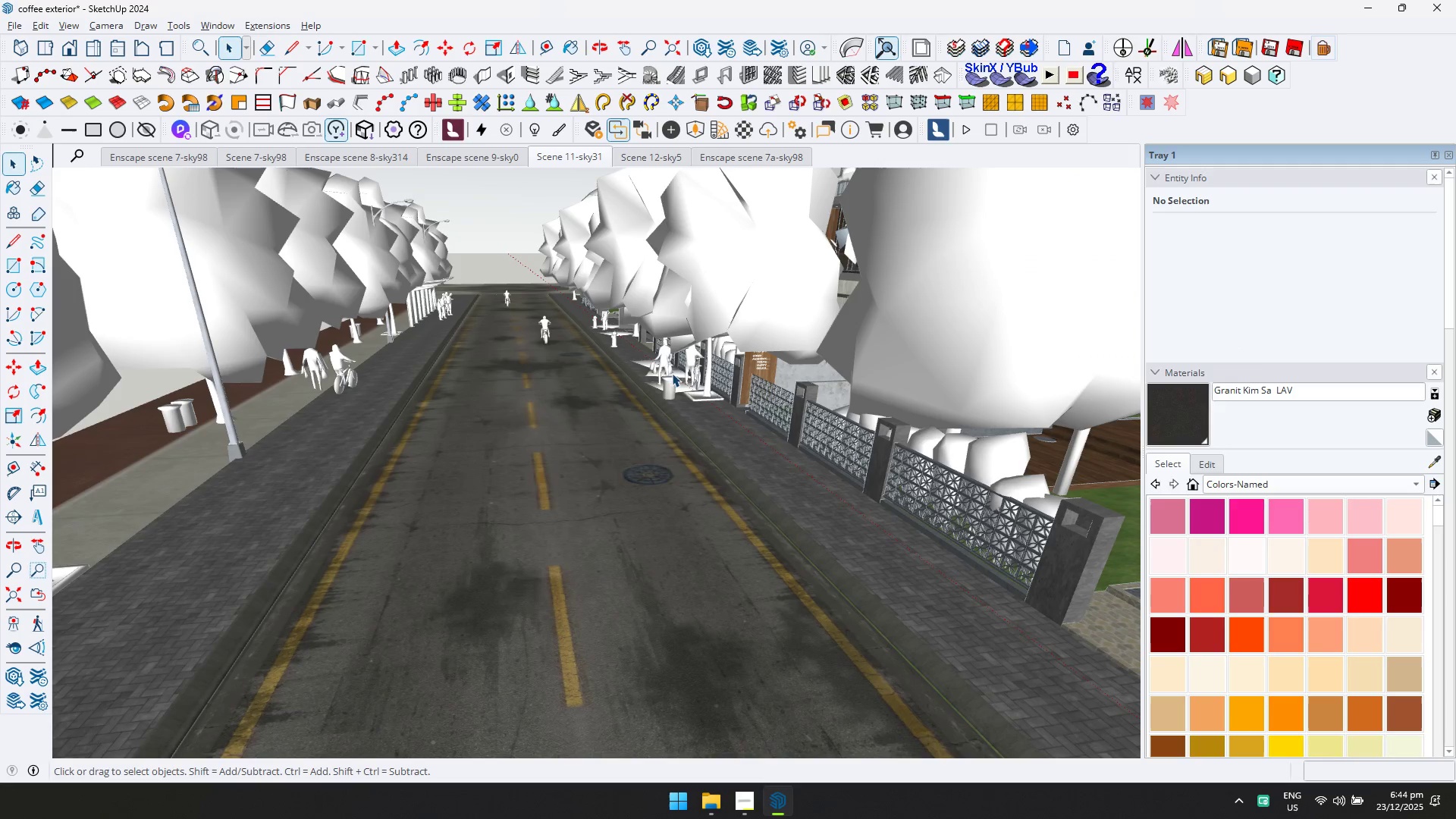 
scroll: coordinate [621, 356], scroll_direction: up, amount: 5.0
 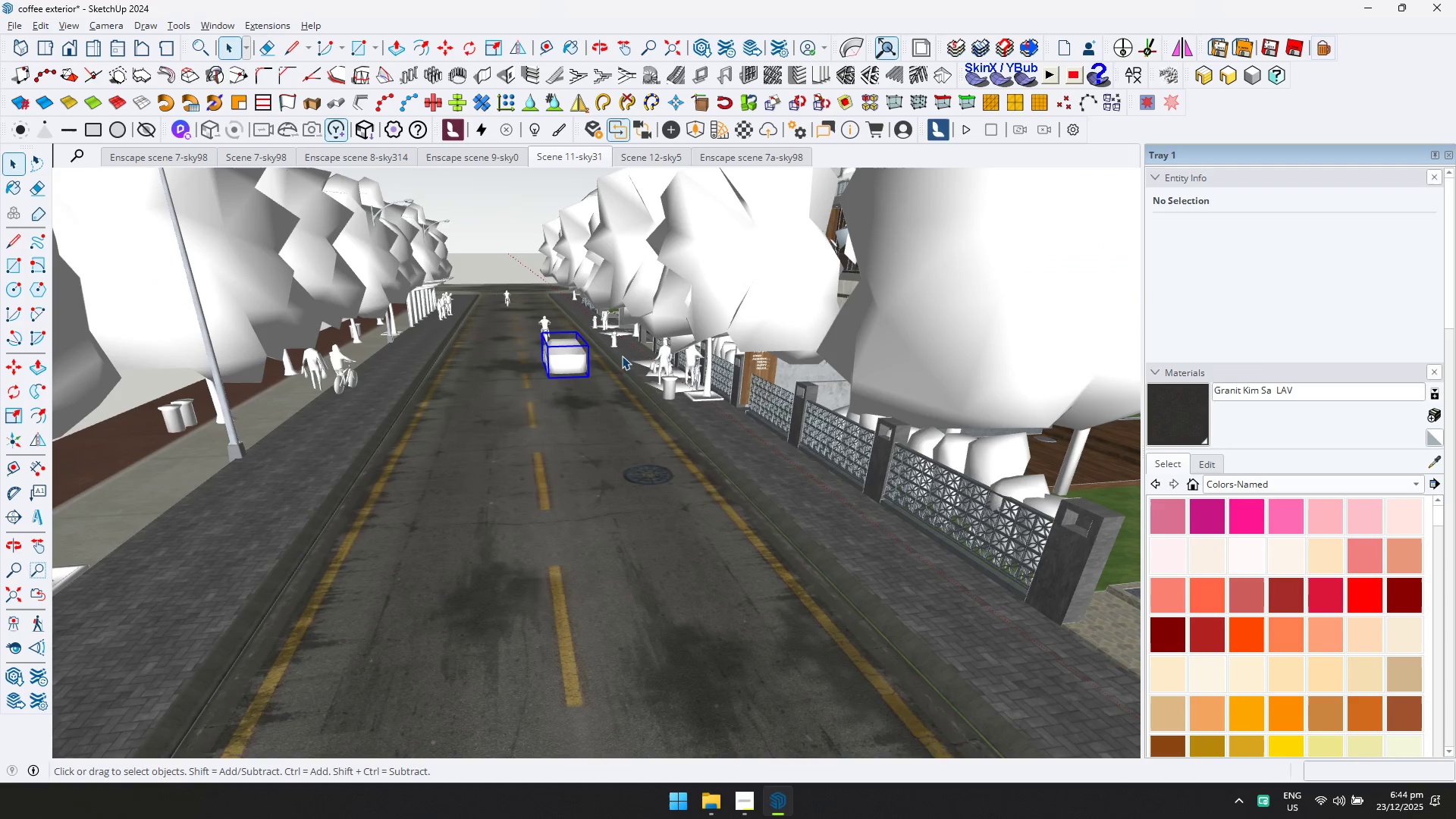 
left_click([670, 385])
 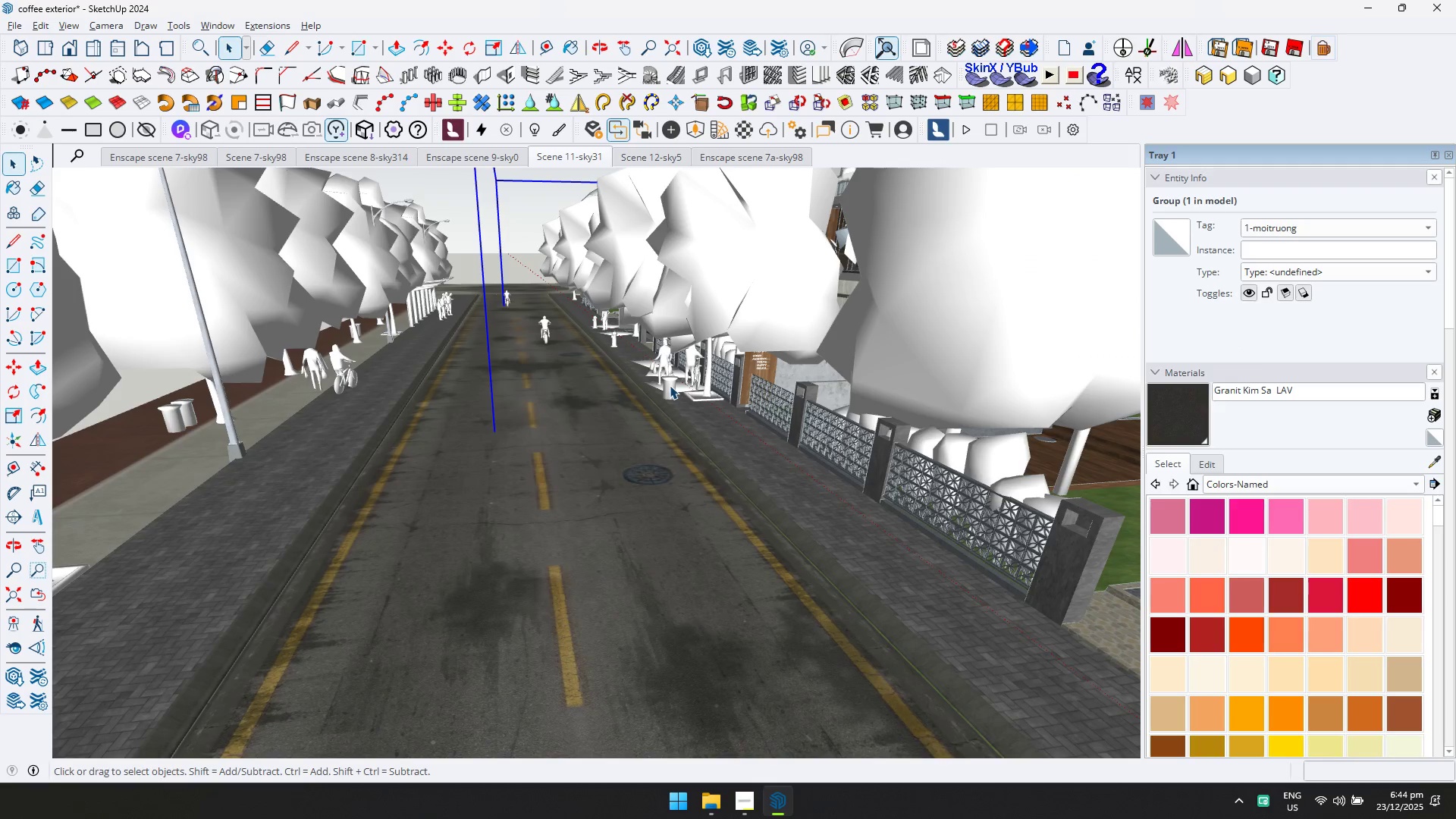 
key(Delete)
 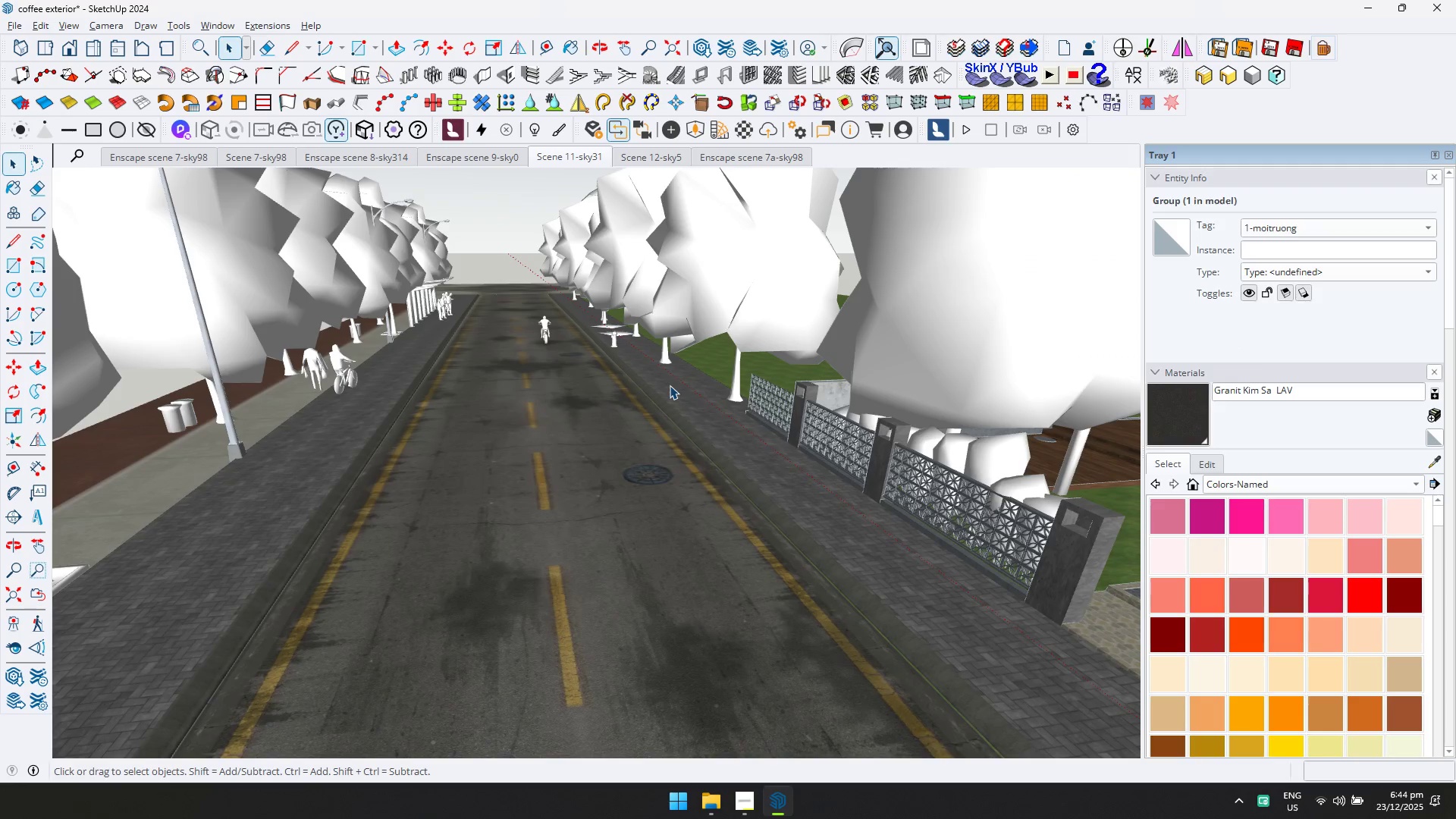 
left_click([686, 352])
 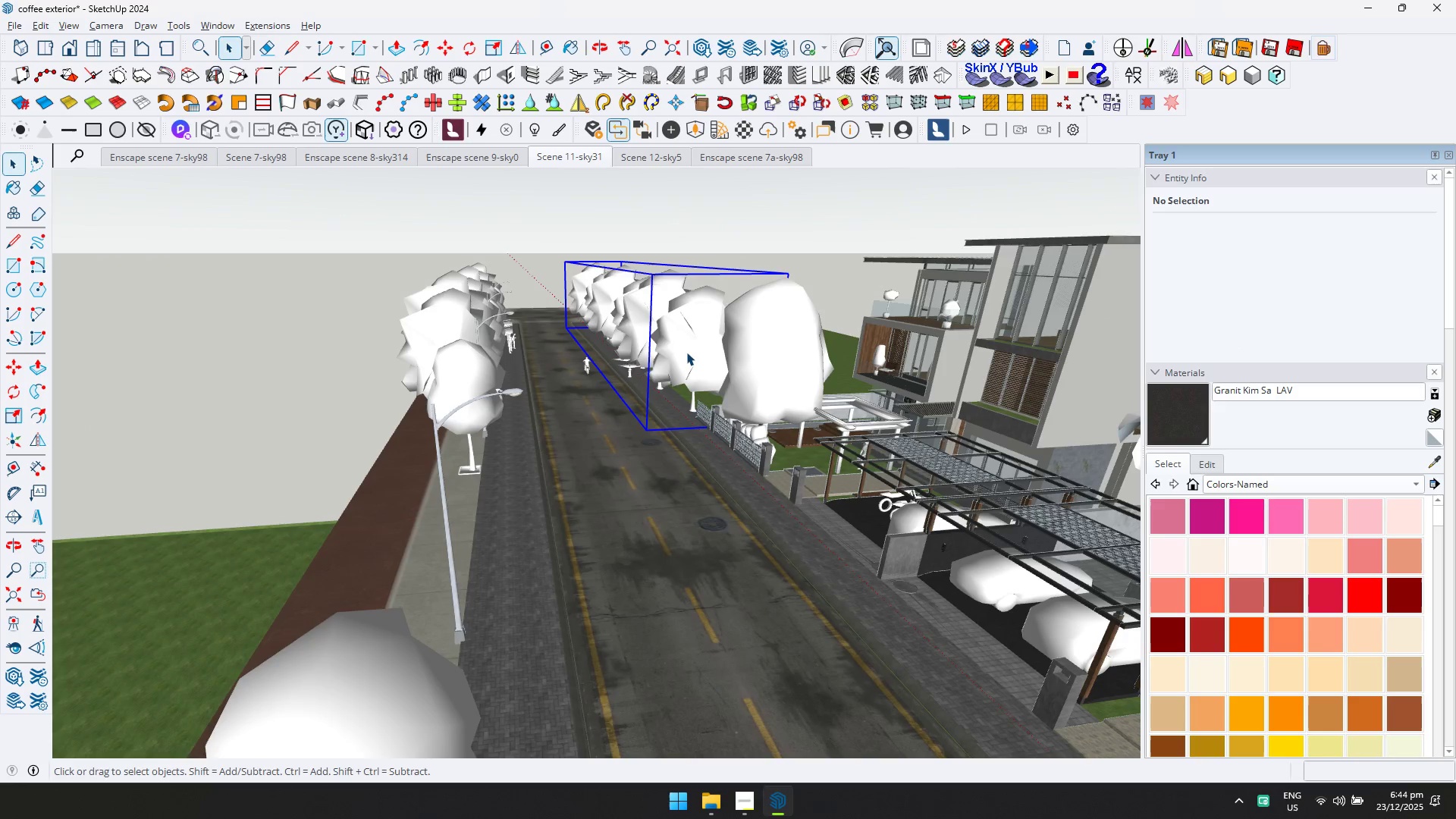 
scroll: coordinate [684, 355], scroll_direction: down, amount: 7.0
 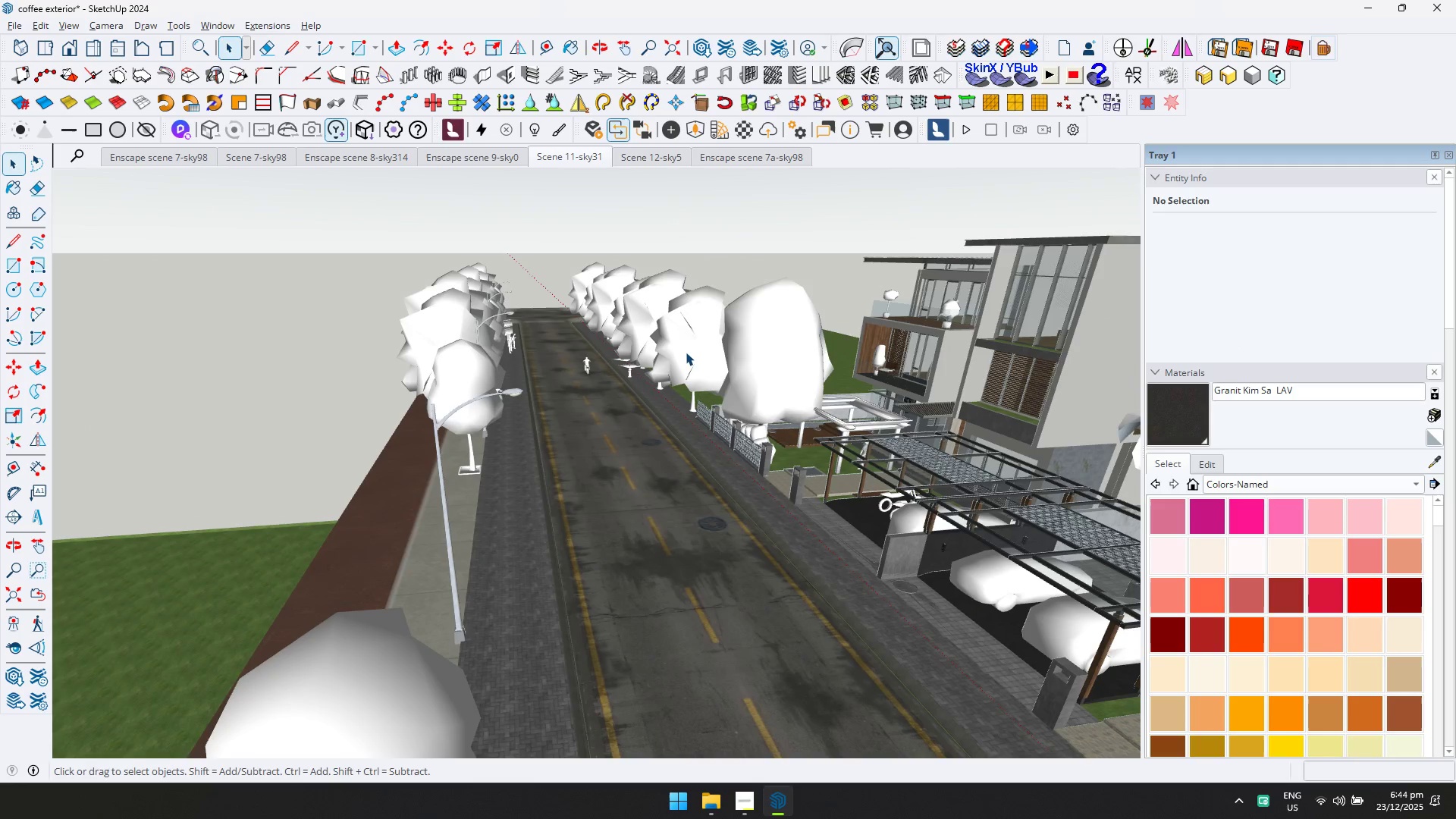 
key(Delete)
 